 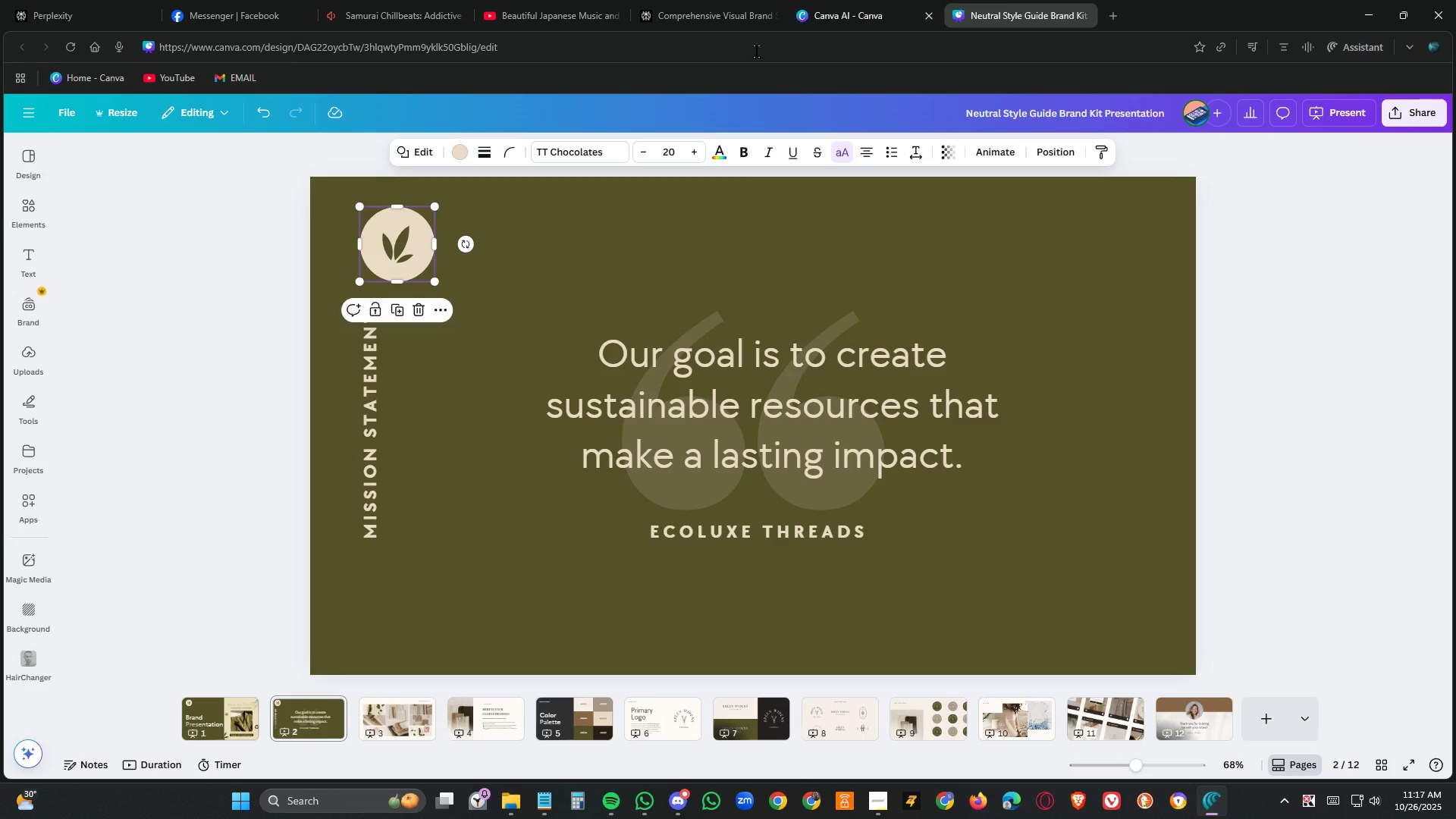 
left_click([398, 717])
 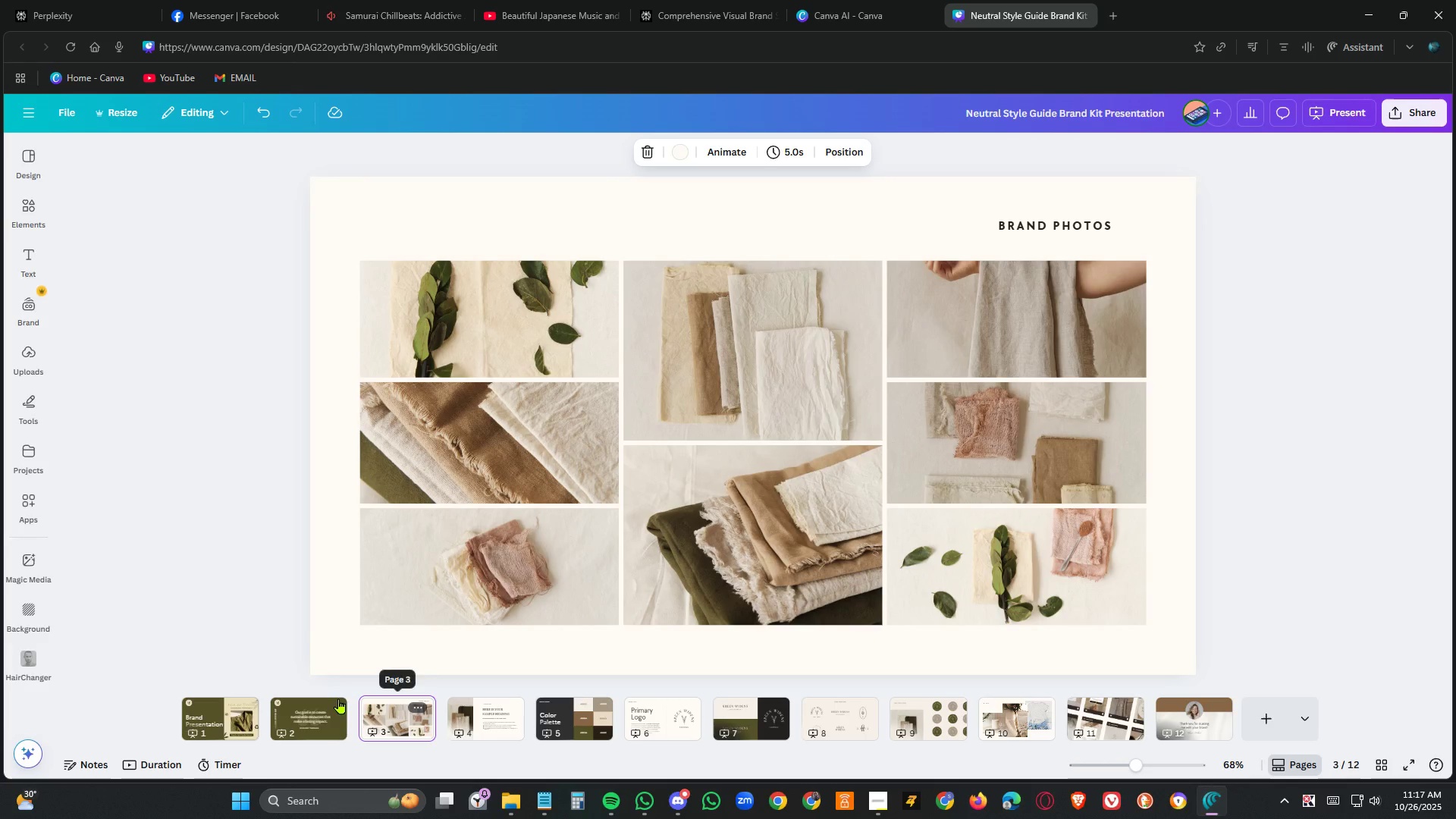 
left_click([309, 711])
 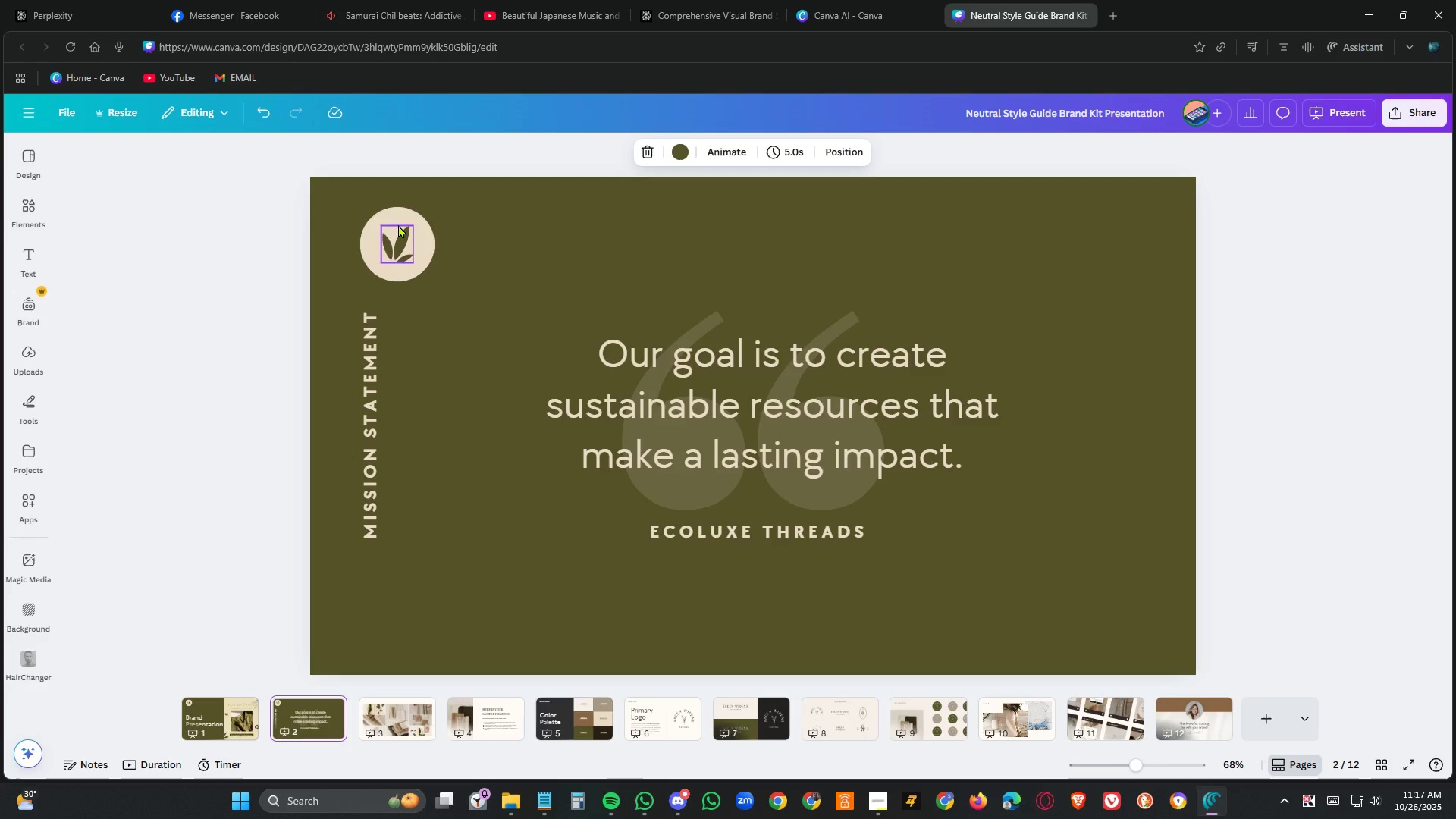 
left_click([398, 224])
 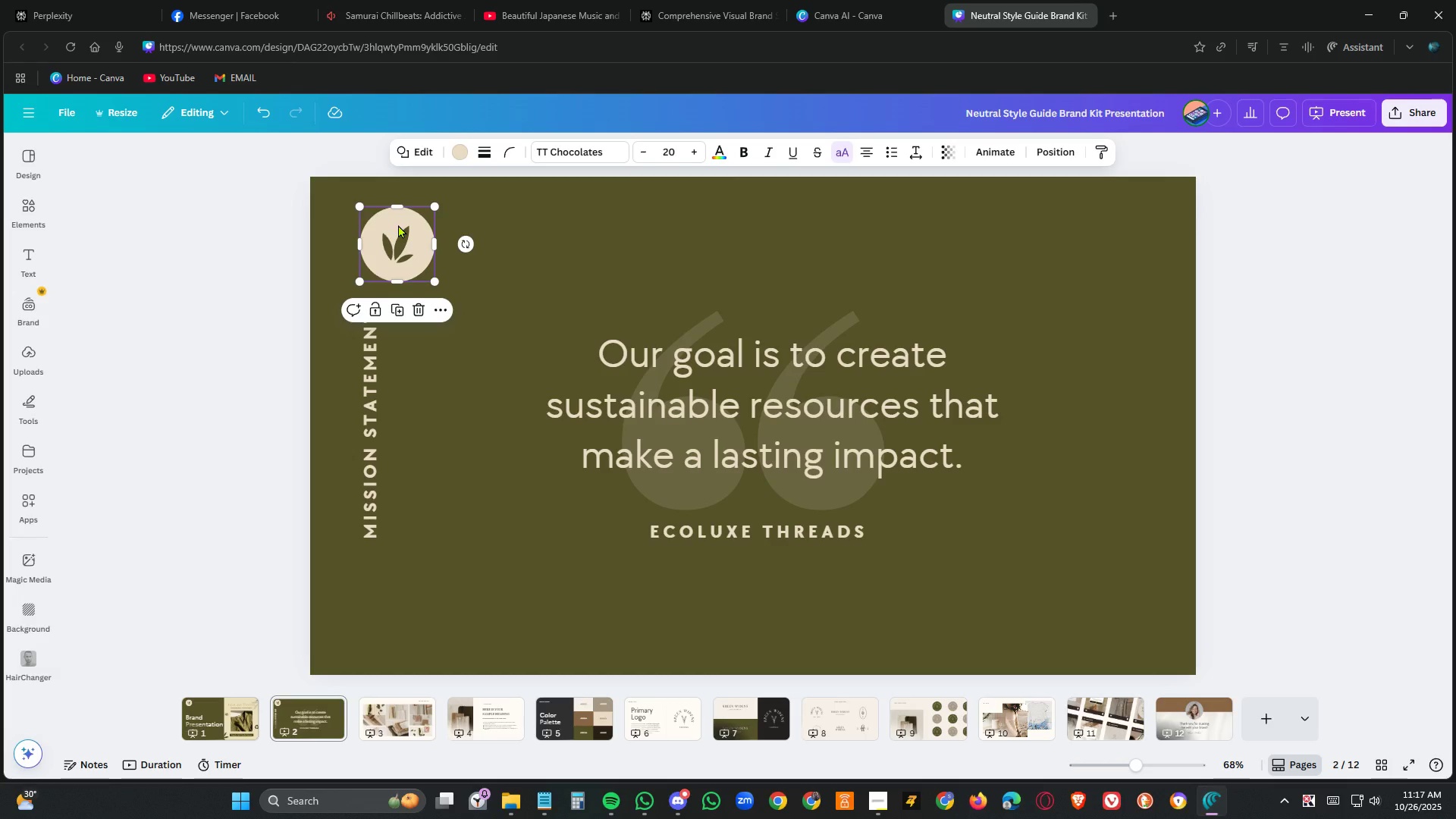 
key(Control+C)
 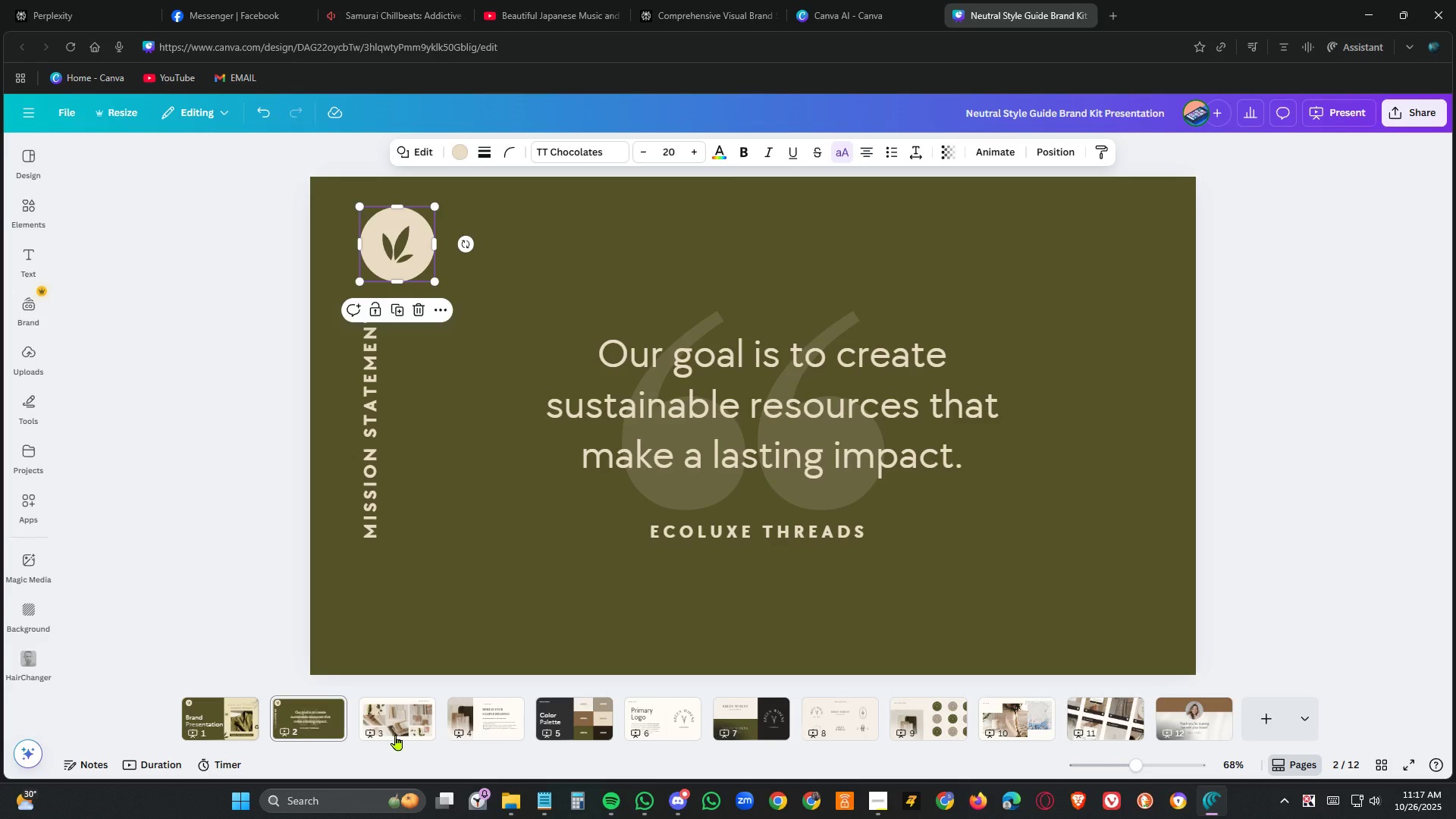 
left_click([400, 720])
 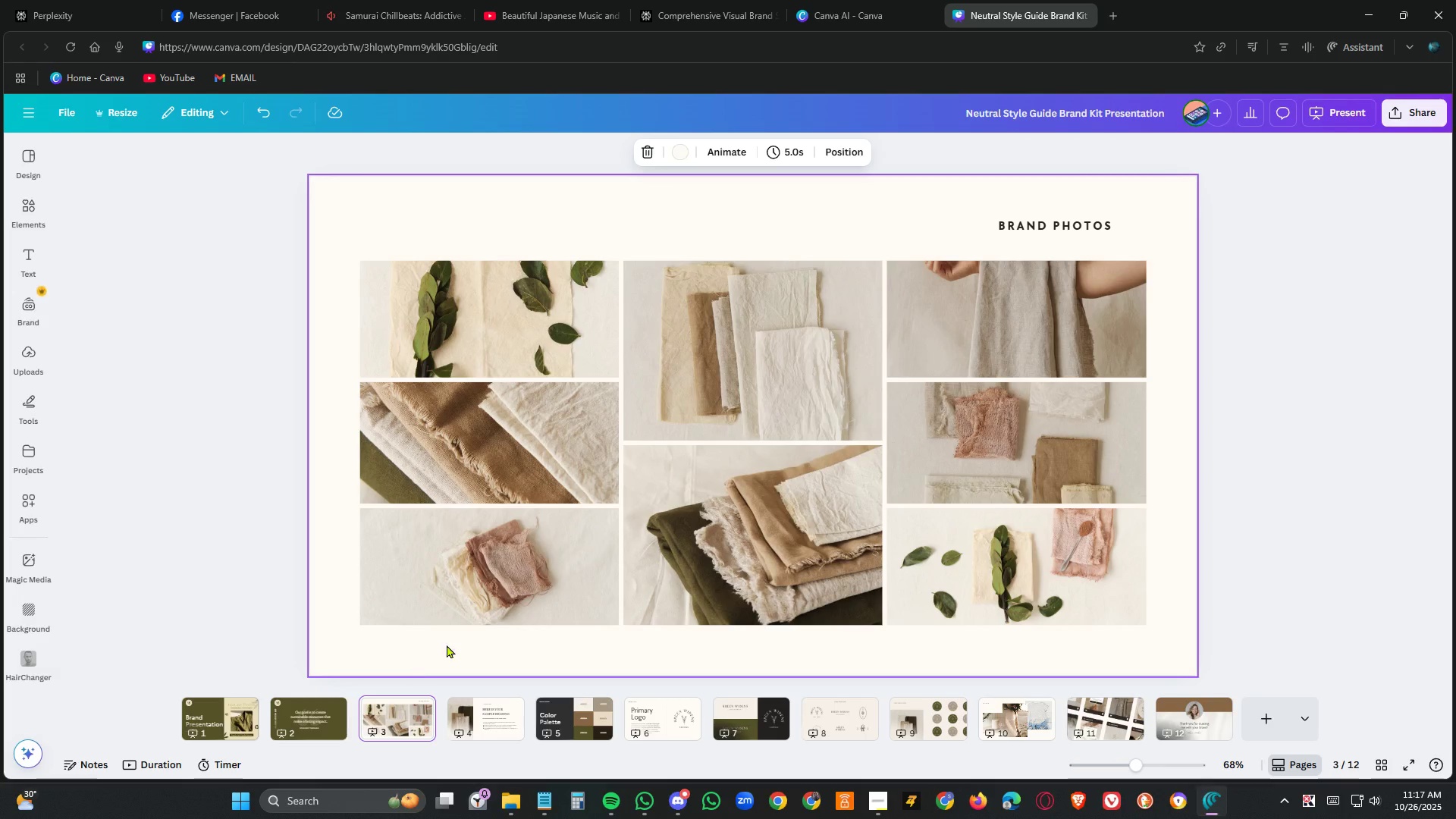 
left_click([472, 590])
 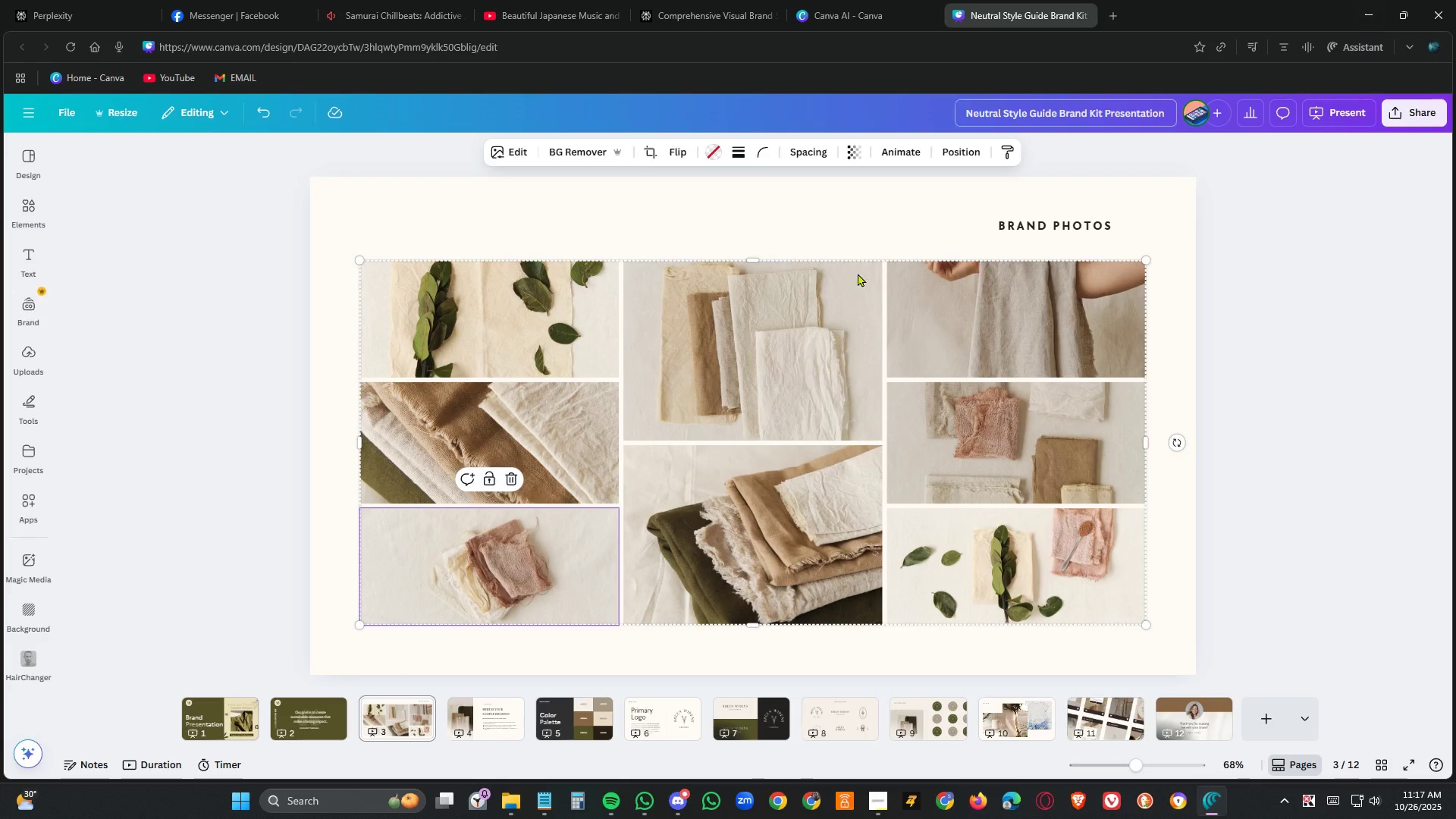 
left_click([1094, 293])
 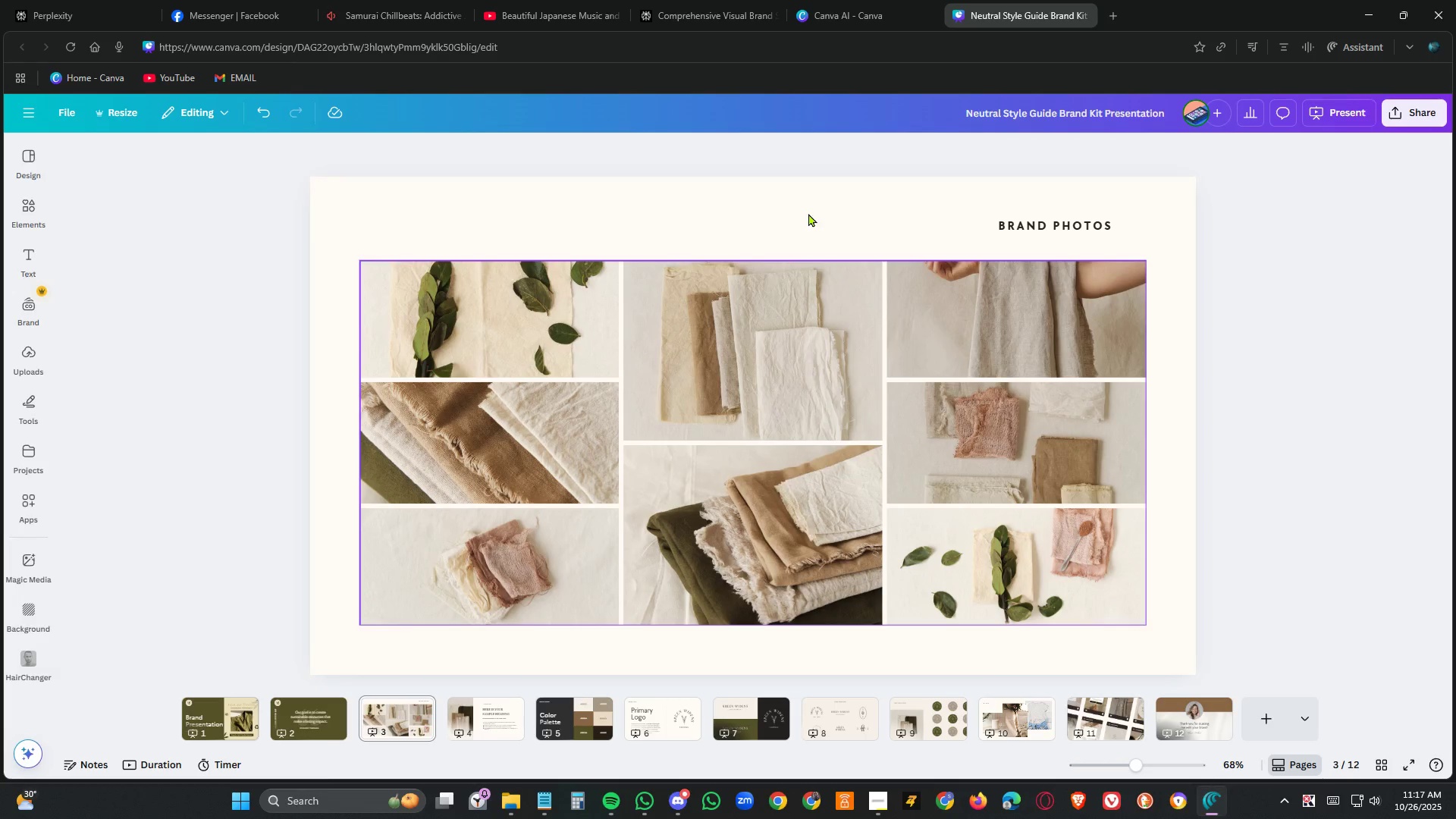 
left_click([884, 1])
 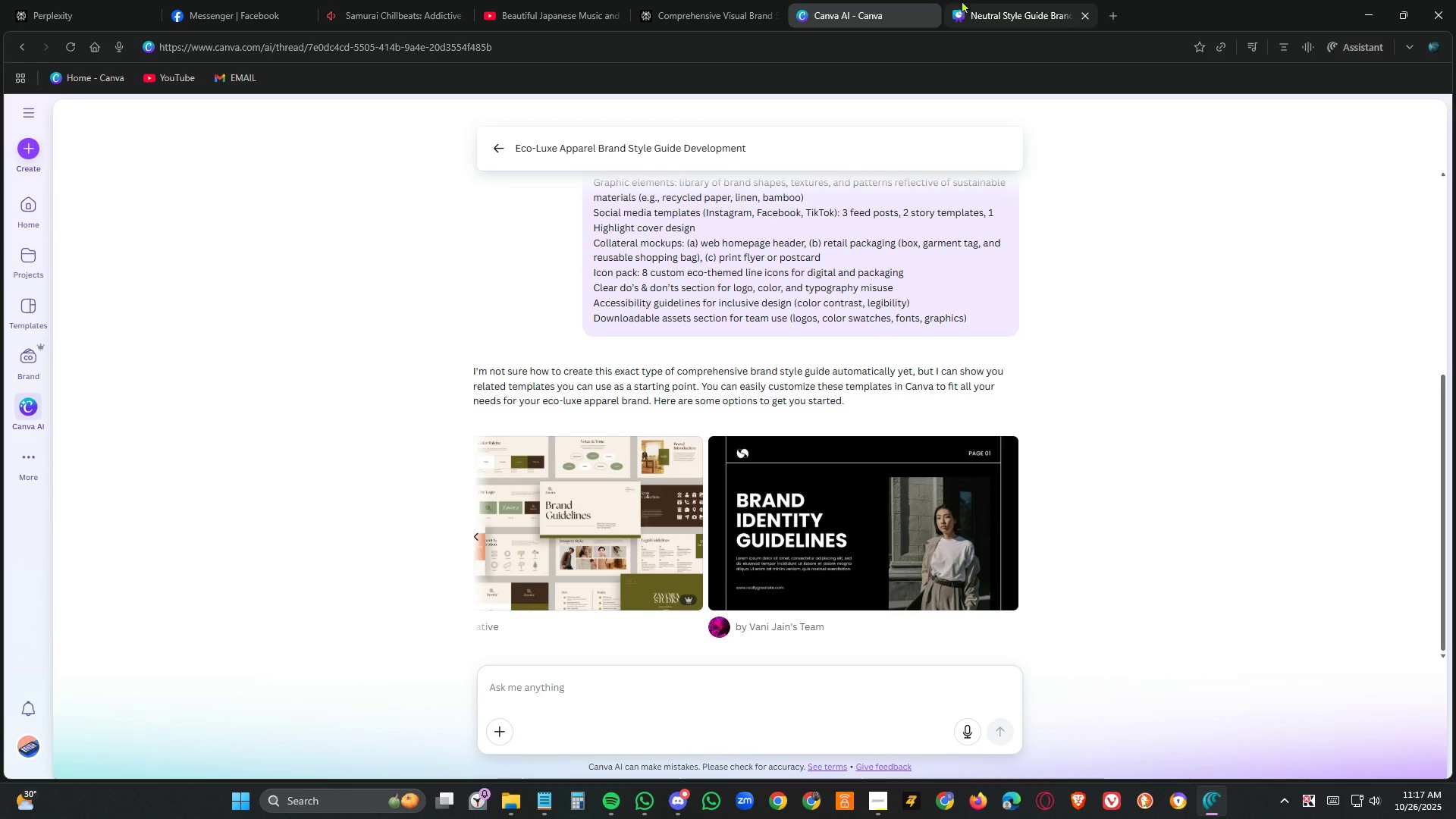 
left_click([970, 0])
 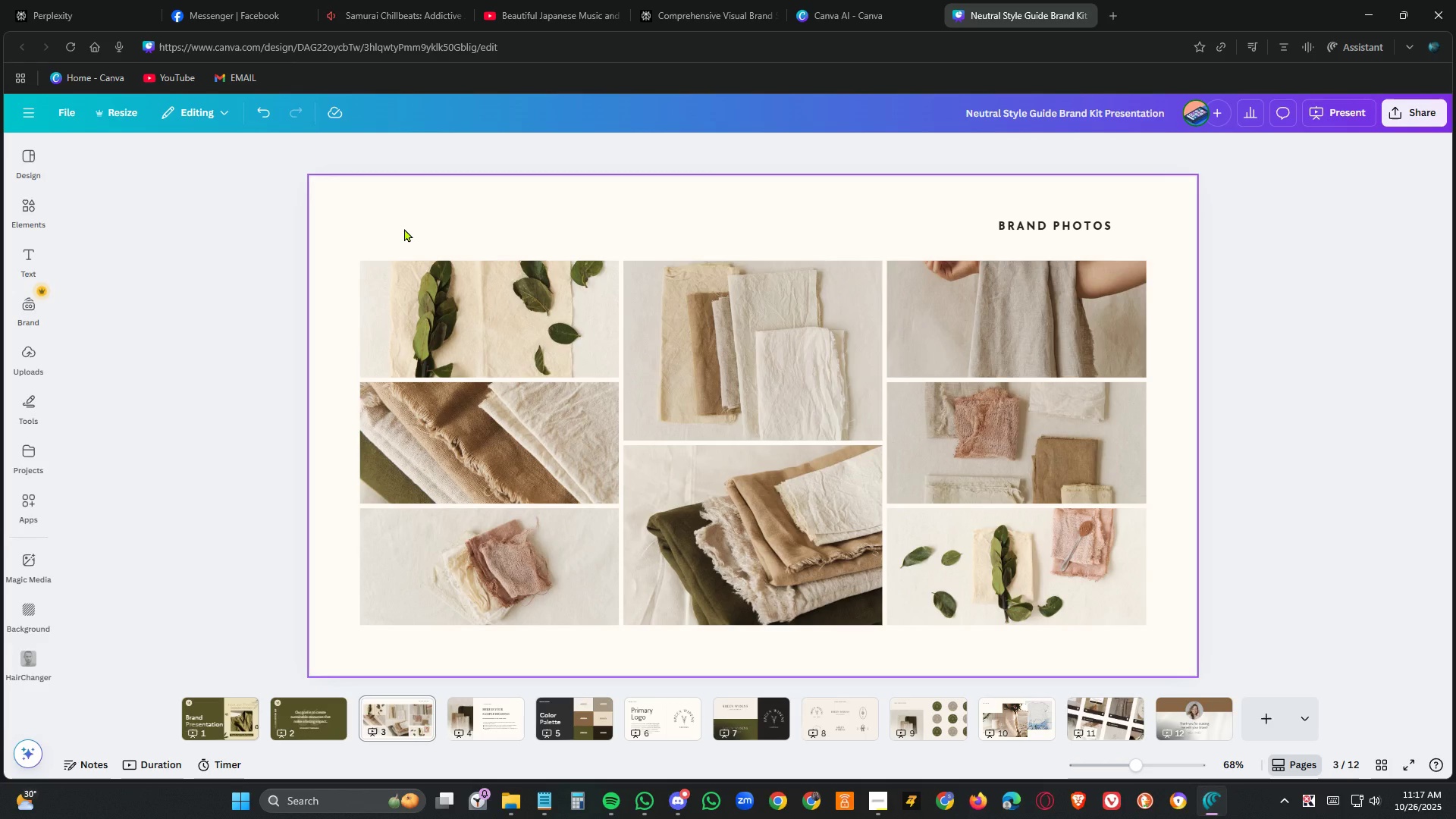 
left_click([405, 233])
 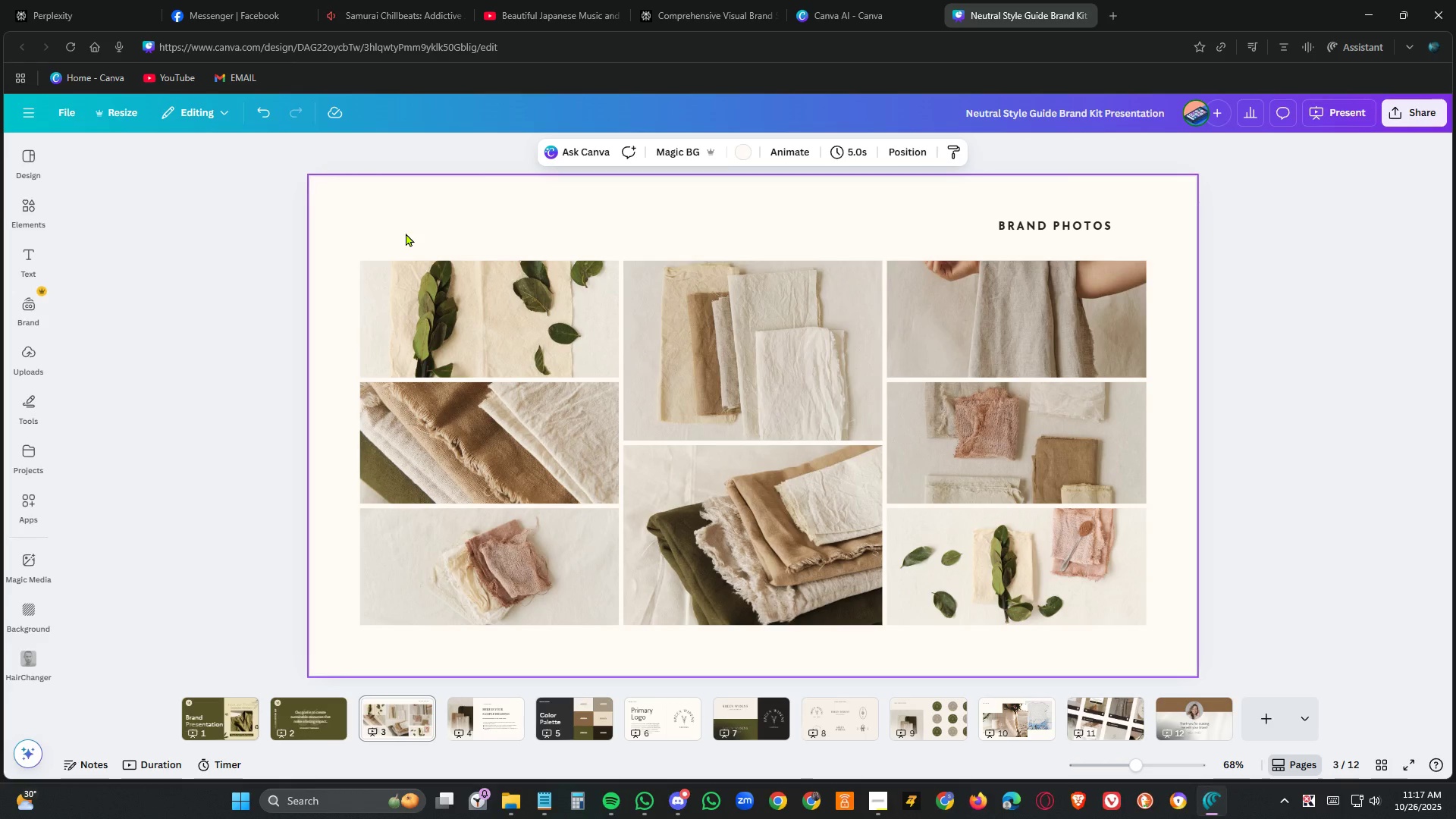 
key(Control+V)
 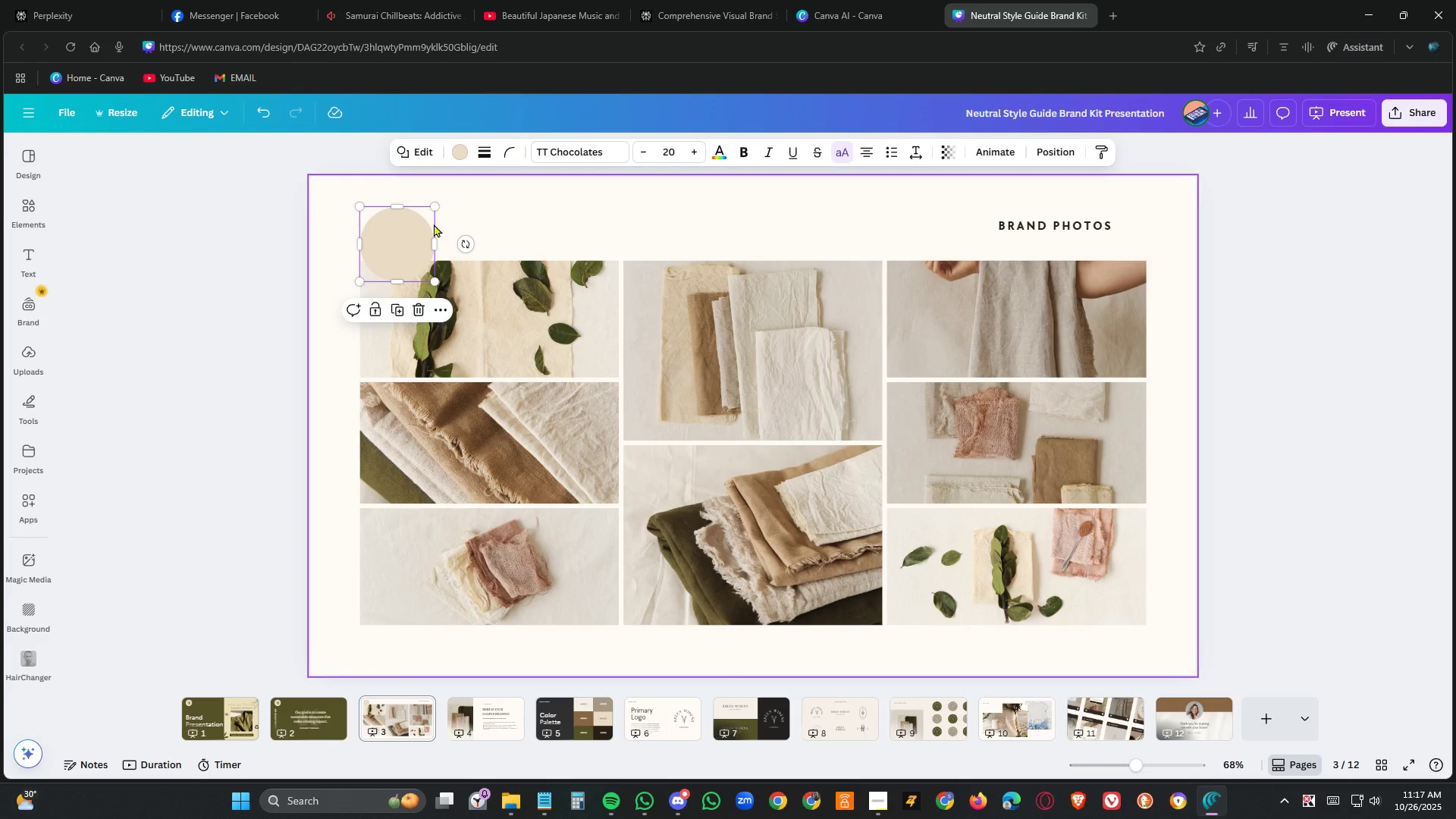 
left_click_drag(start_coordinate=[402, 250], to_coordinate=[375, 224])
 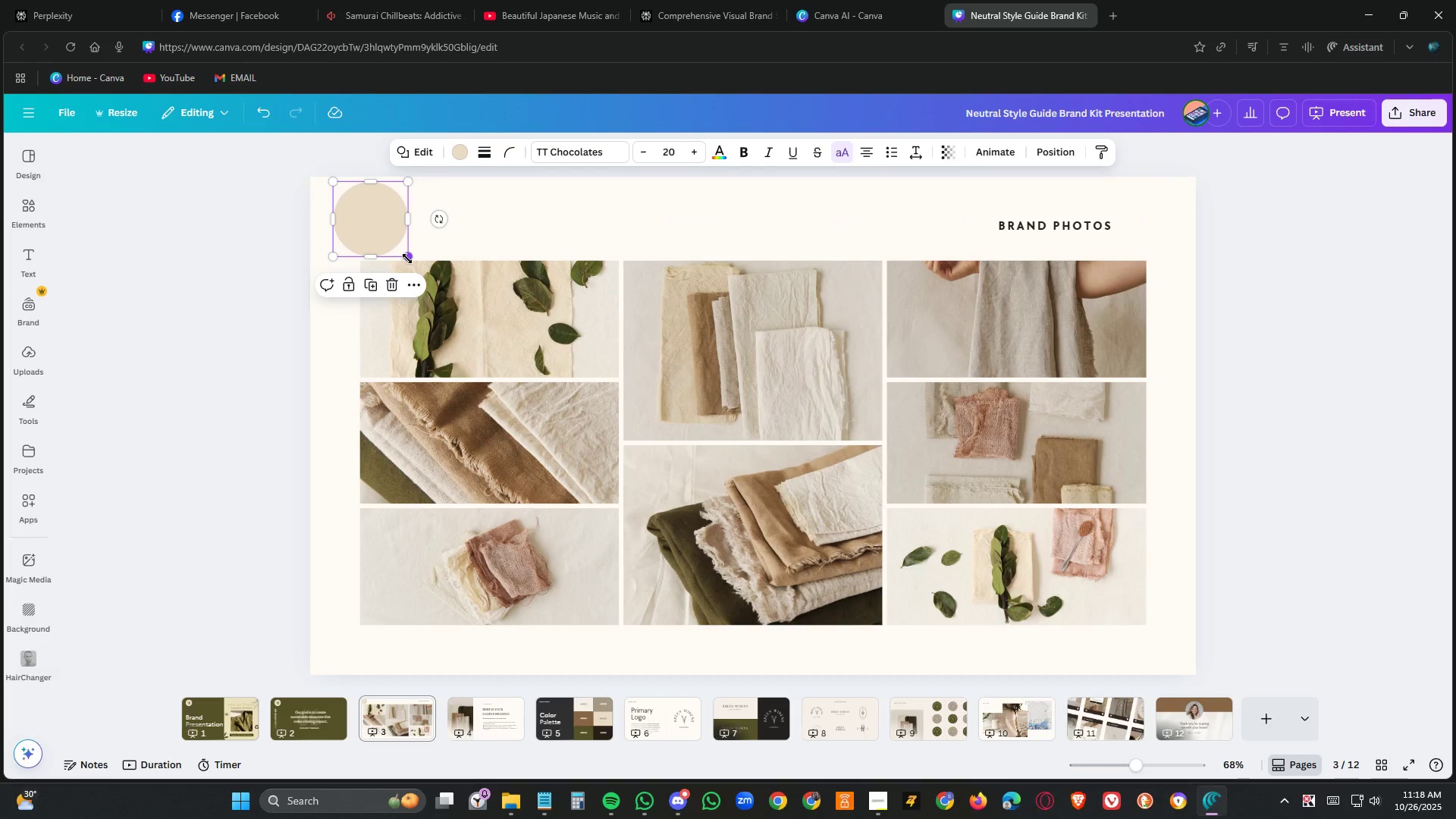 
left_click_drag(start_coordinate=[407, 259], to_coordinate=[402, 249])
 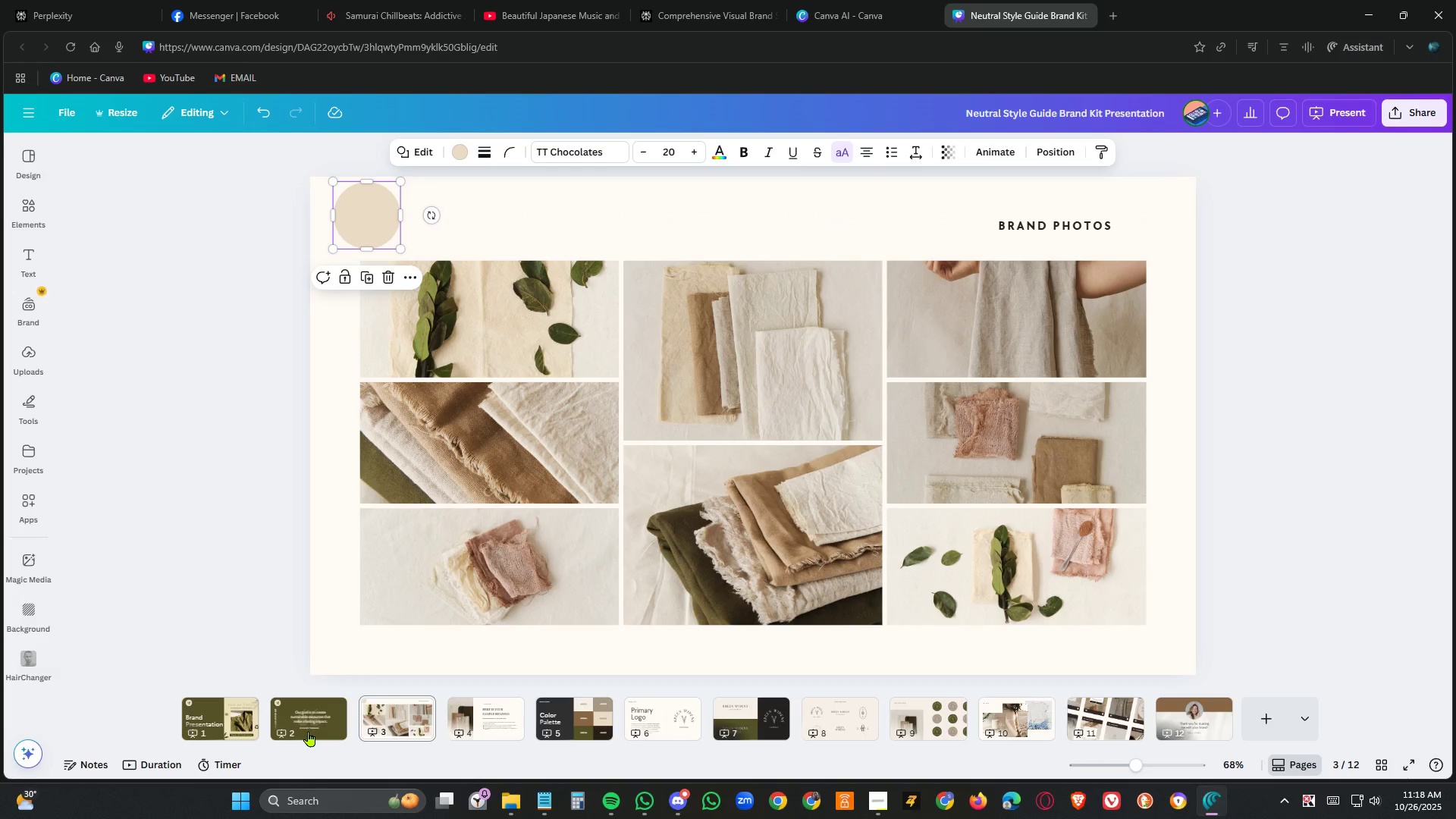 
left_click([309, 723])
 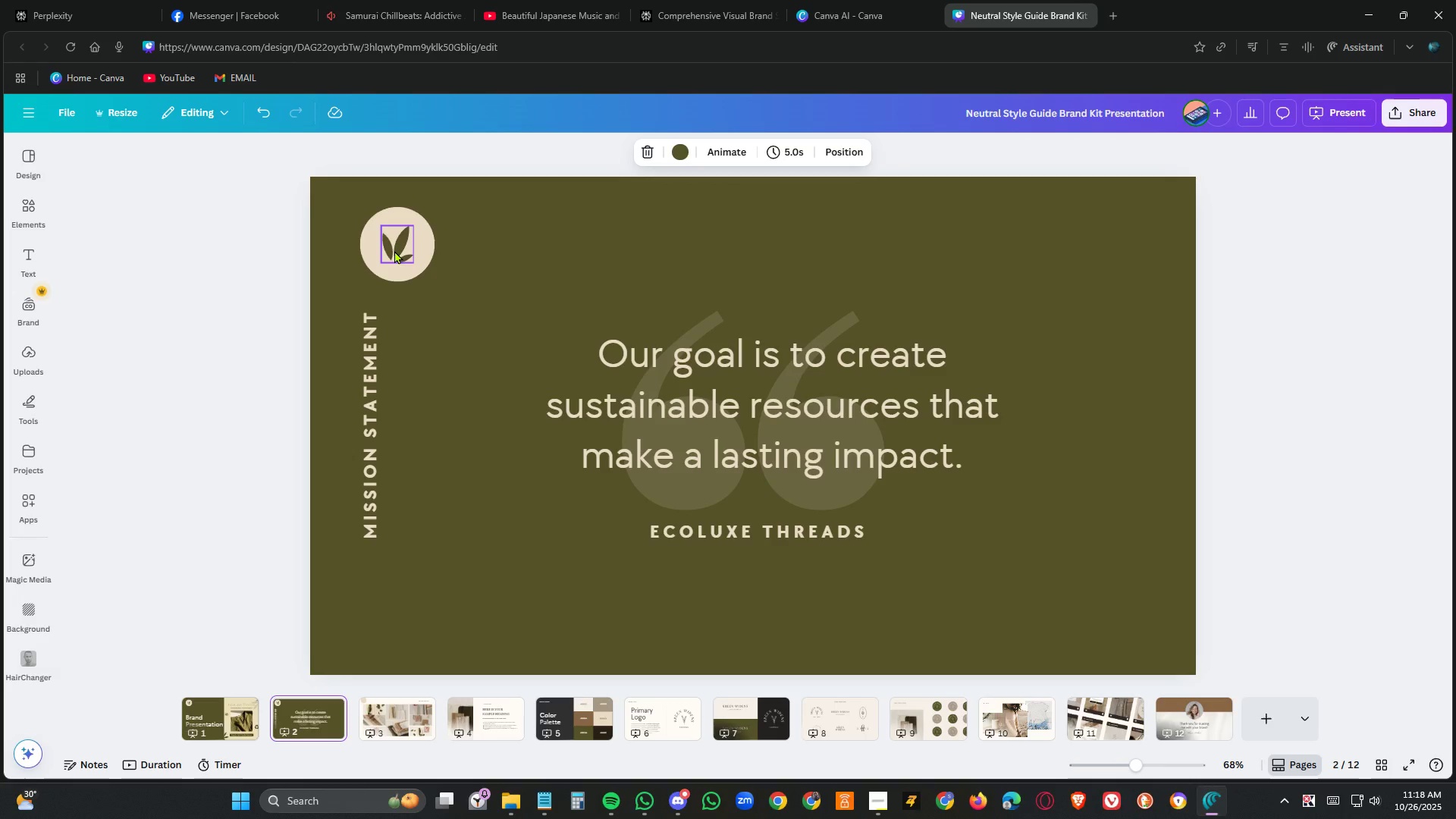 
left_click([394, 250])
 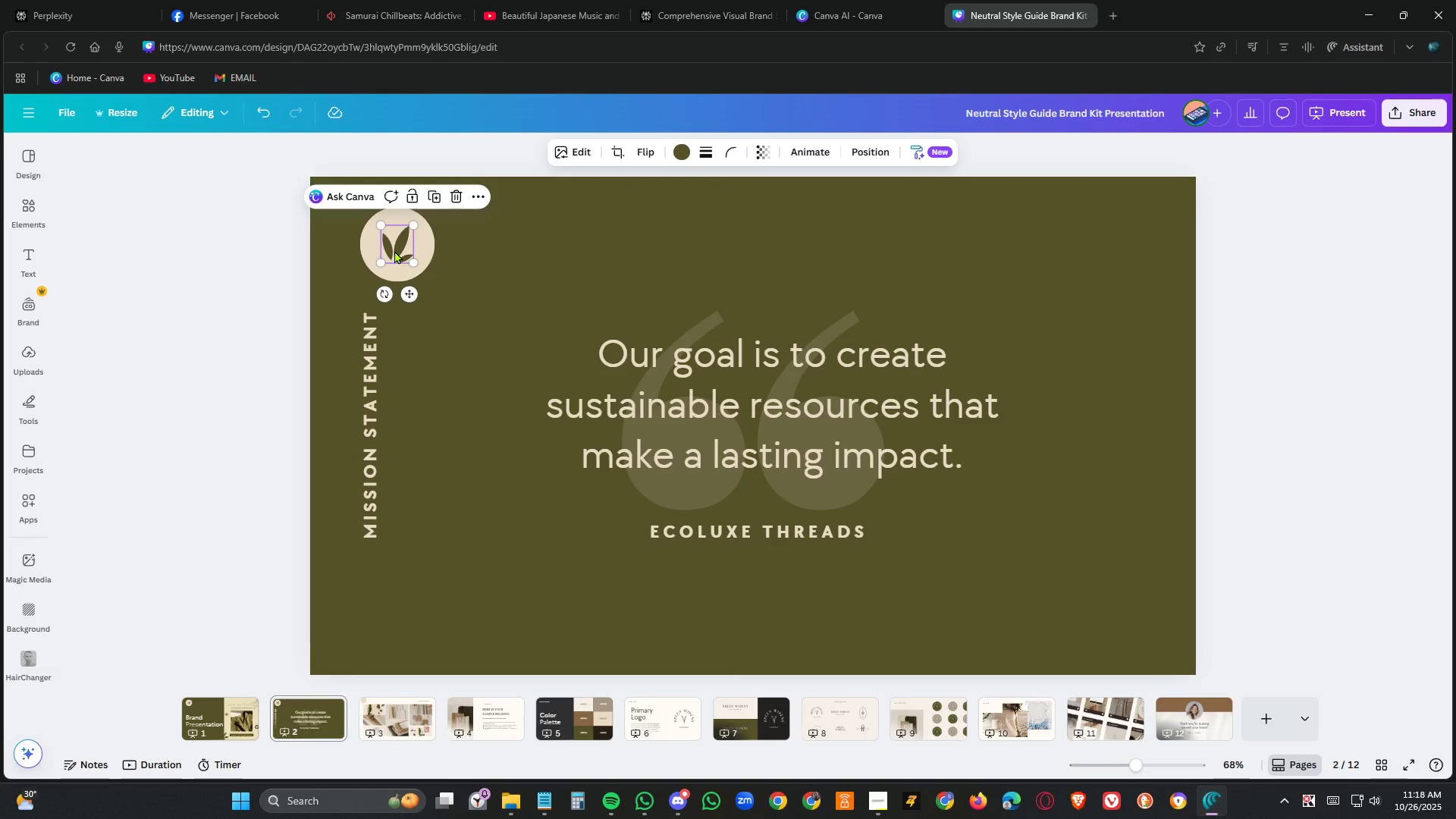 
key(Control+C)
 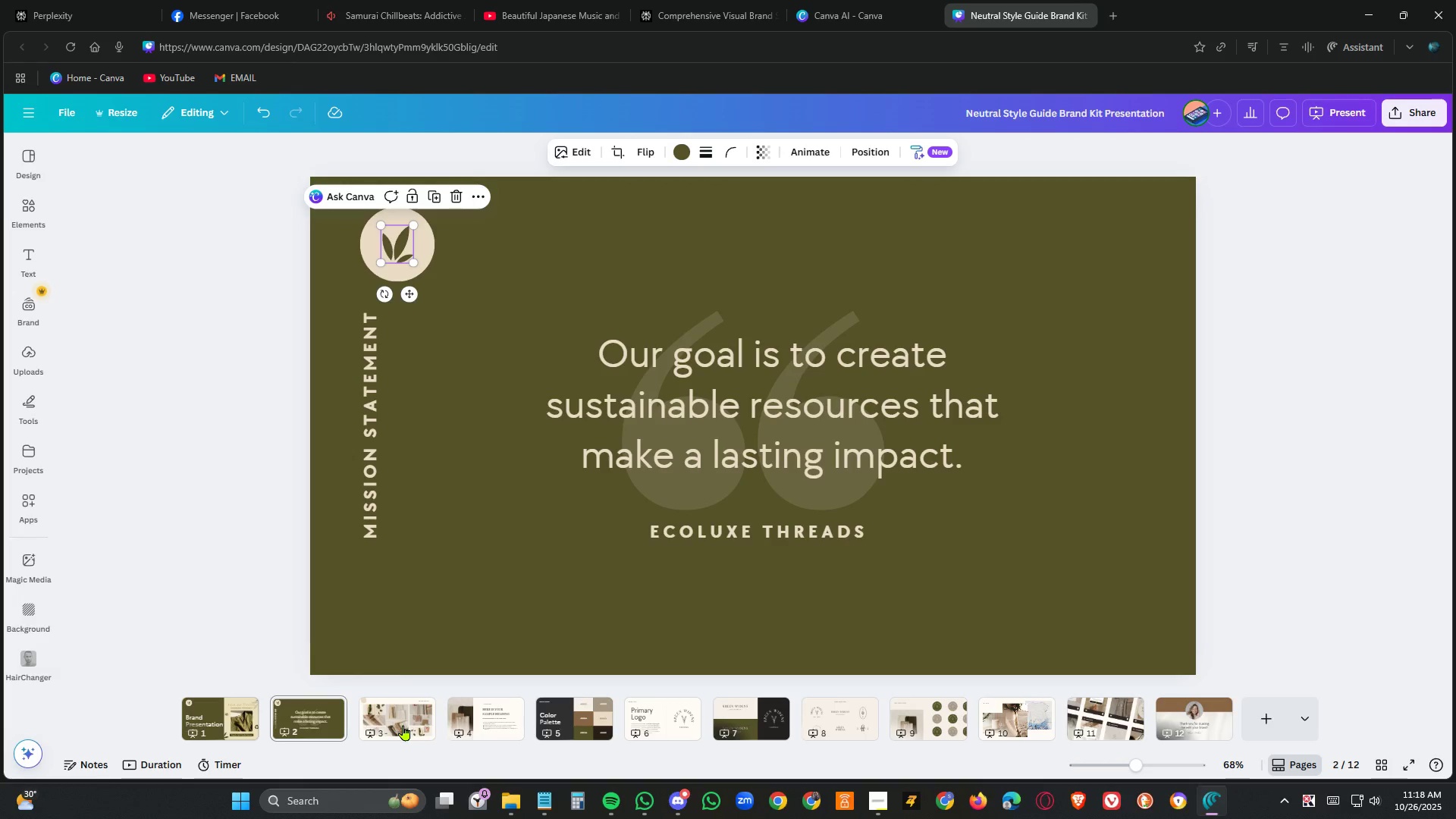 
left_click([403, 725])
 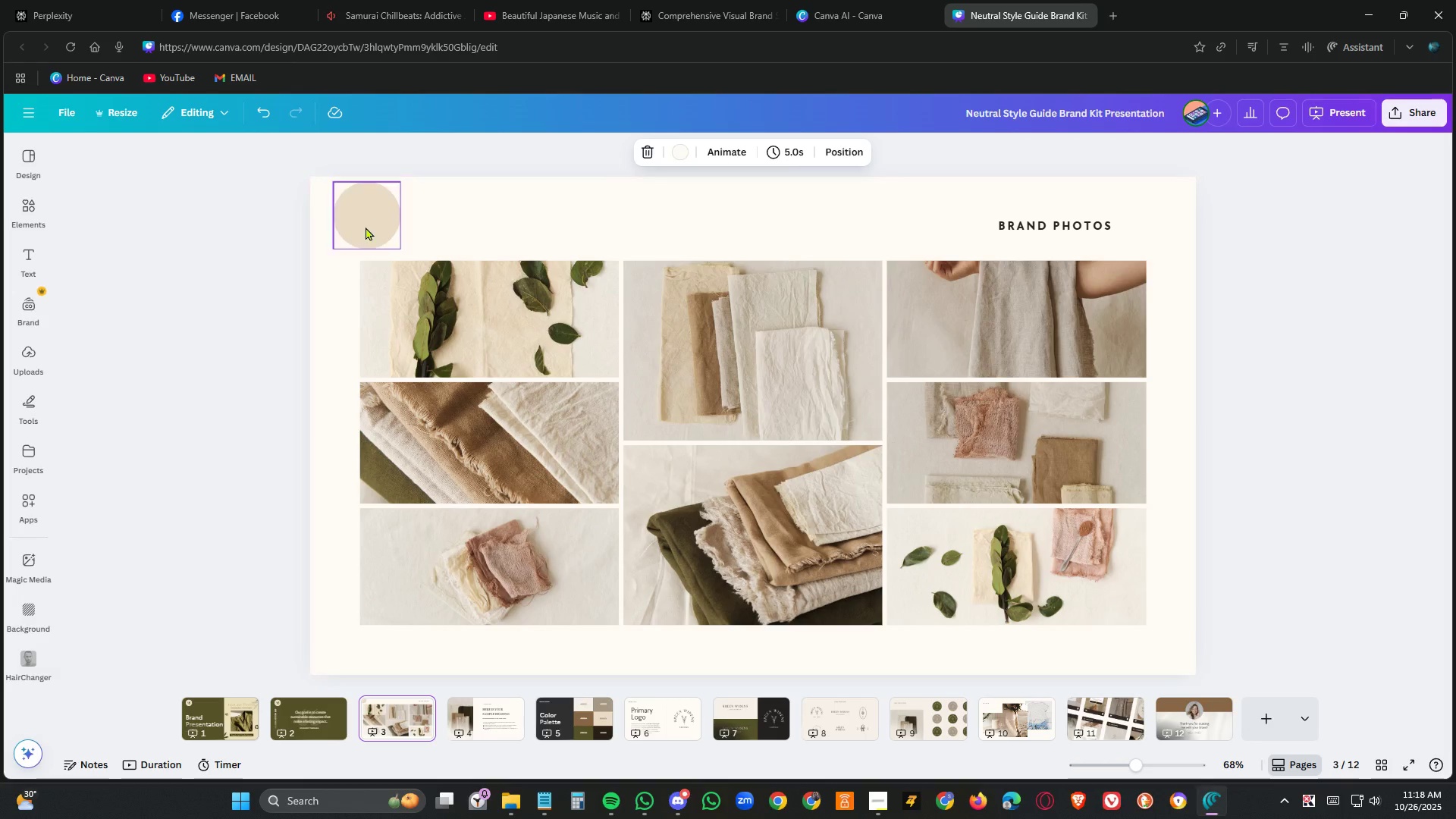 
left_click([366, 227])
 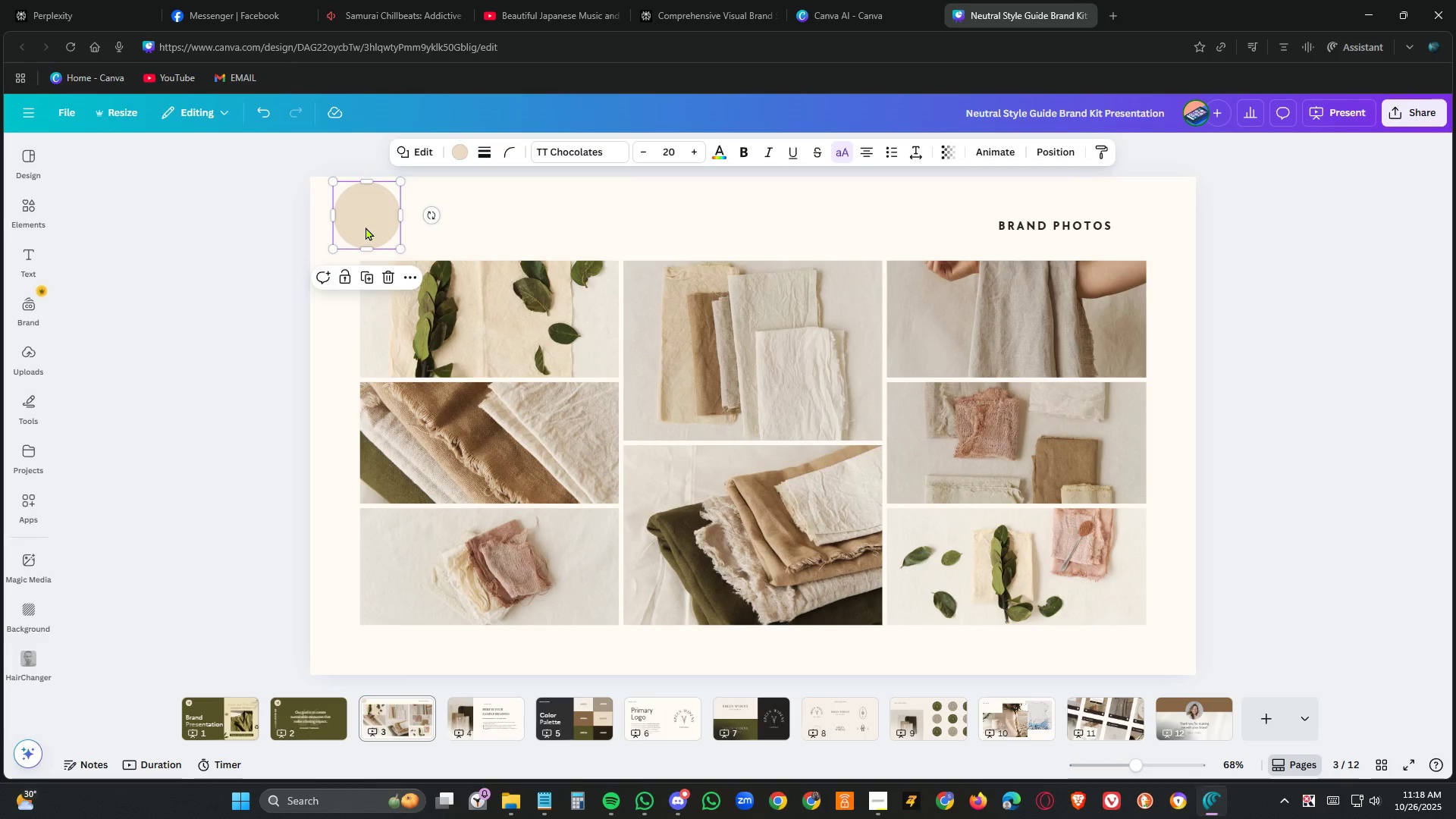 
key(Control+V)
 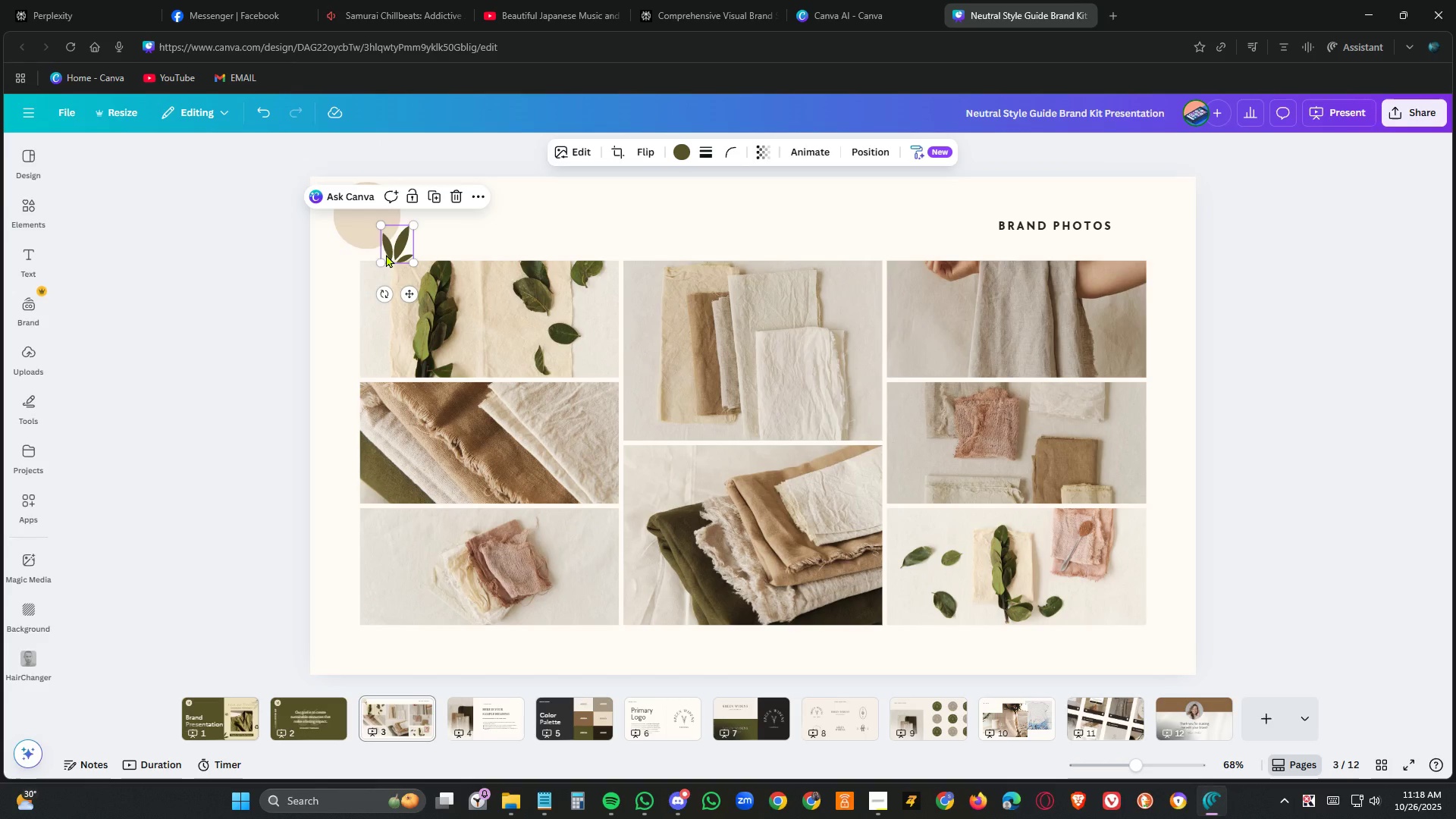 
left_click_drag(start_coordinate=[391, 249], to_coordinate=[361, 218])
 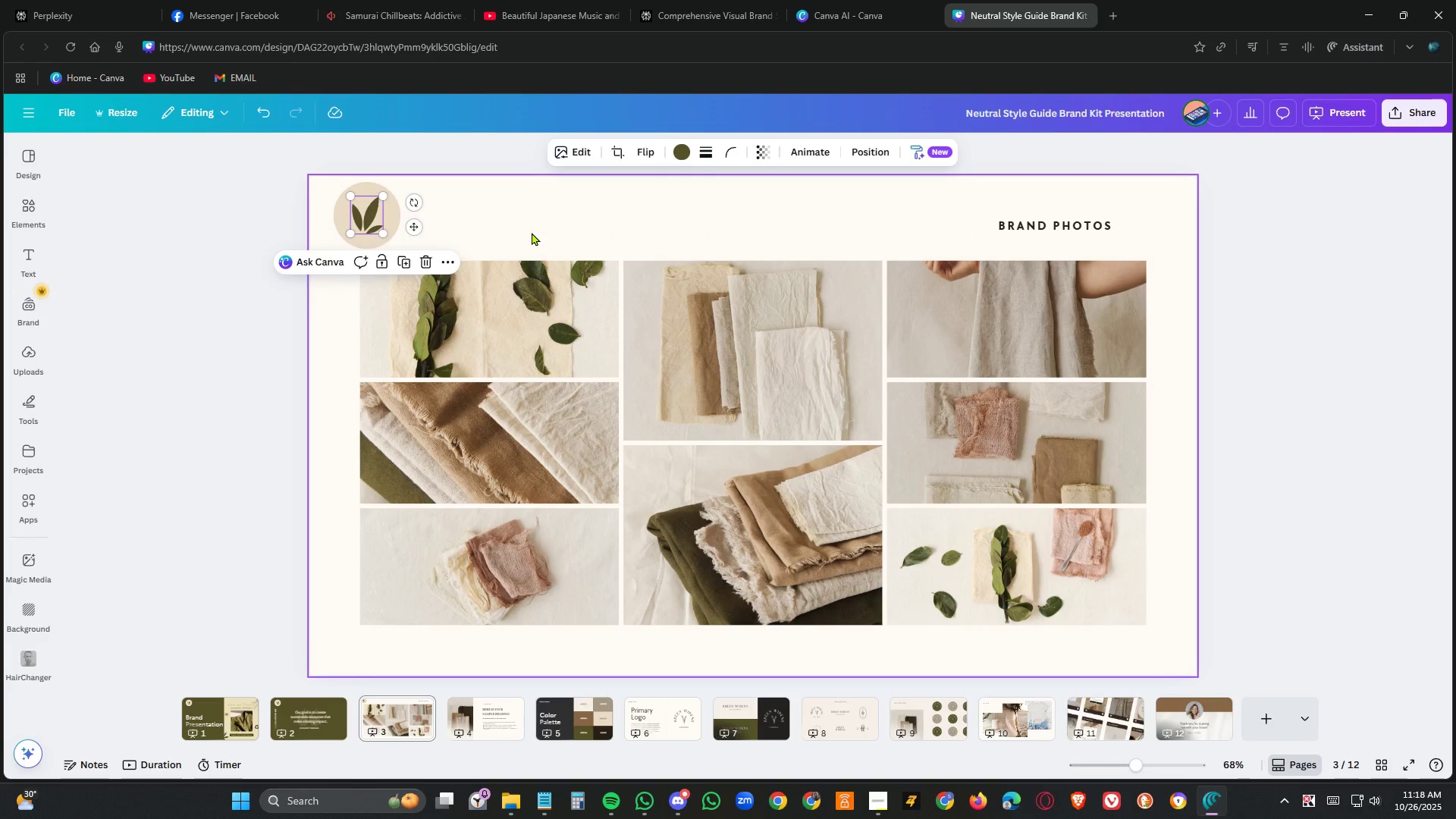 
left_click([532, 232])
 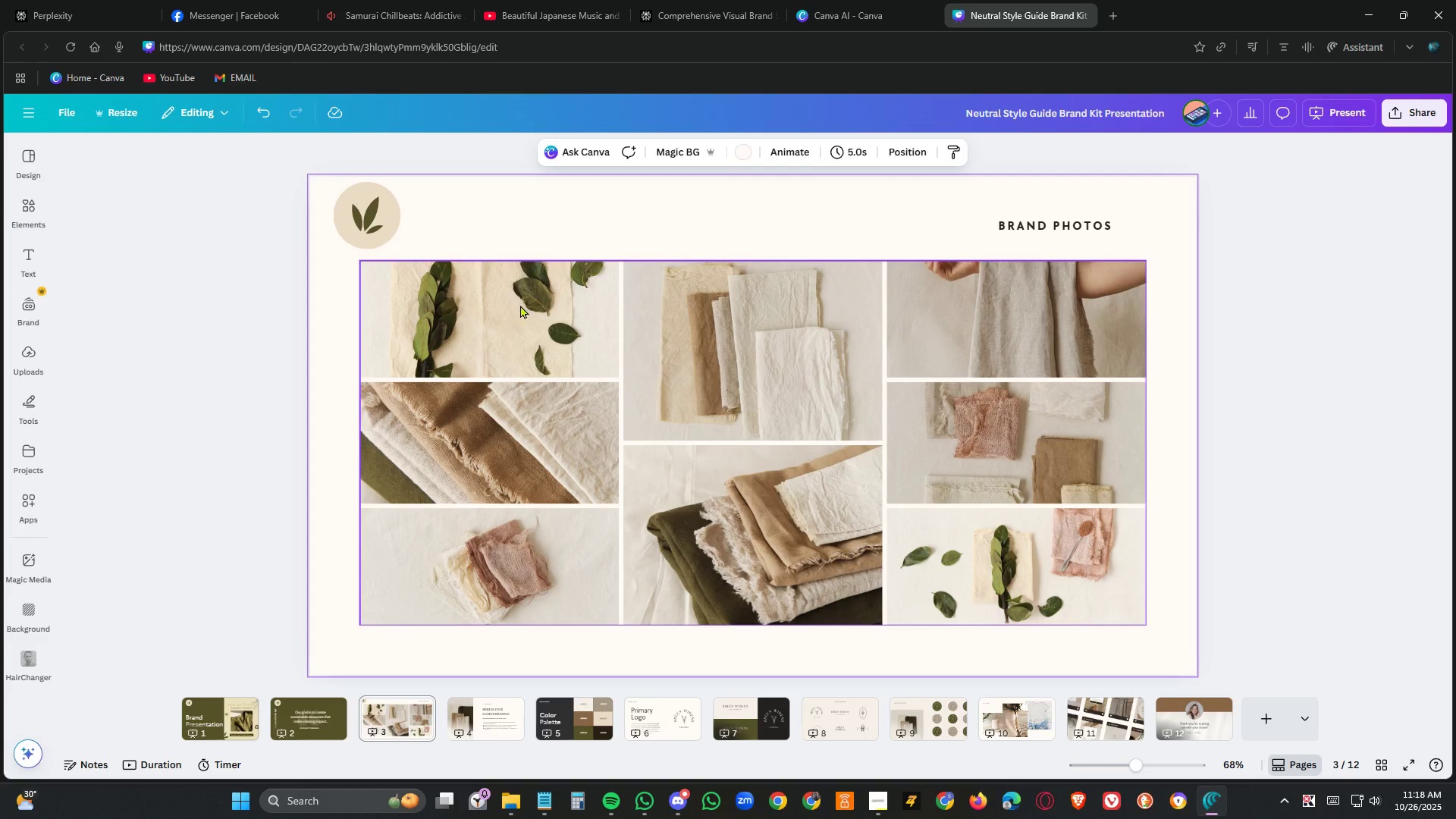 
left_click([313, 722])
 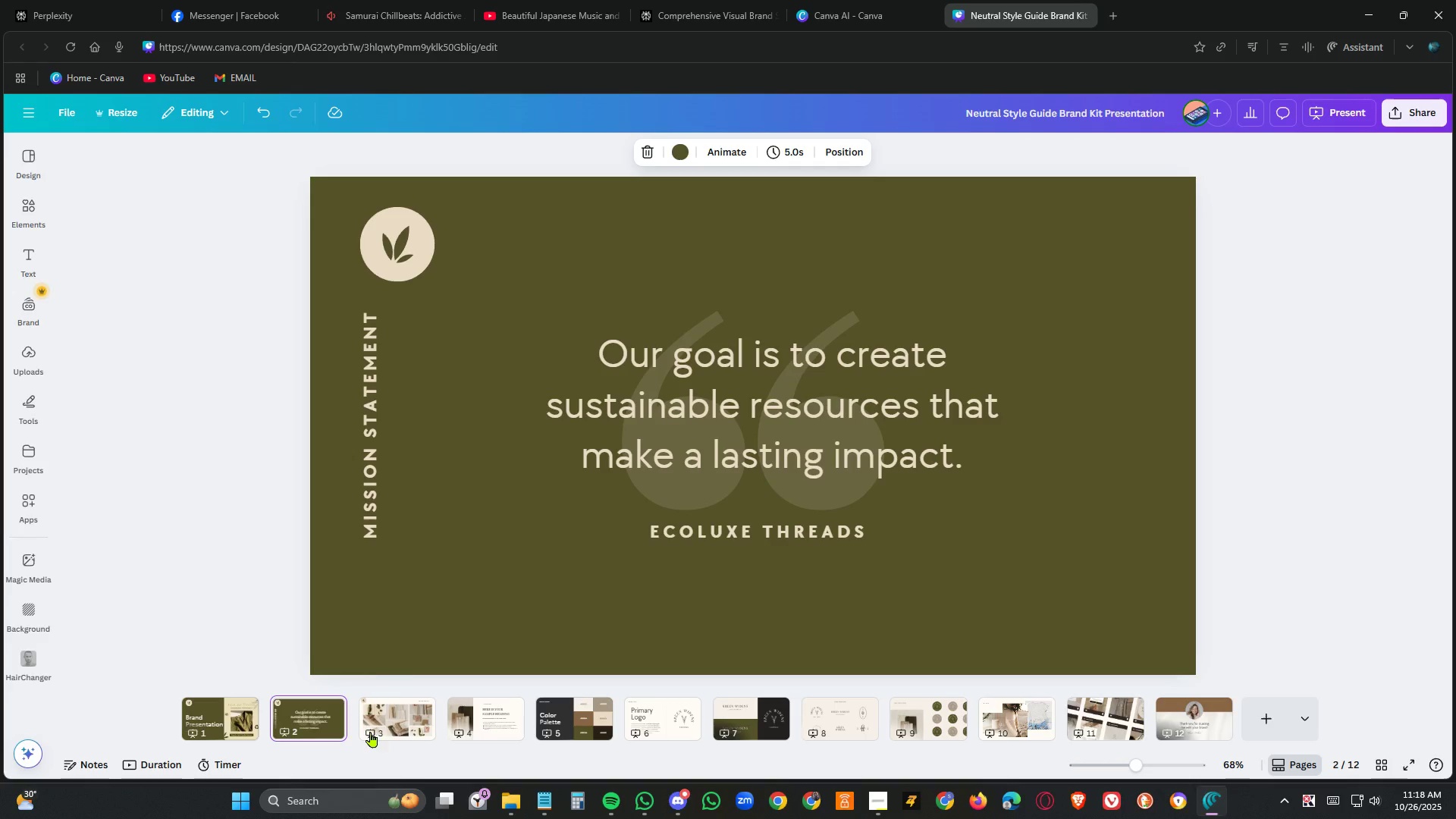 
left_click([410, 720])
 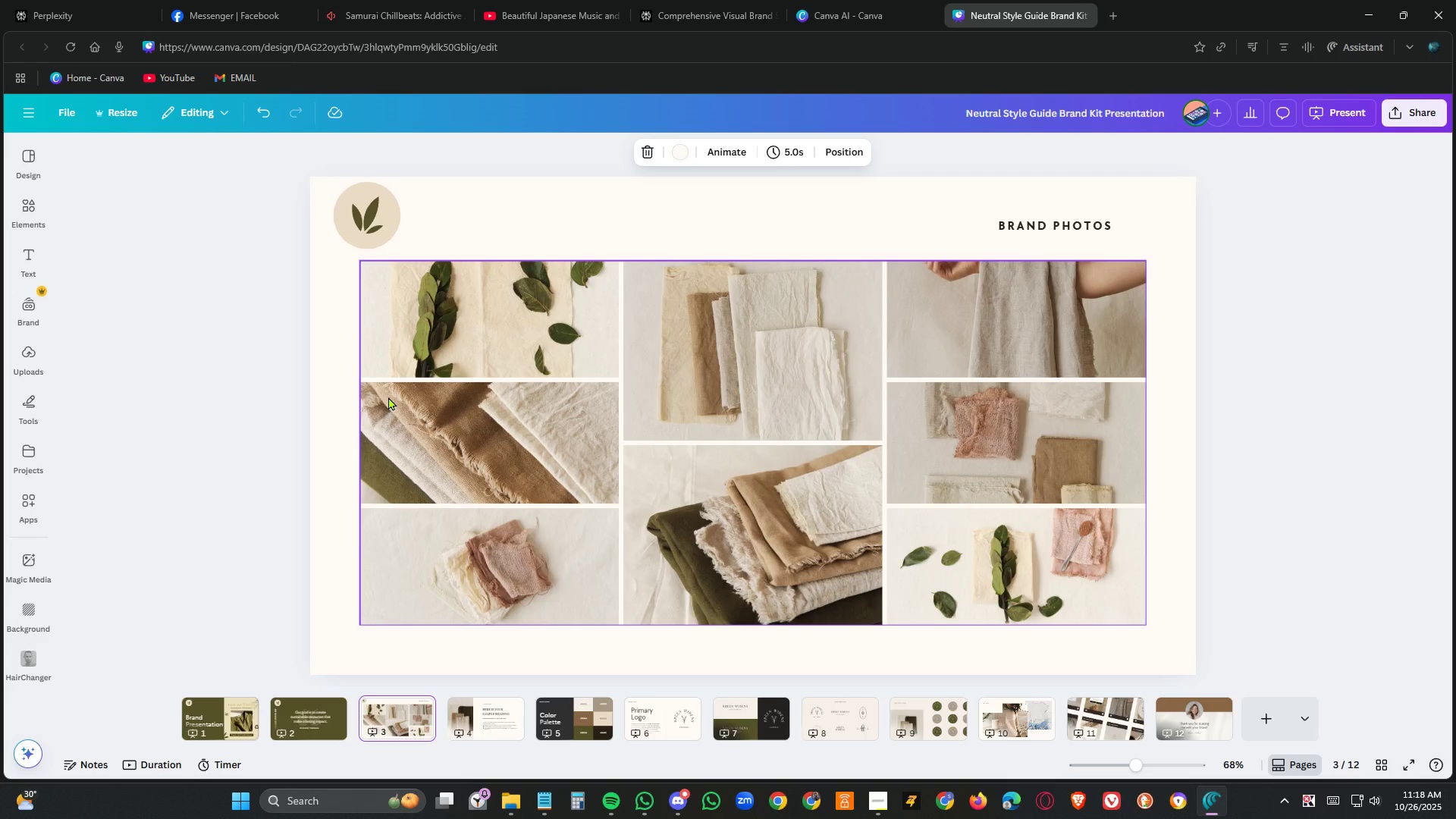 
wait(9.22)
 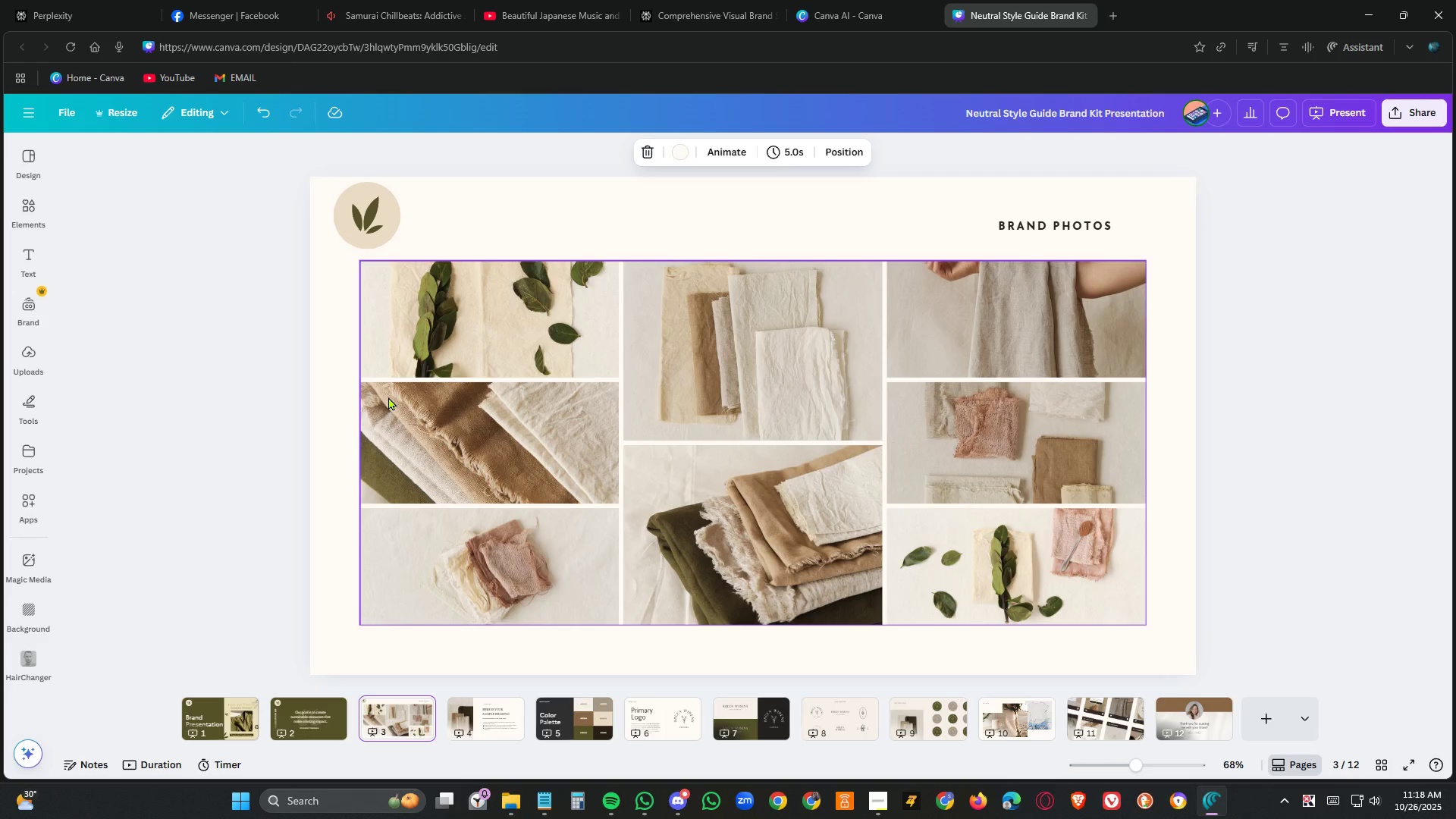 
left_click([899, 632])
 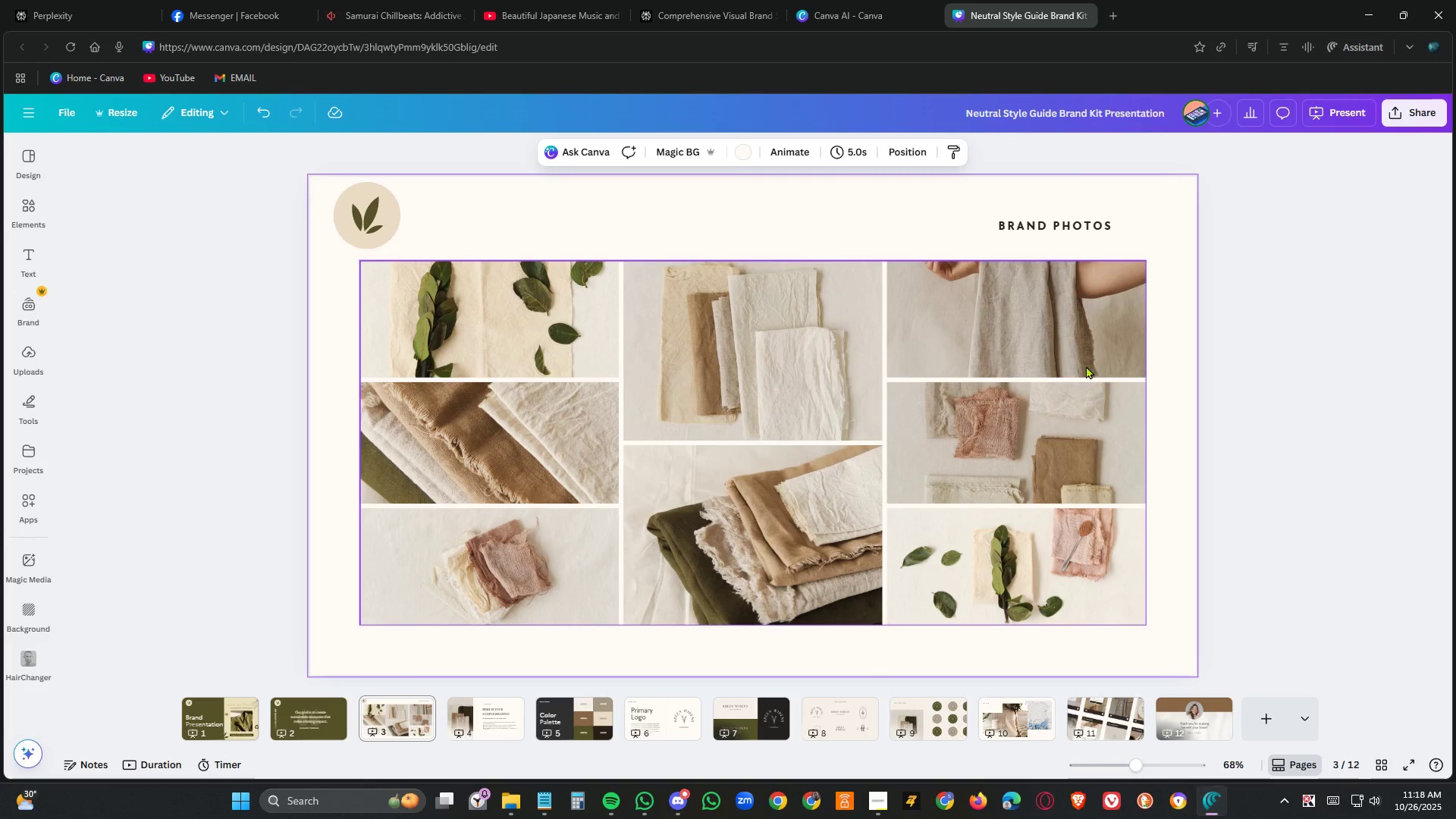 
left_click([1071, 313])
 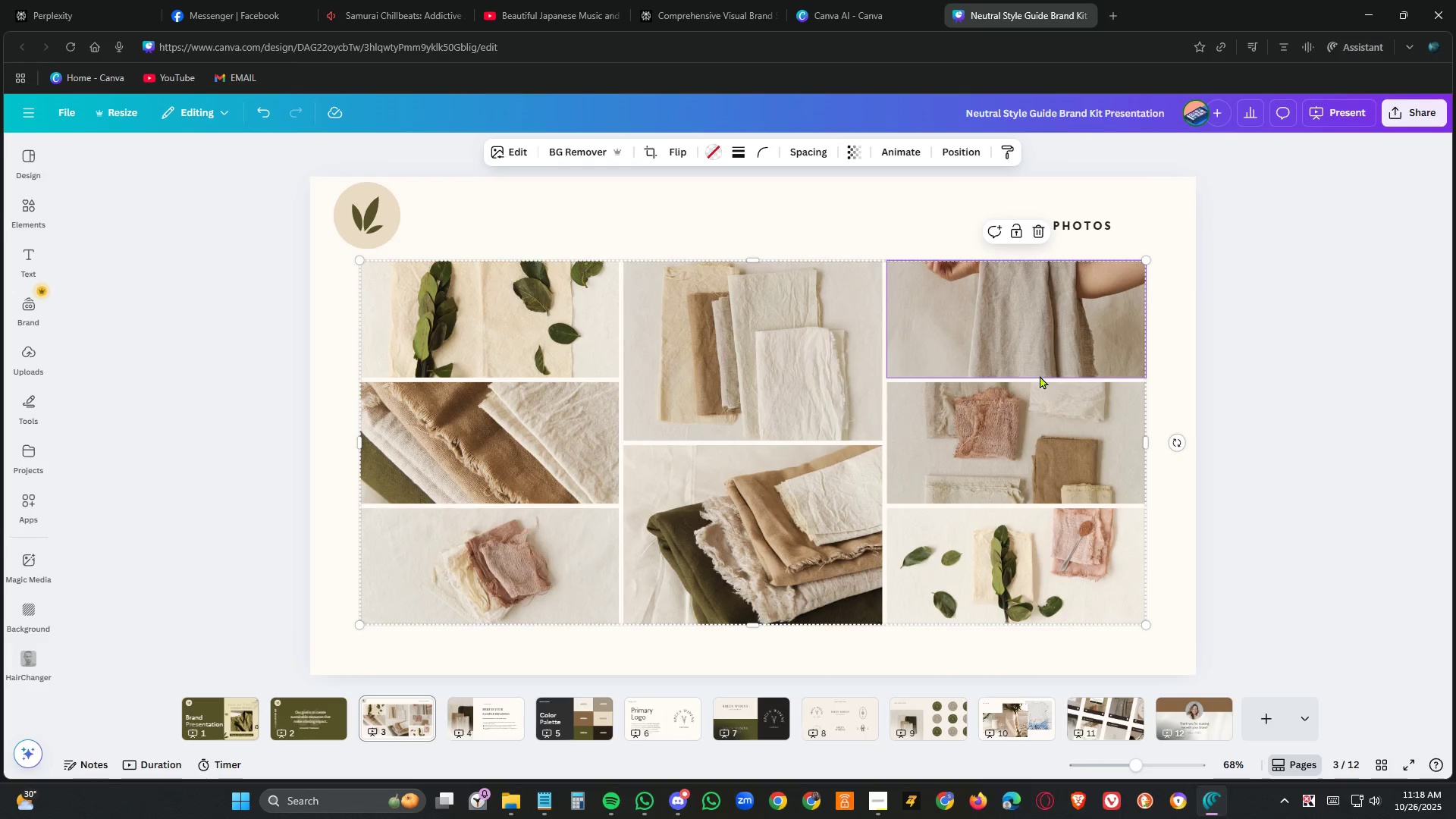 
left_click([1039, 356])
 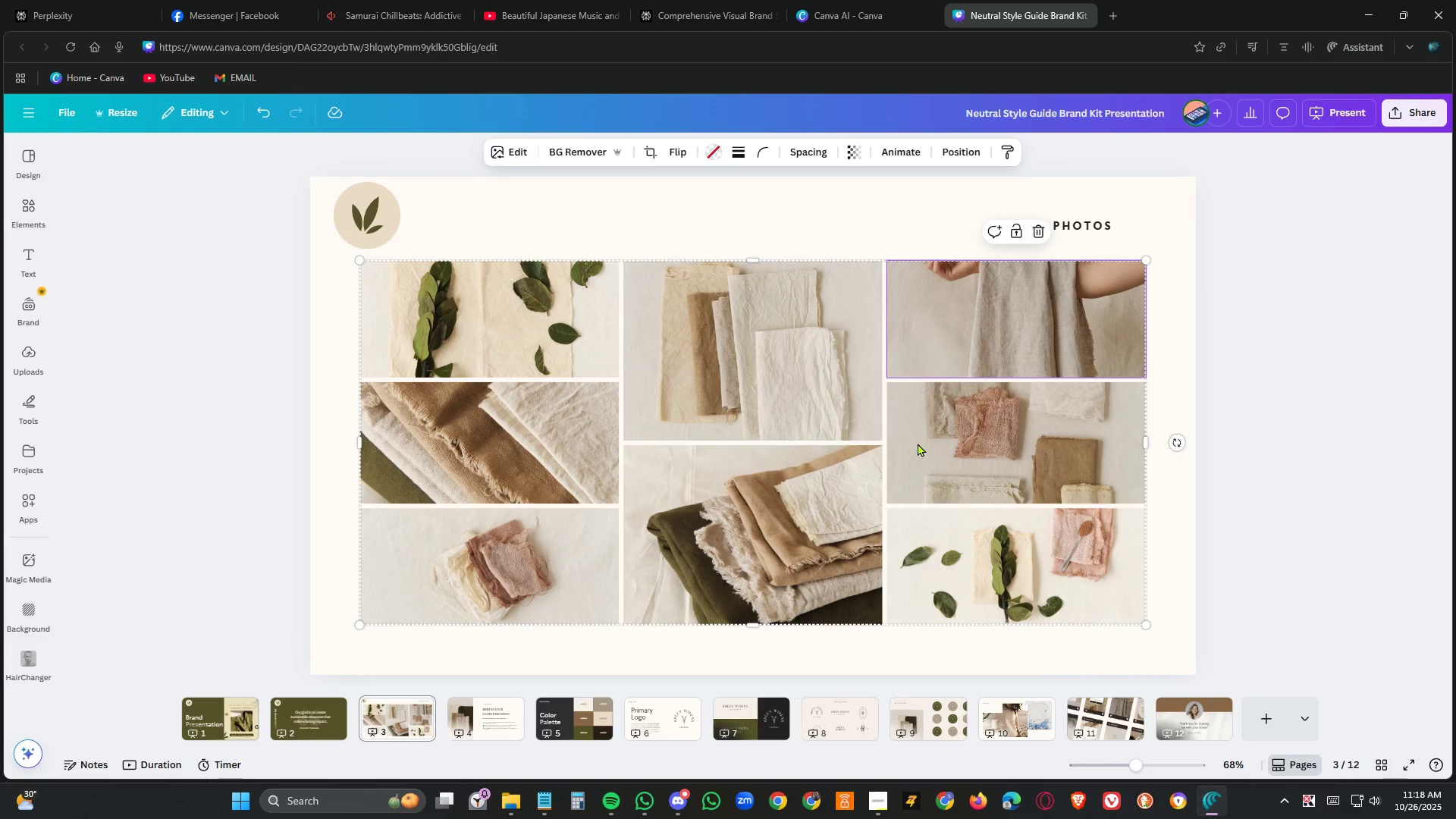 
left_click([918, 443])
 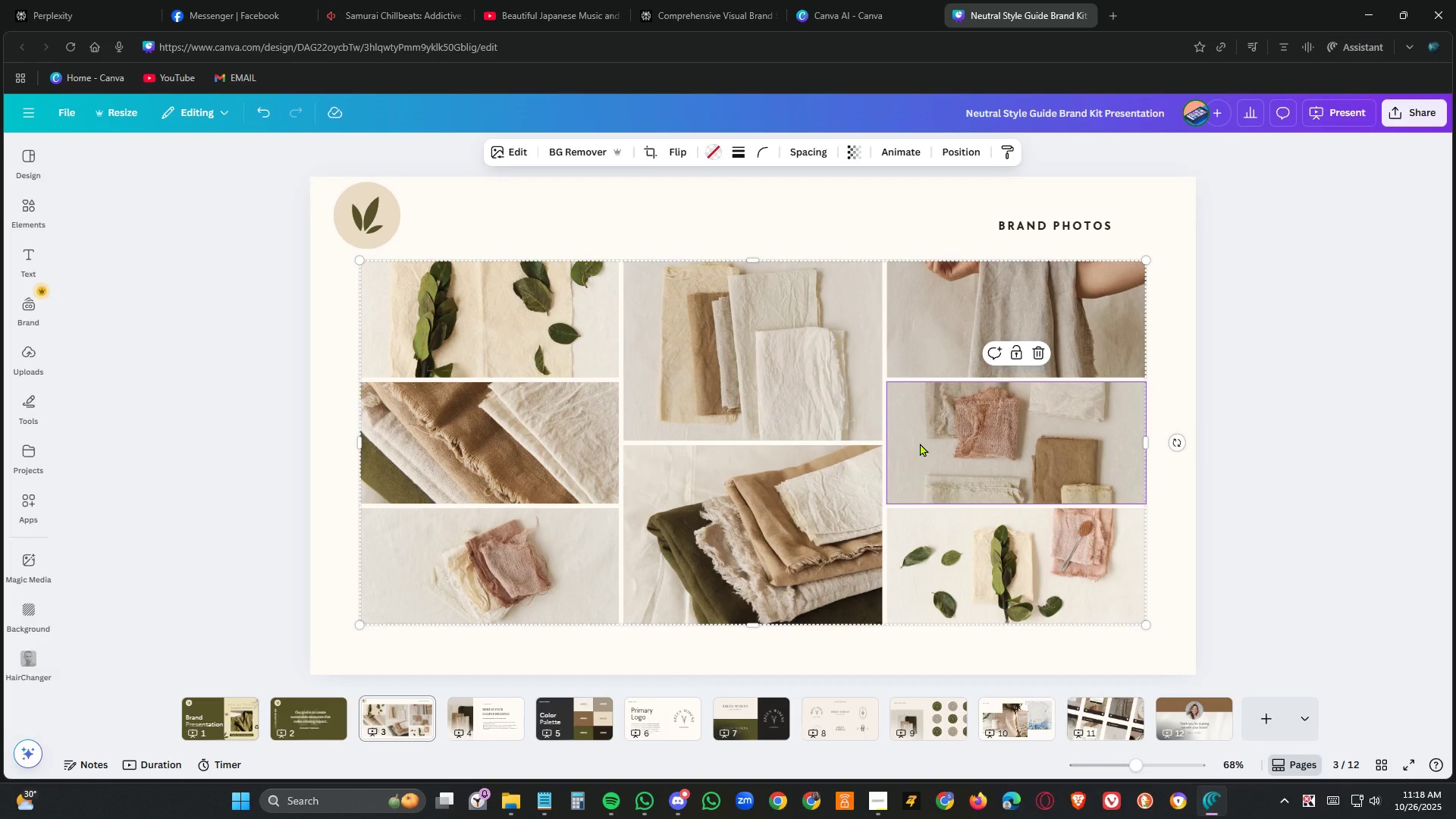 
wait(6.01)
 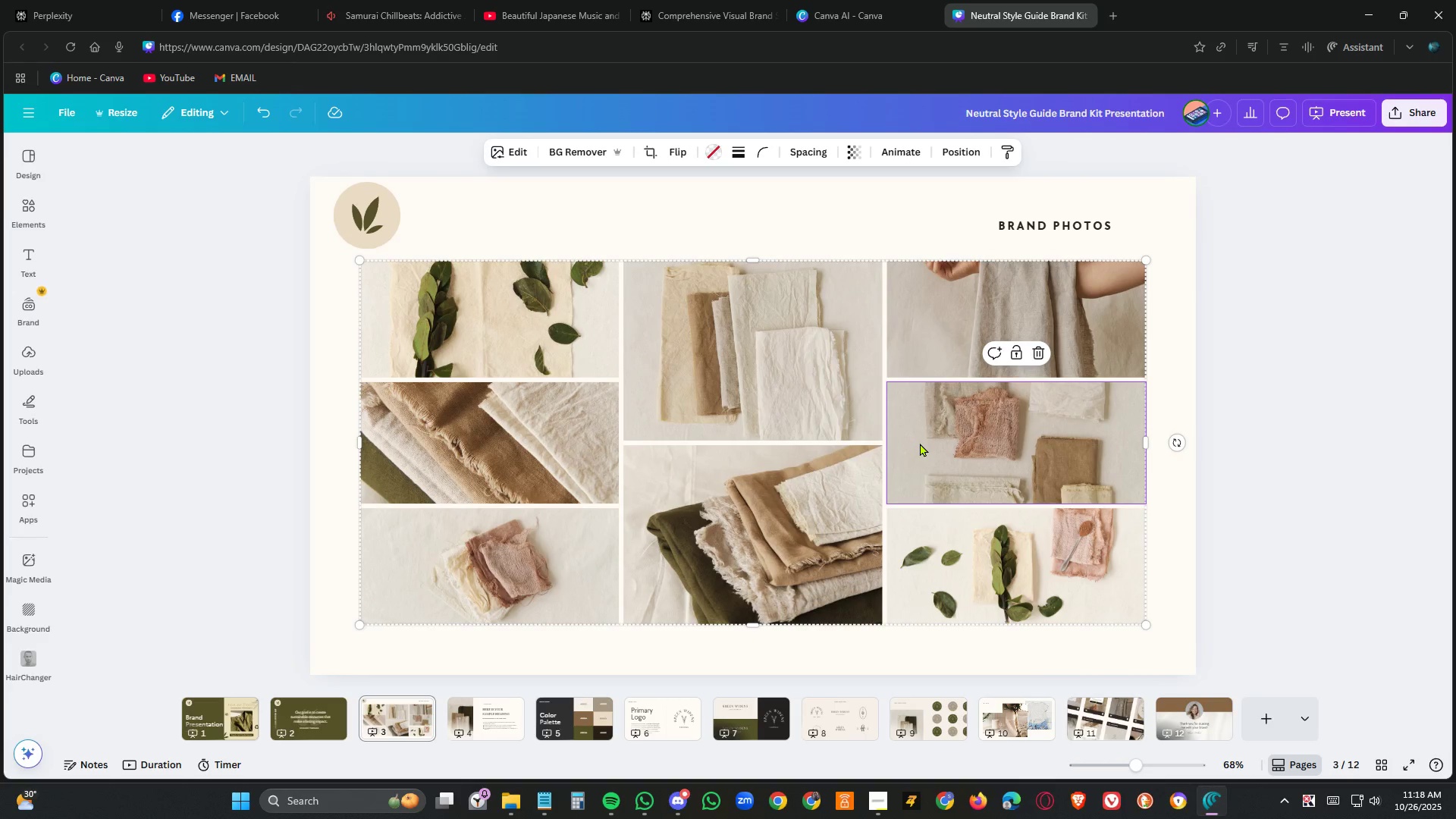 
left_click([321, 528])
 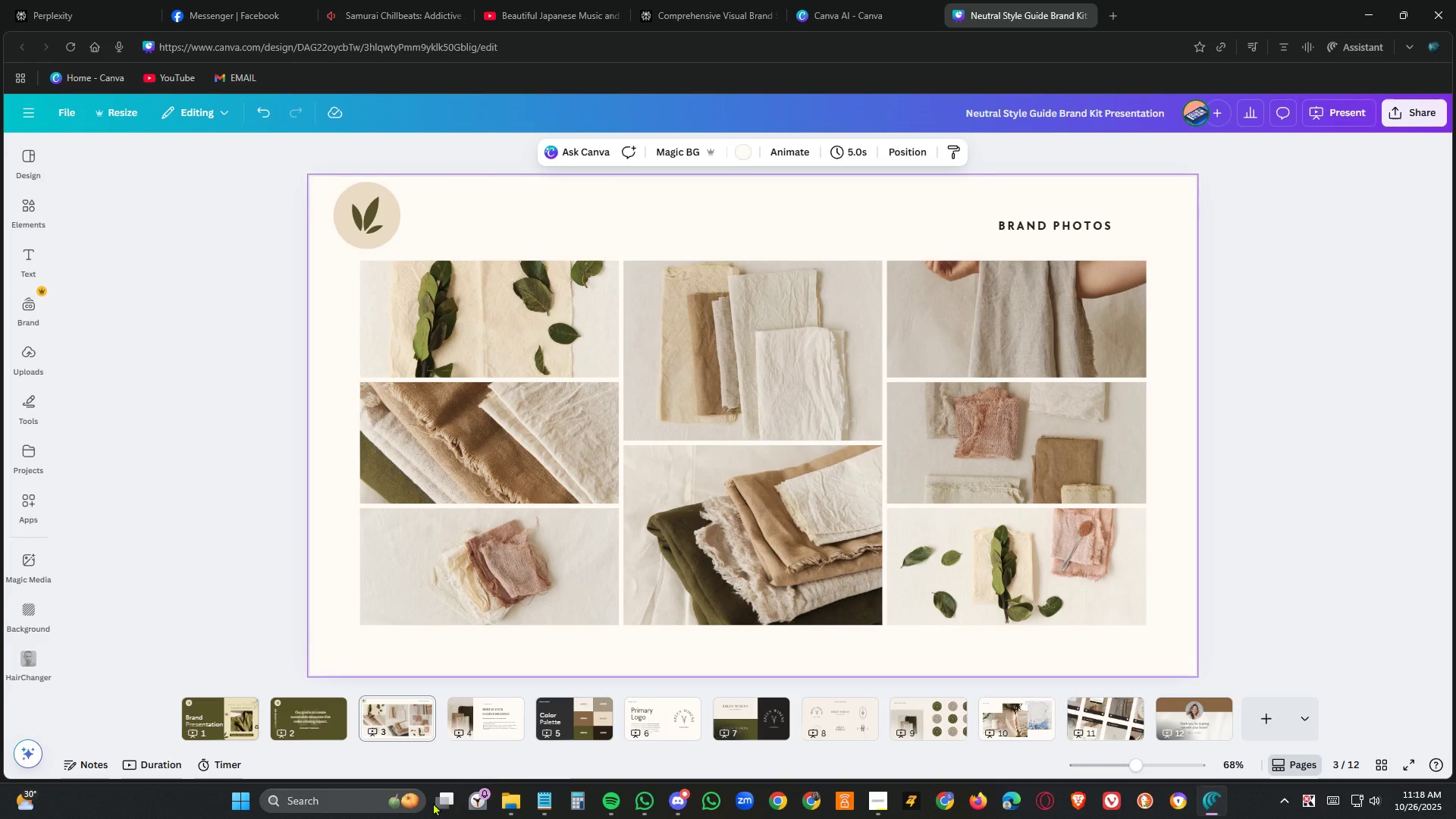 
mouse_move([485, 715])
 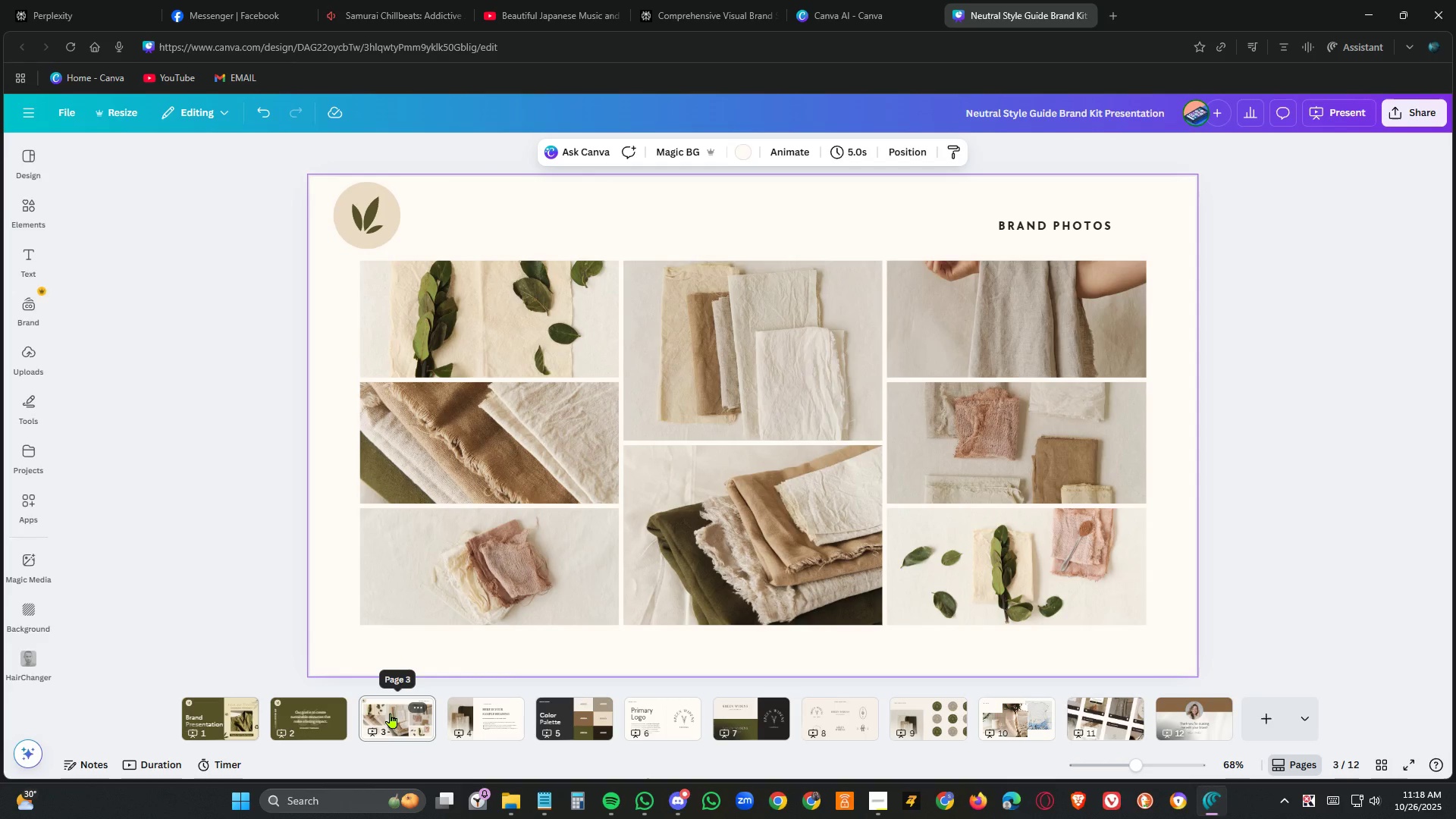 
left_click([391, 713])
 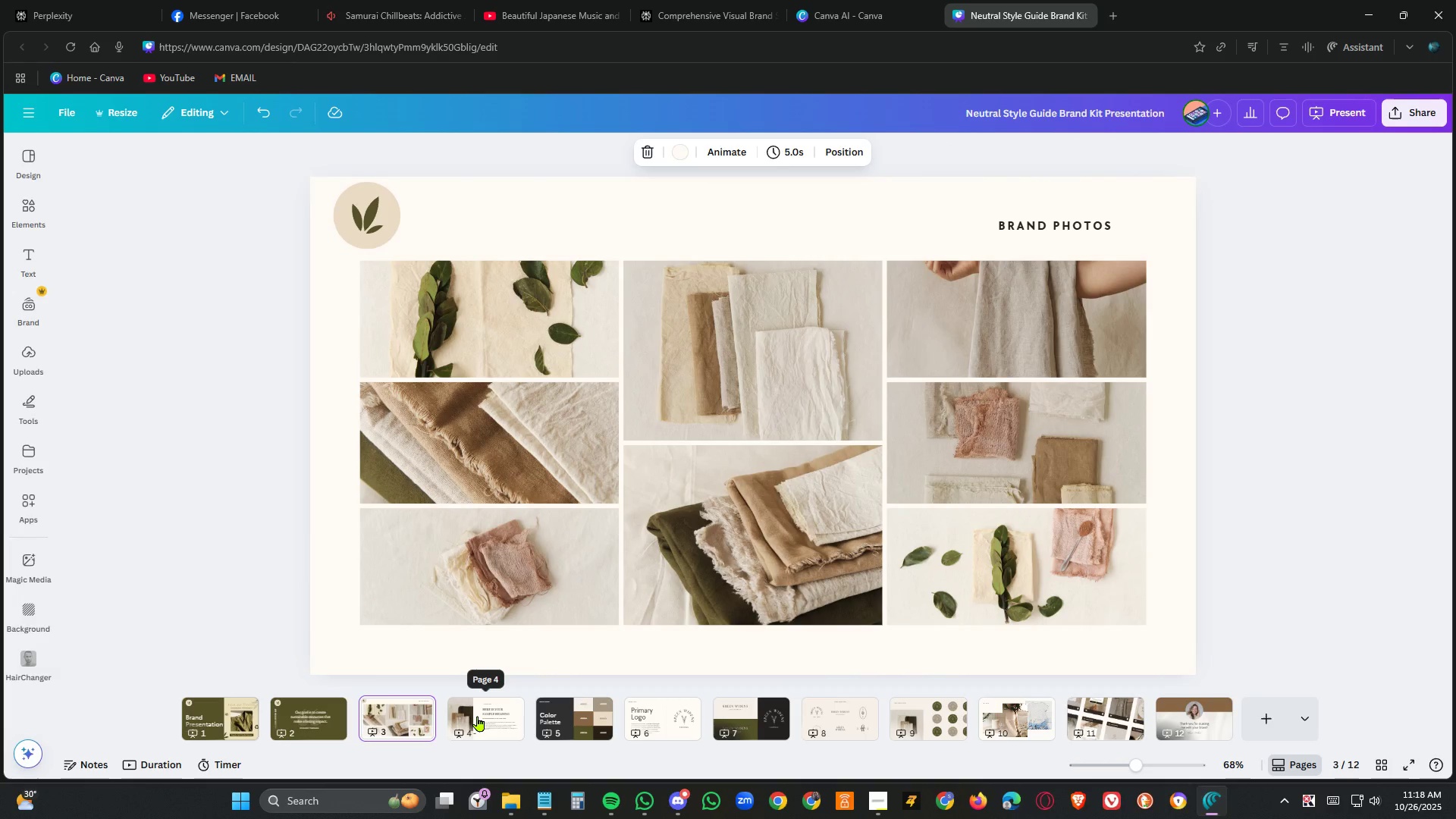 
left_click([478, 716])
 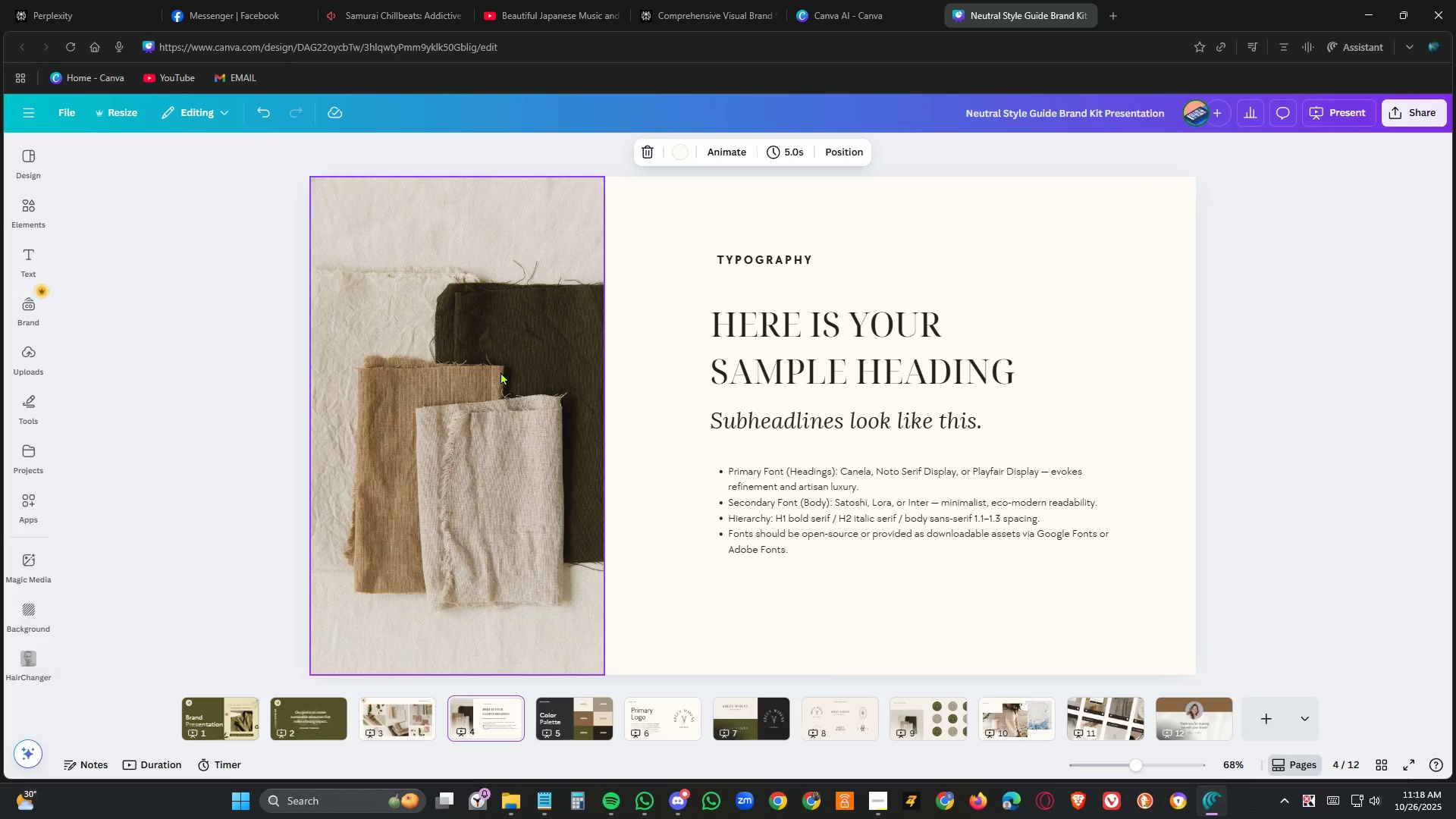 
double_click([876, 502])
 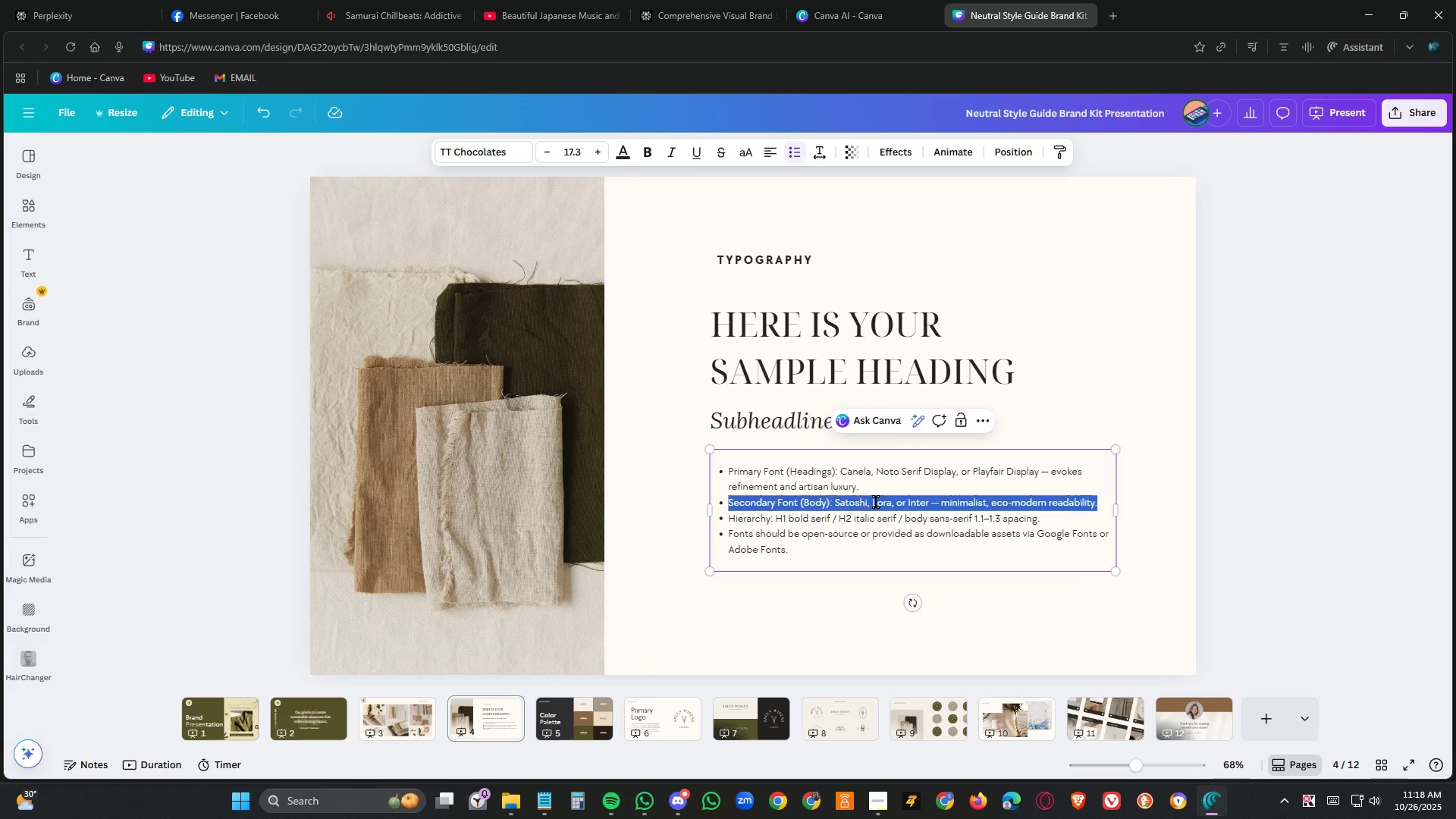 
triple_click([876, 502])
 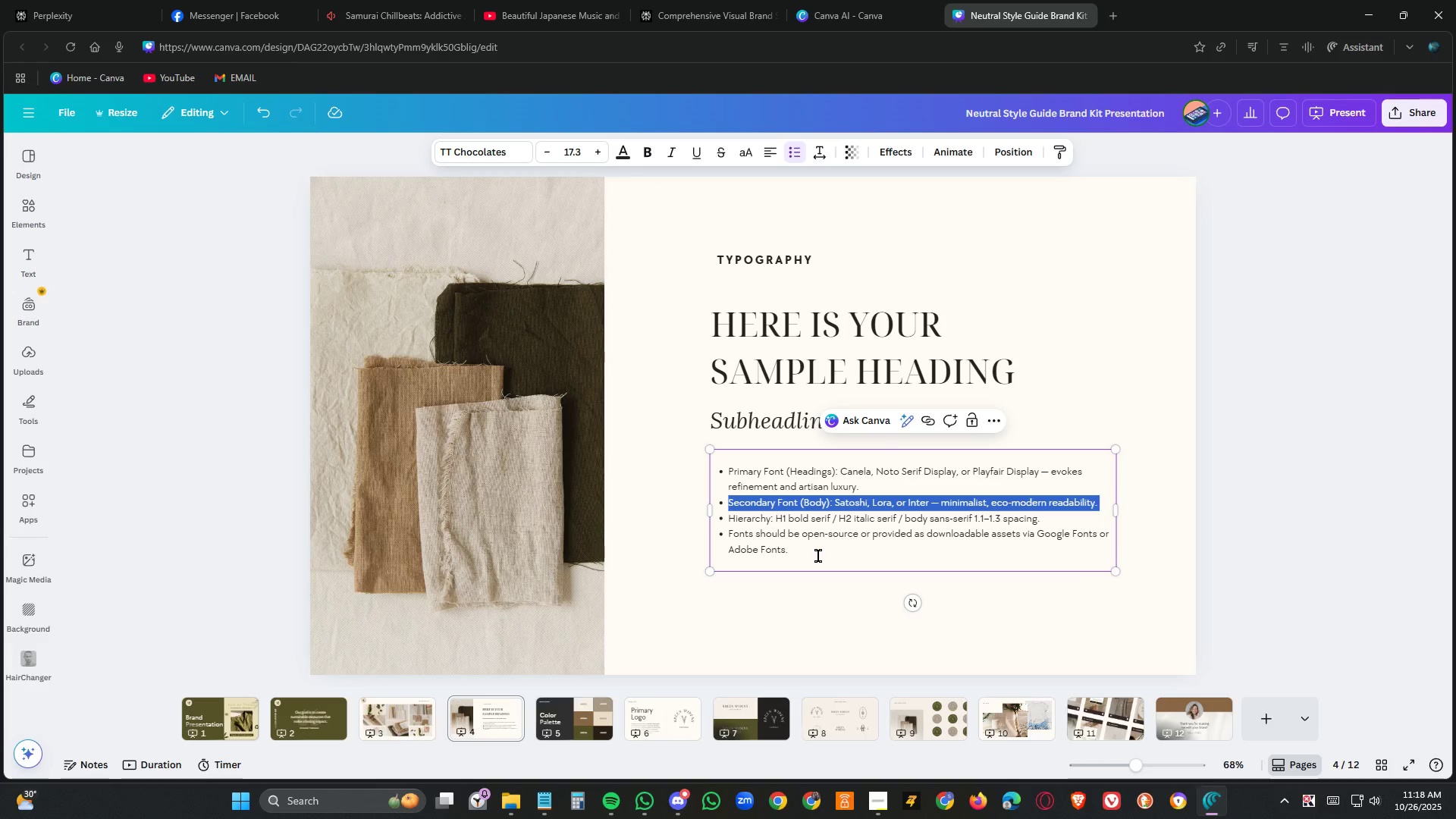 
left_click([818, 556])
 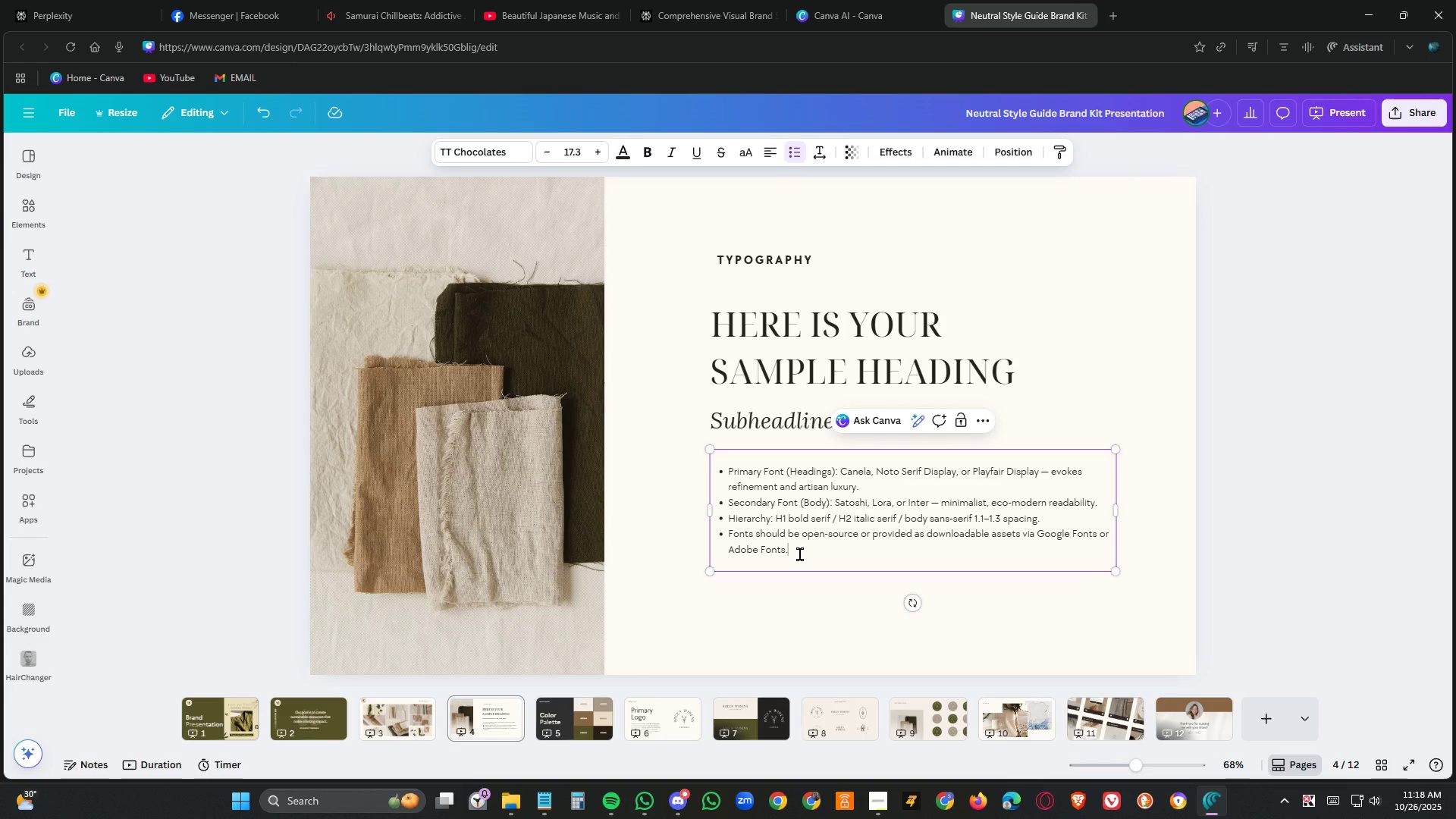 
left_click_drag(start_coordinate=[800, 554], to_coordinate=[710, 469])
 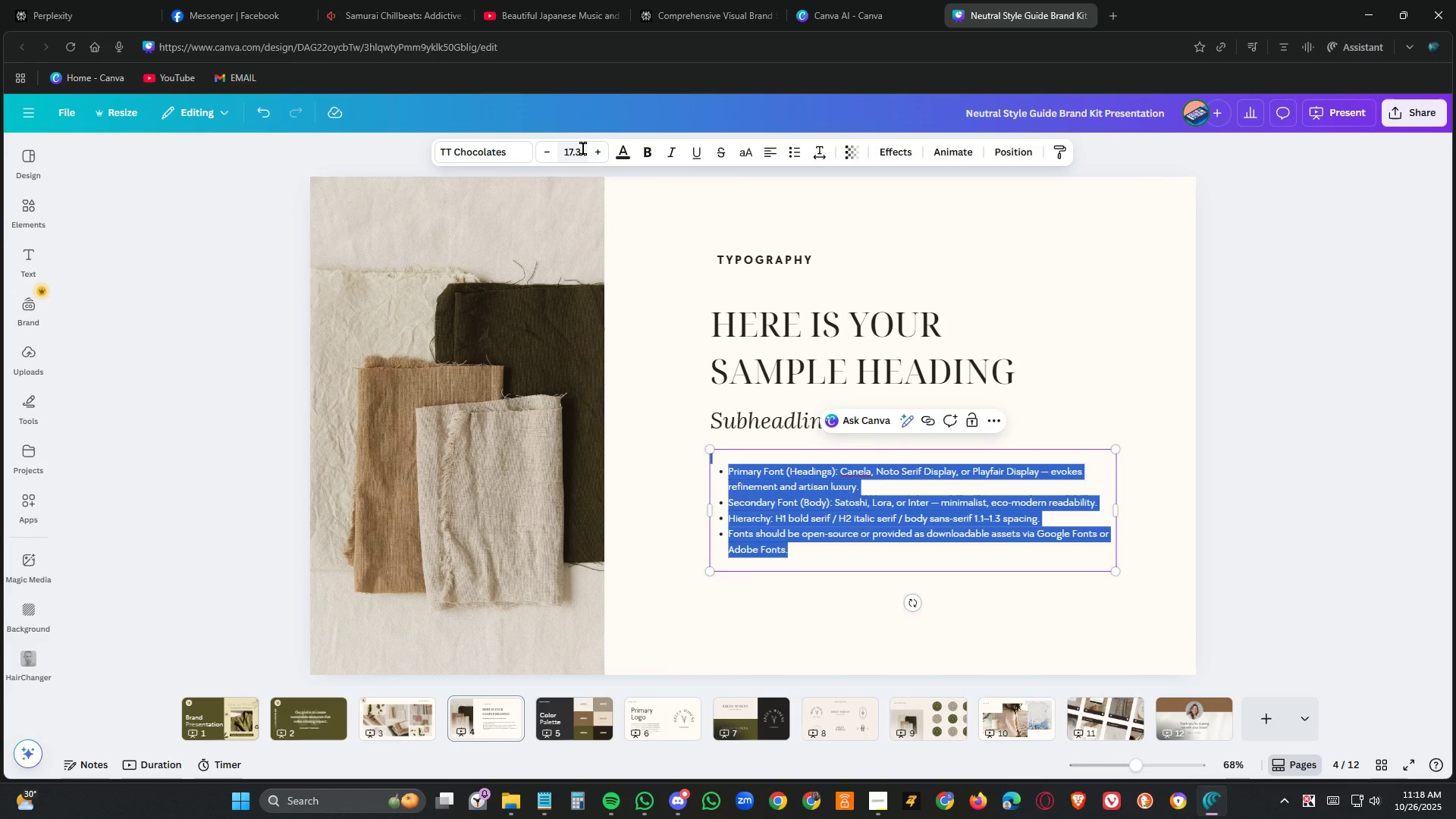 
double_click([583, 149])
 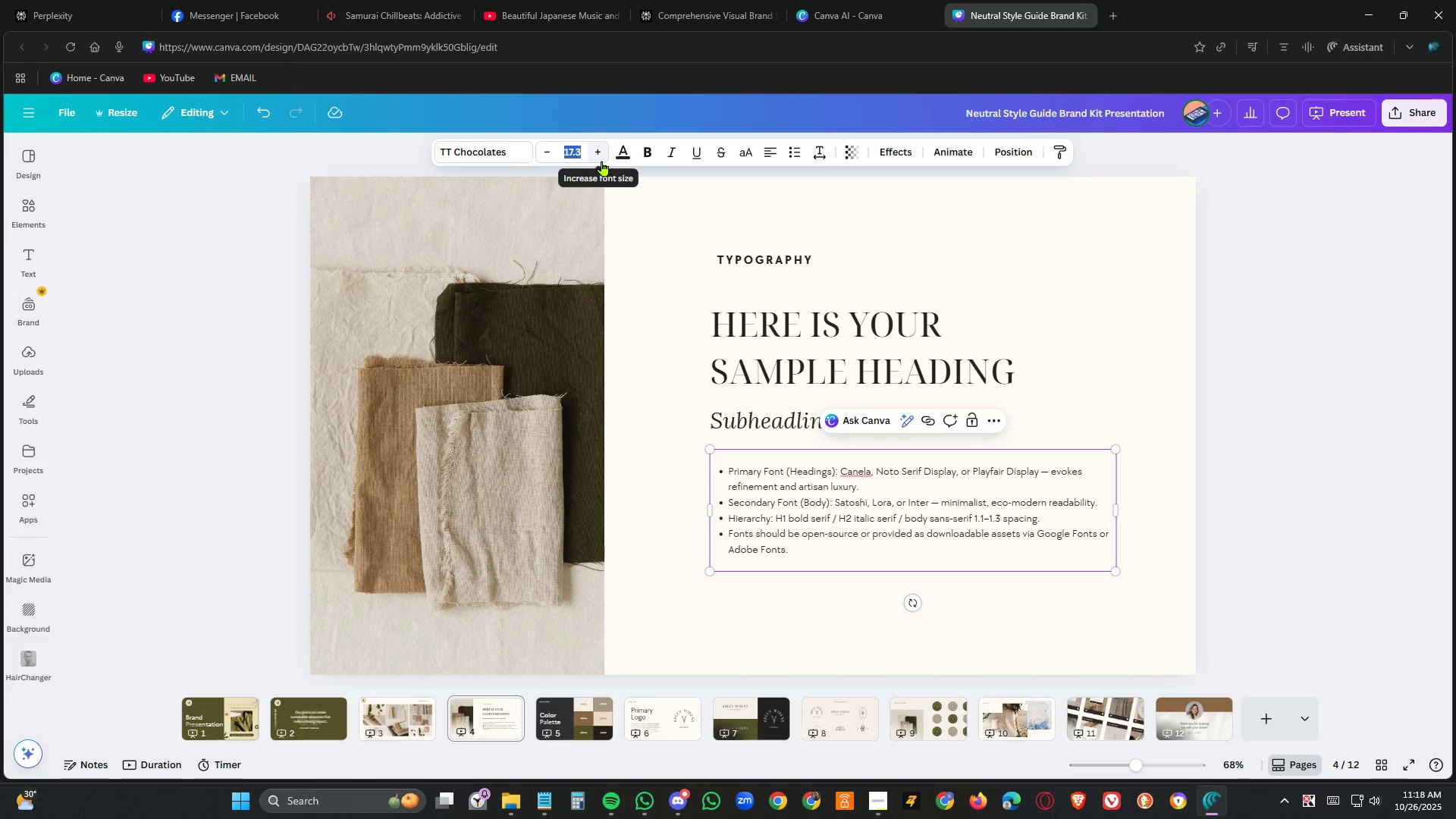 
key(Numpad2)
 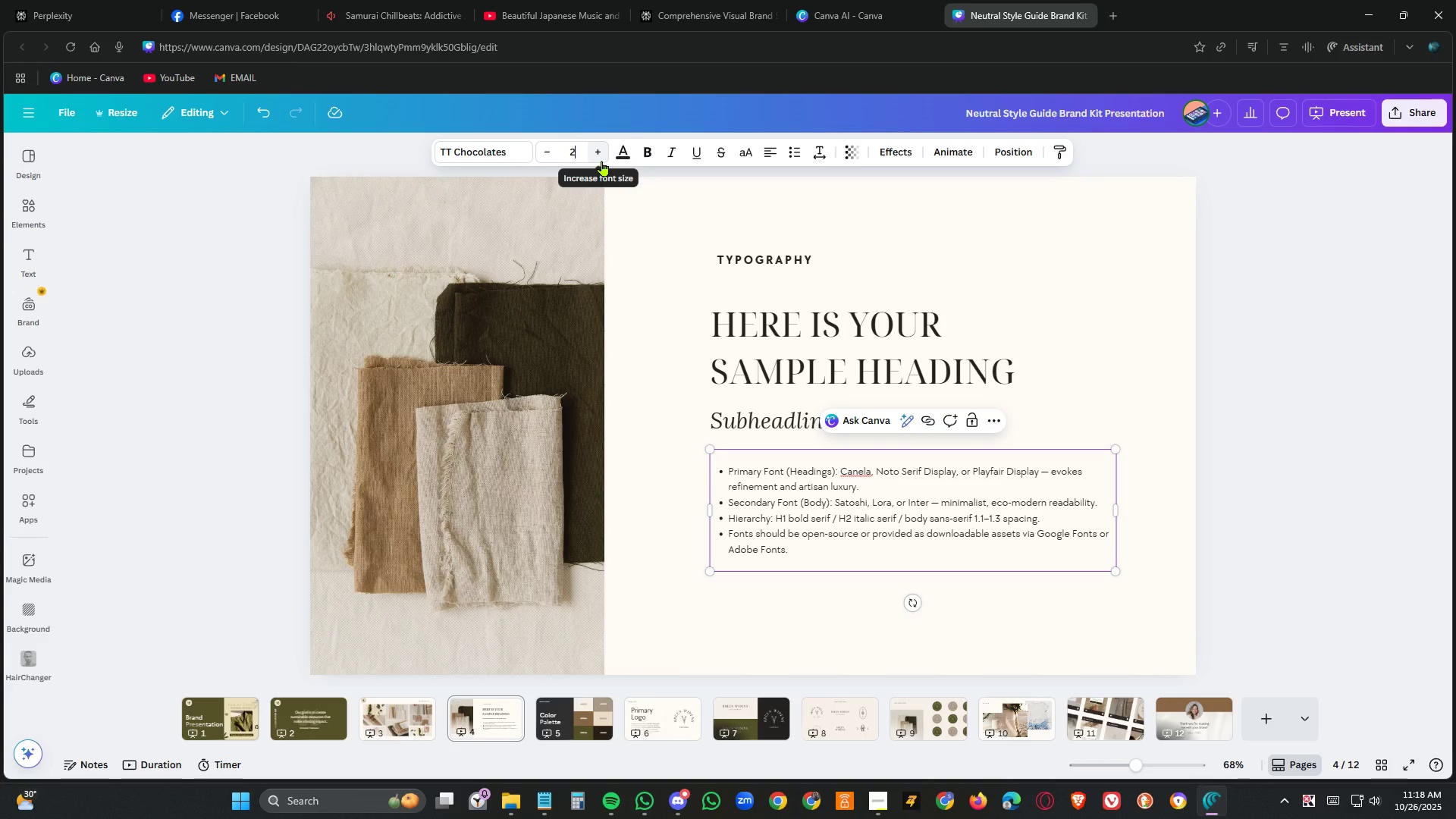 
key(Numpad0)
 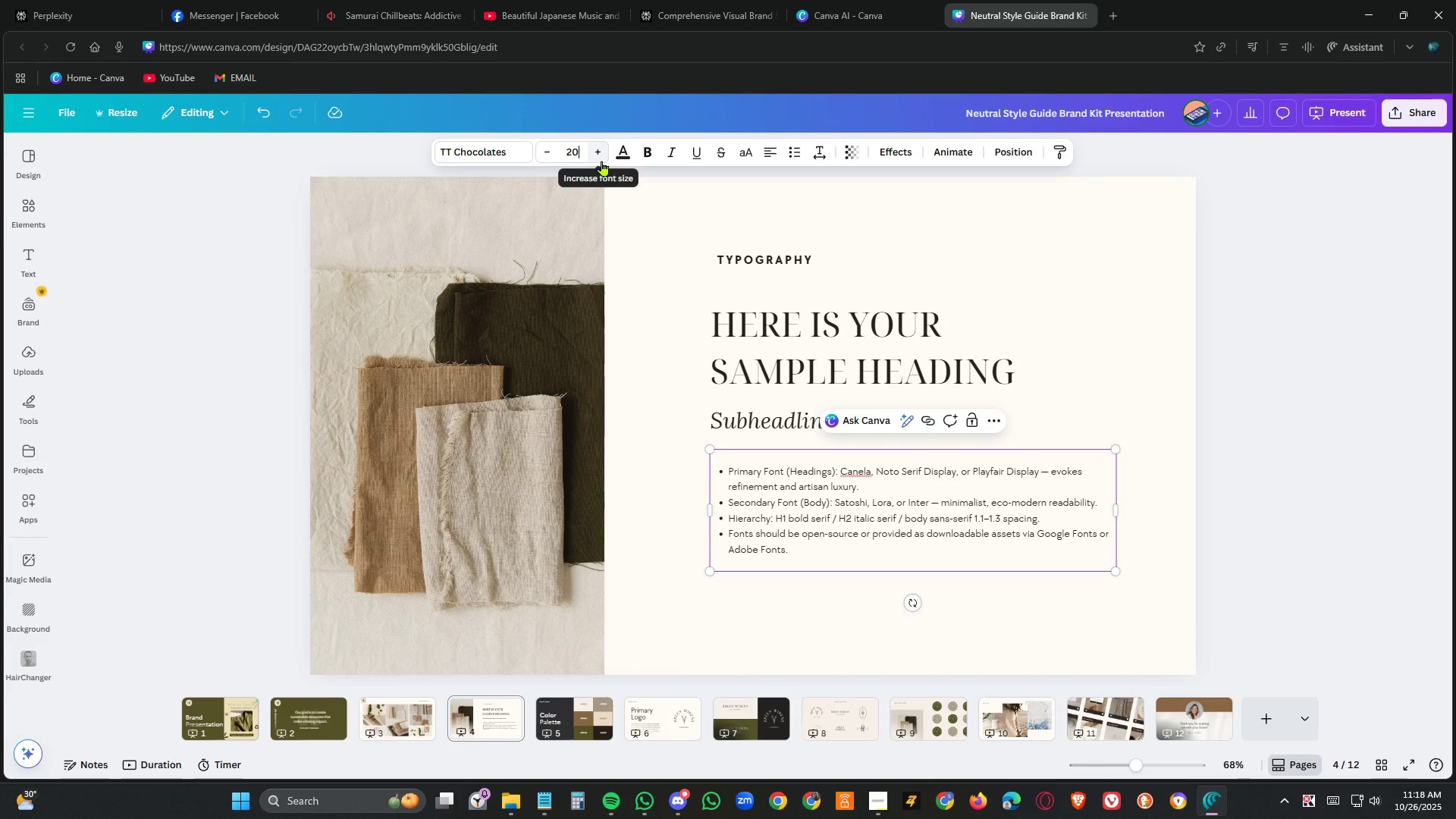 
key(NumpadEnter)
 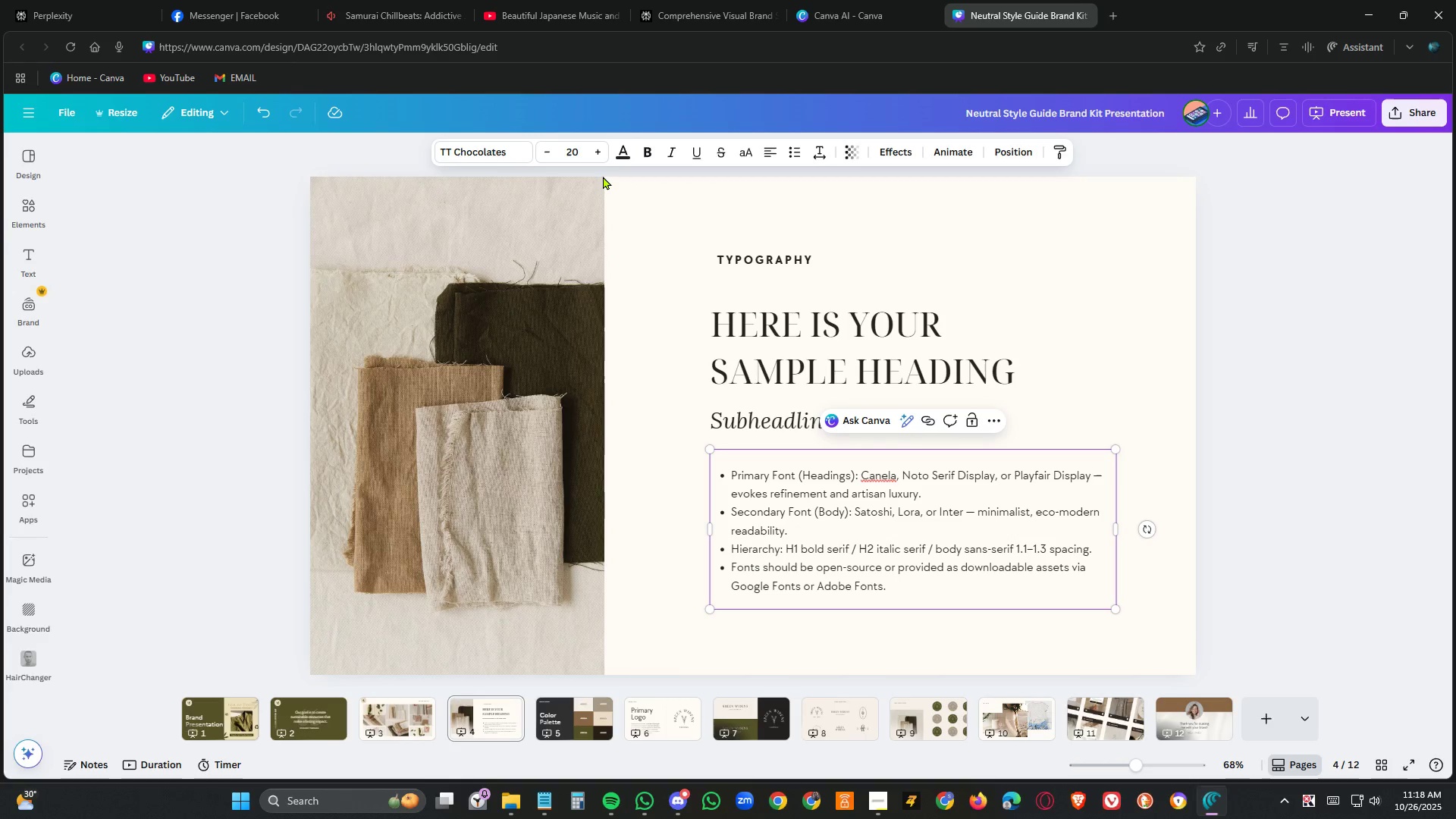 
wait(6.46)
 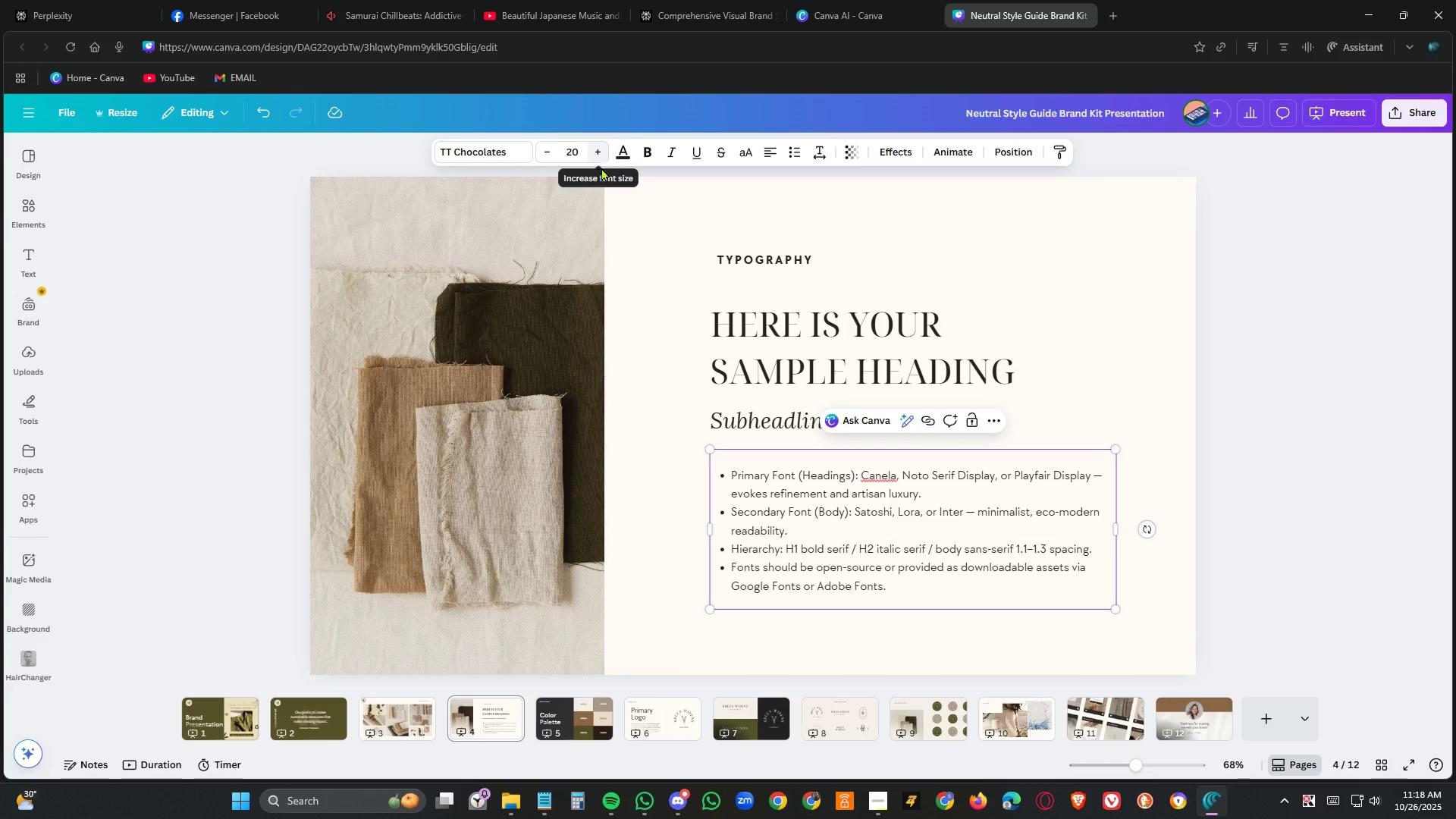 
left_click([914, 566])
 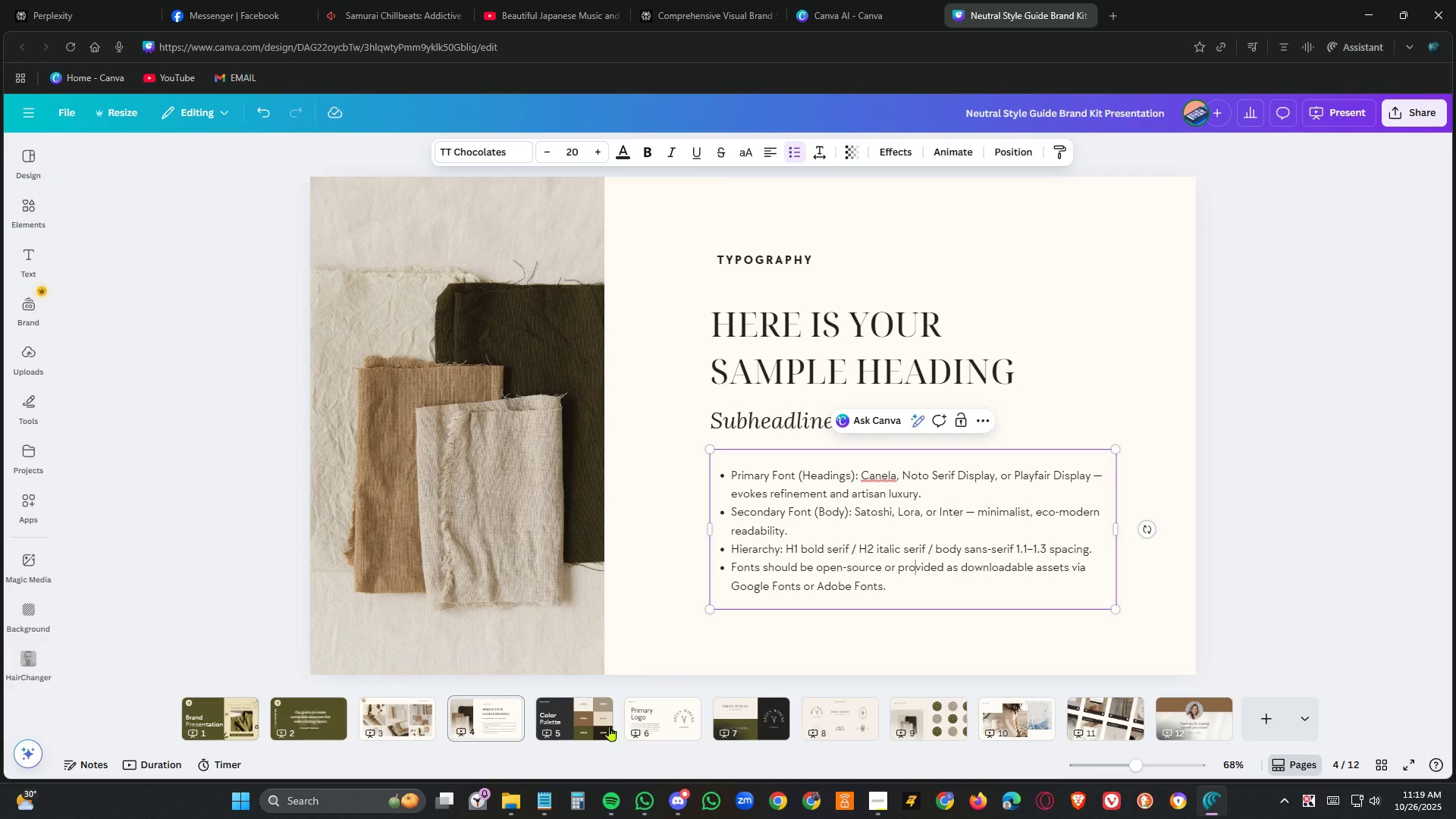 
left_click([570, 708])
 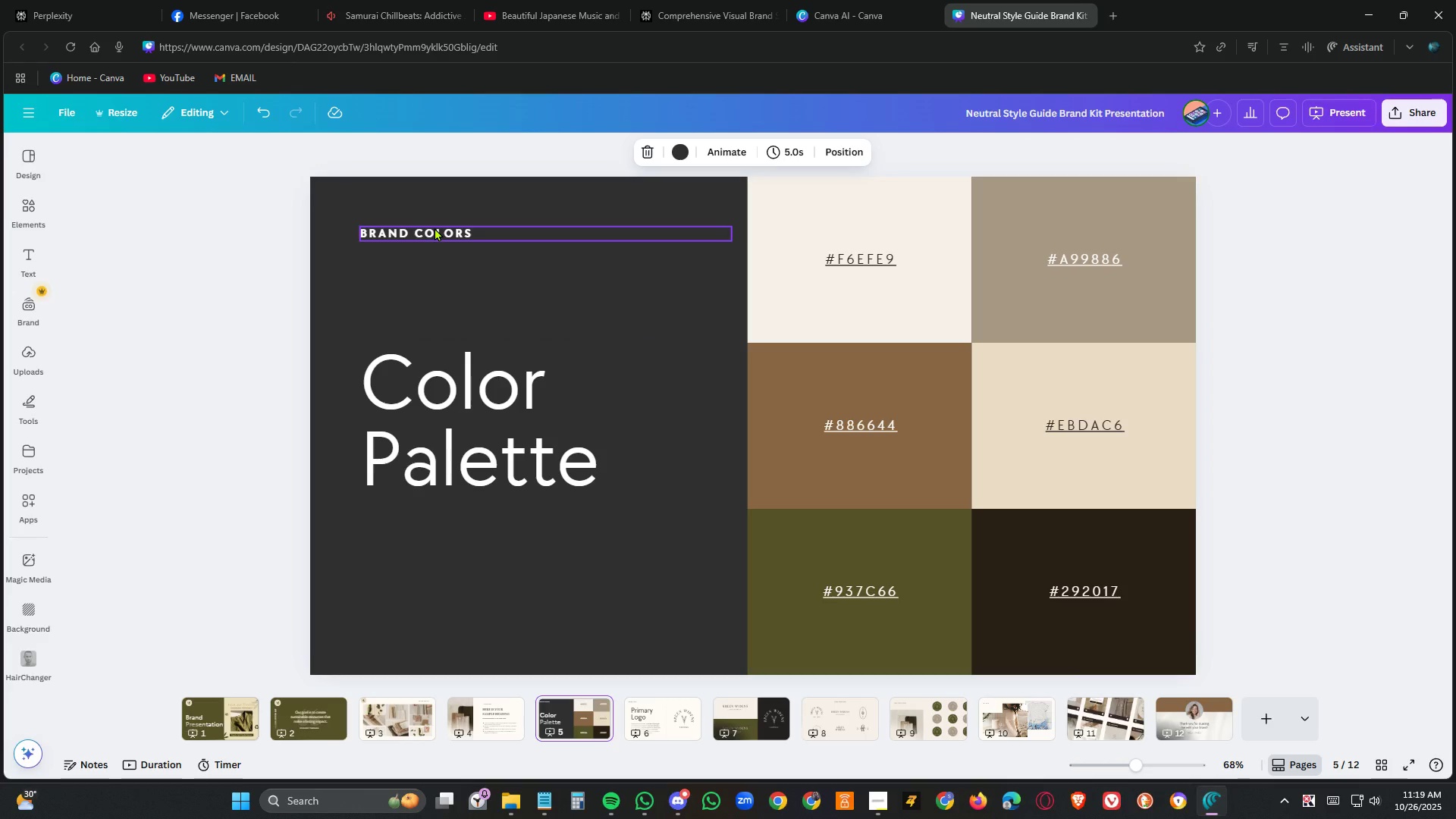 
left_click_drag(start_coordinate=[435, 228], to_coordinate=[676, 217])
 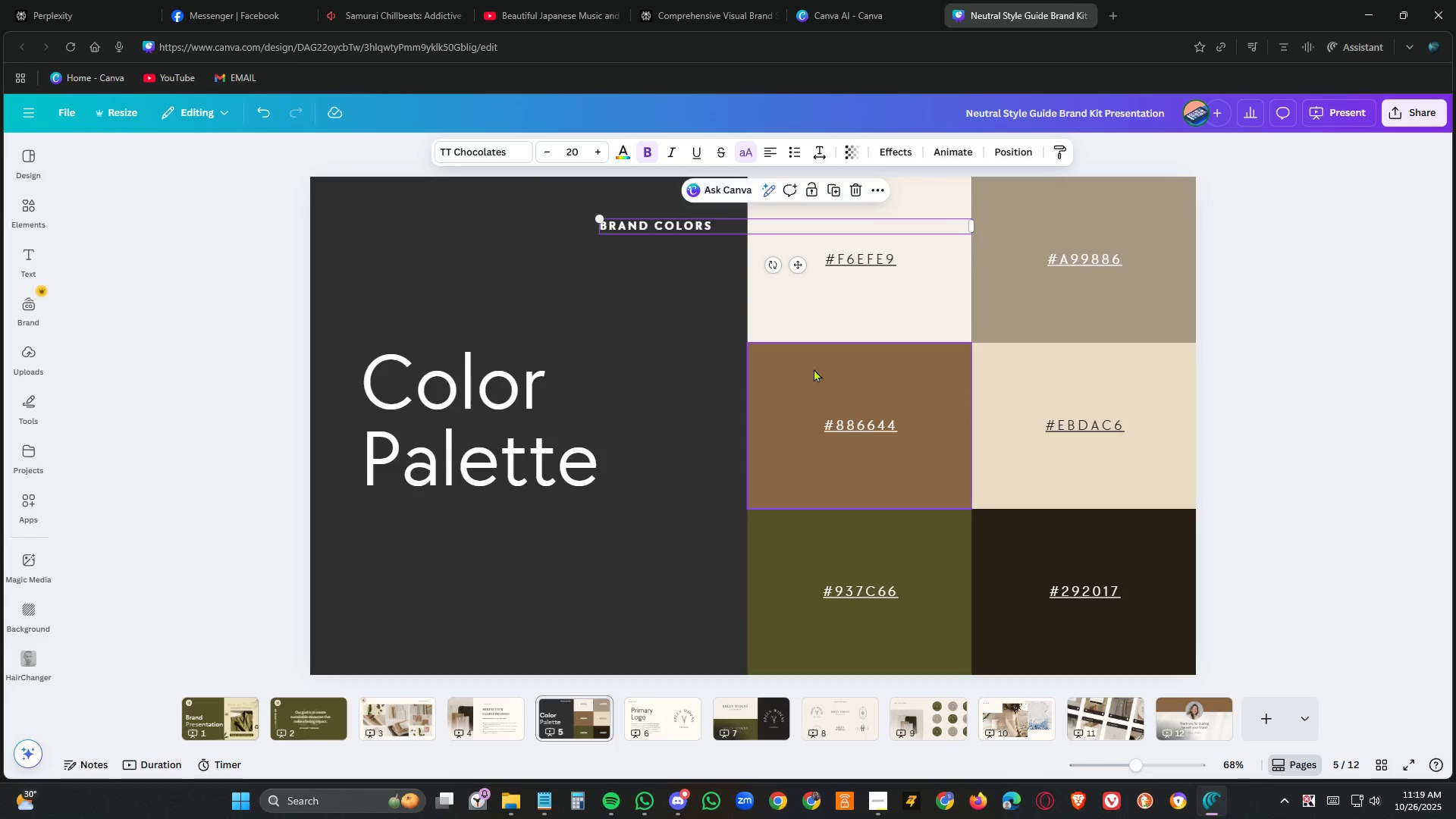 
wait(5.01)
 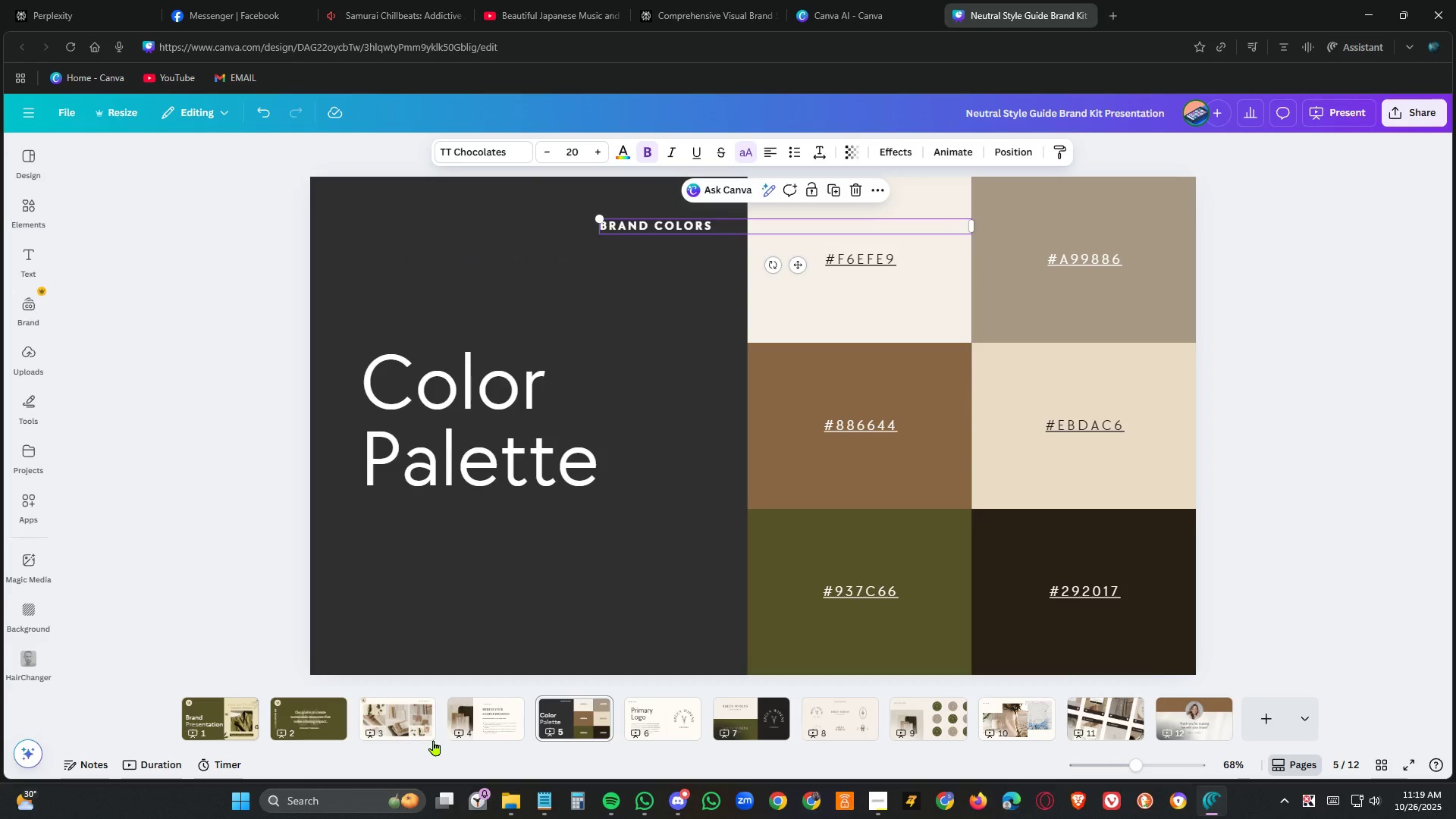 
double_click([694, 225])
 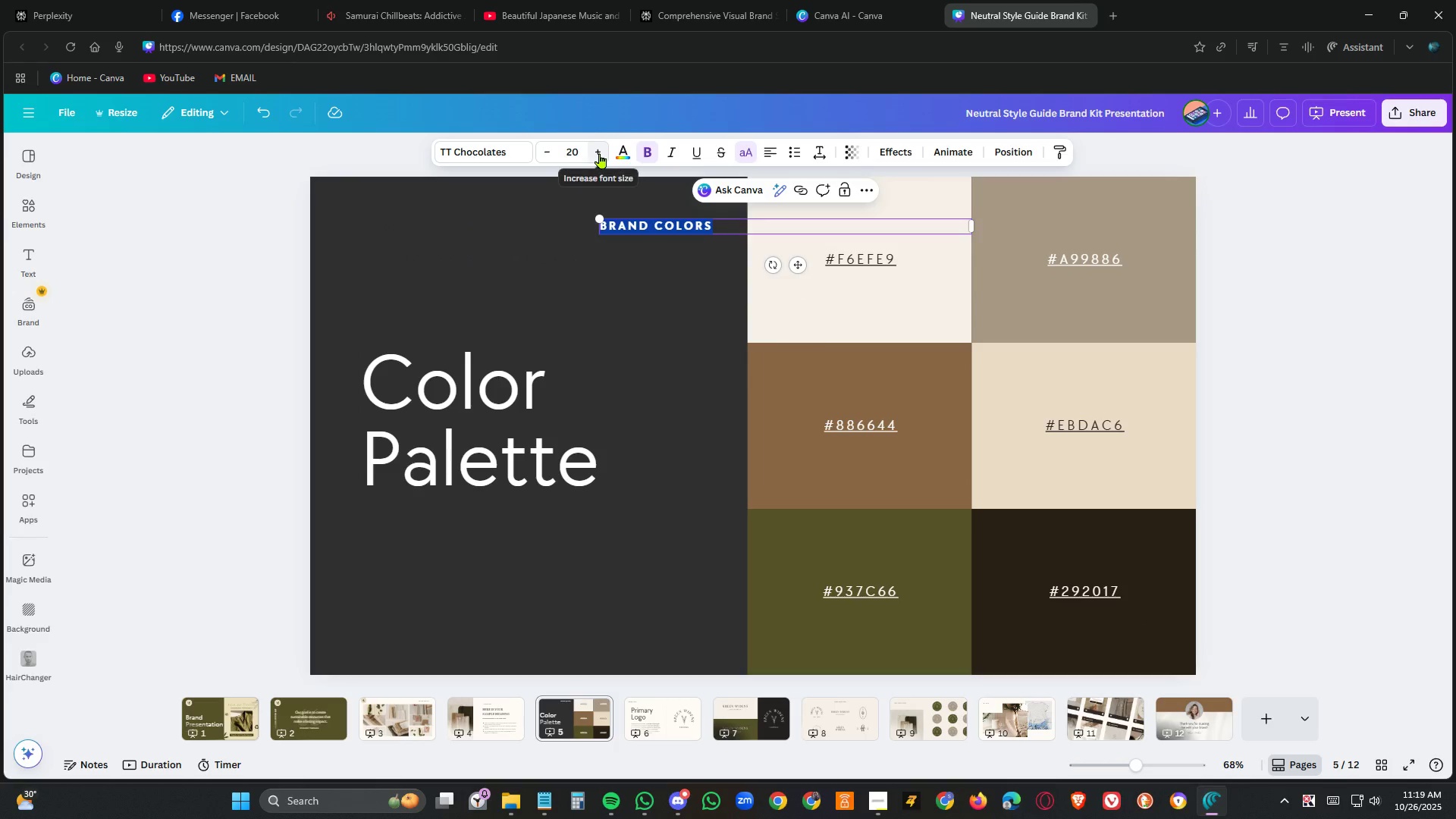 
double_click([600, 153])
 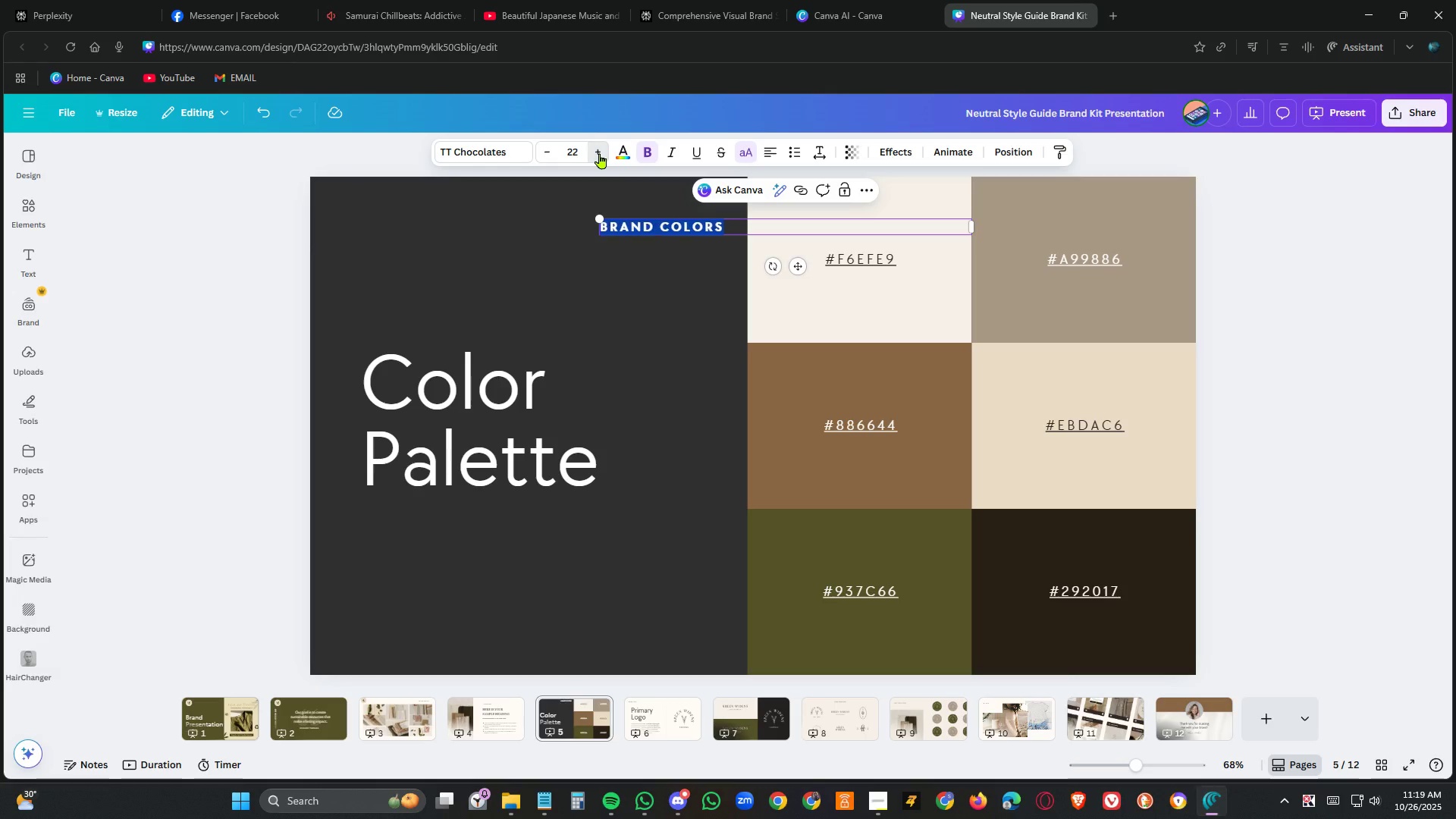 
triple_click([600, 153])
 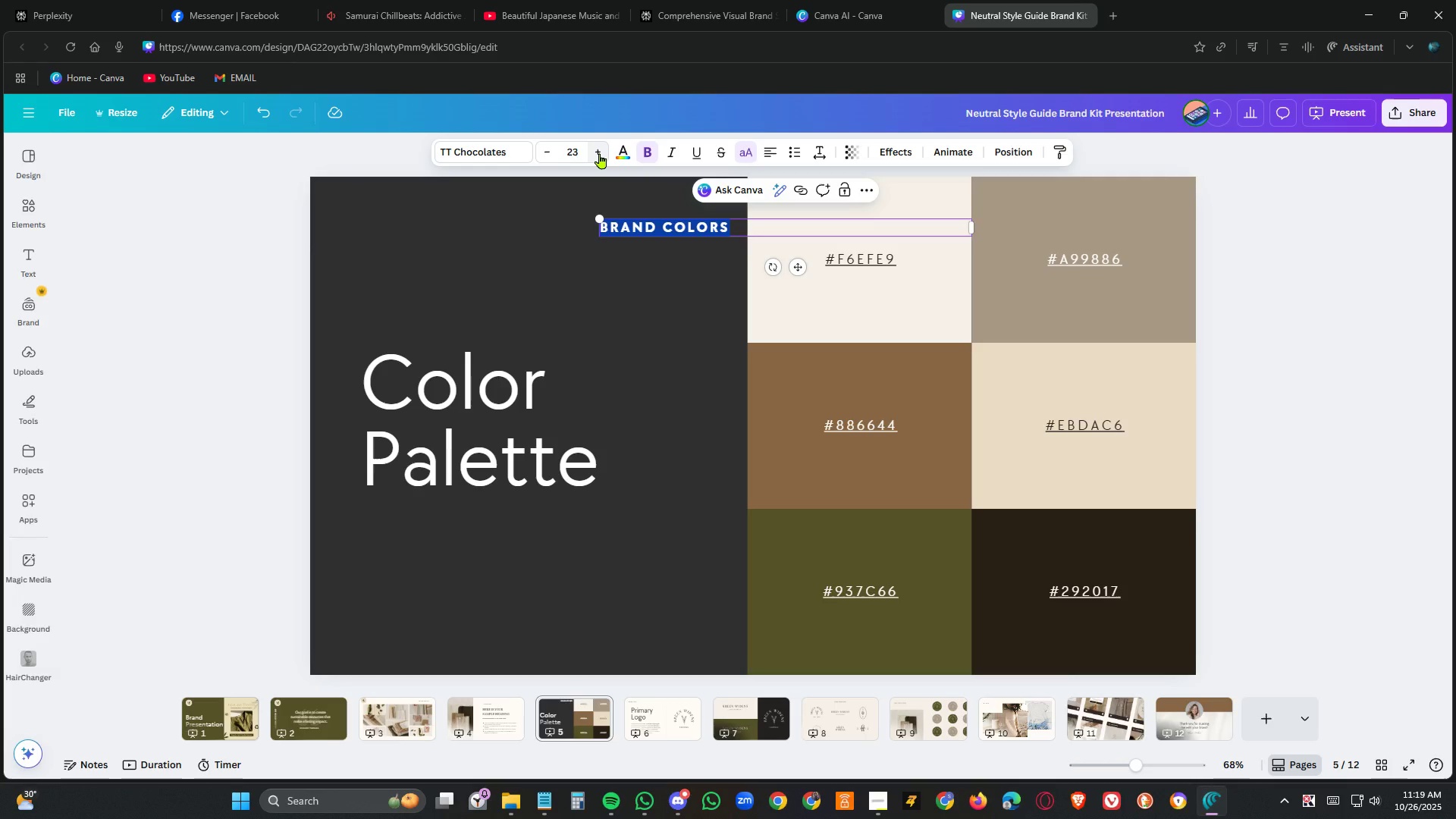 
triple_click([600, 153])
 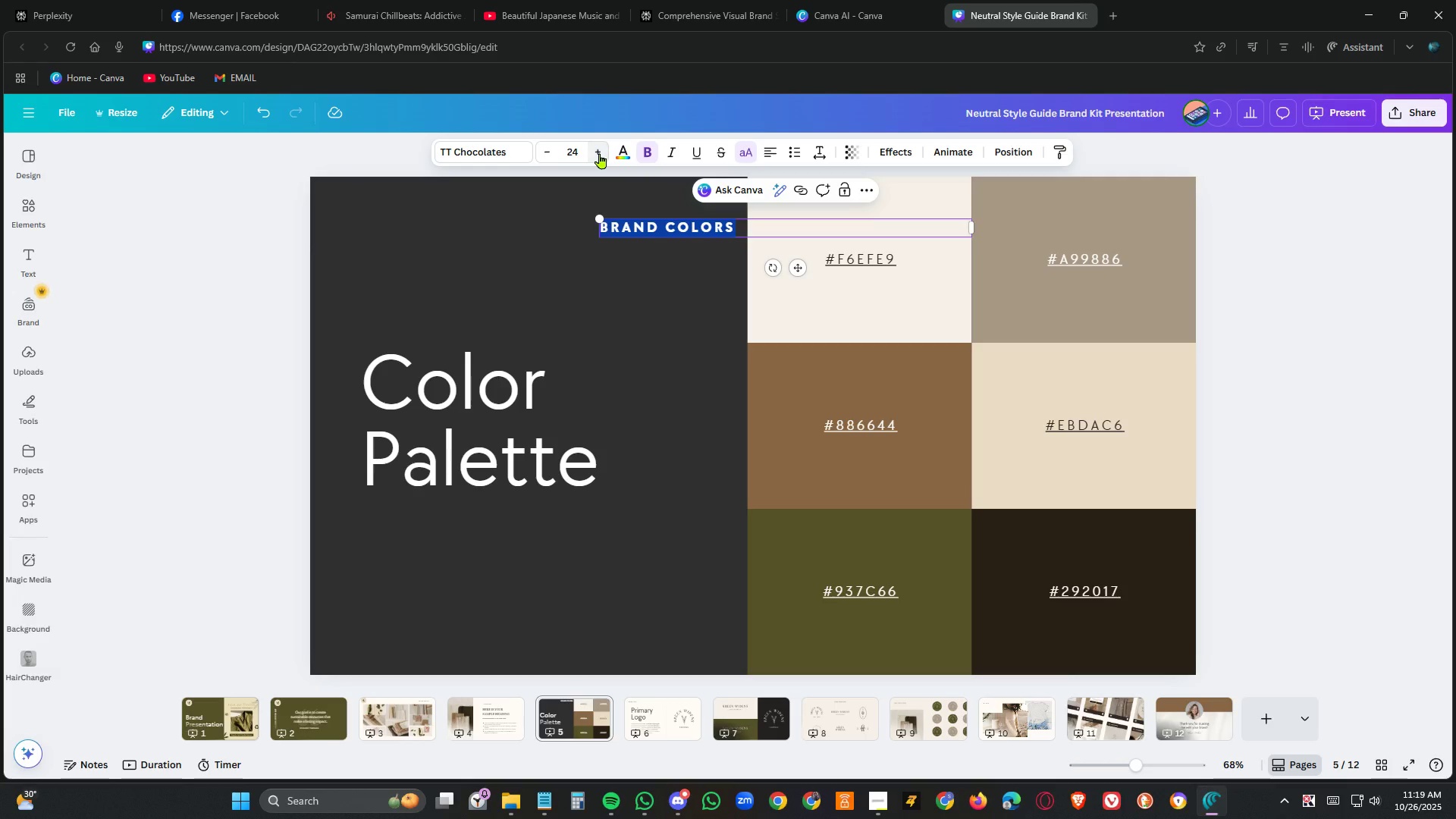 
triple_click([600, 153])
 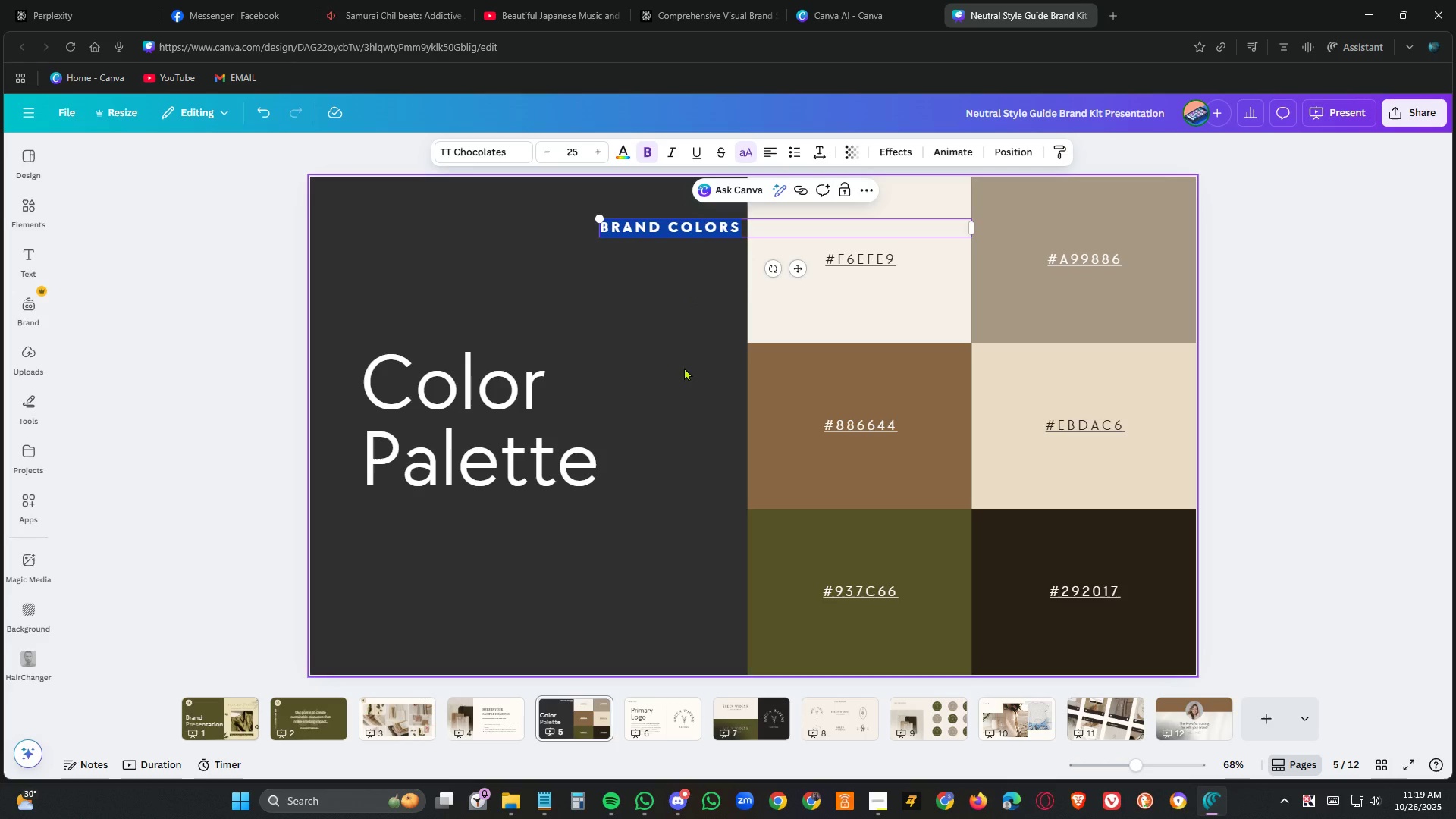 
left_click([683, 385])
 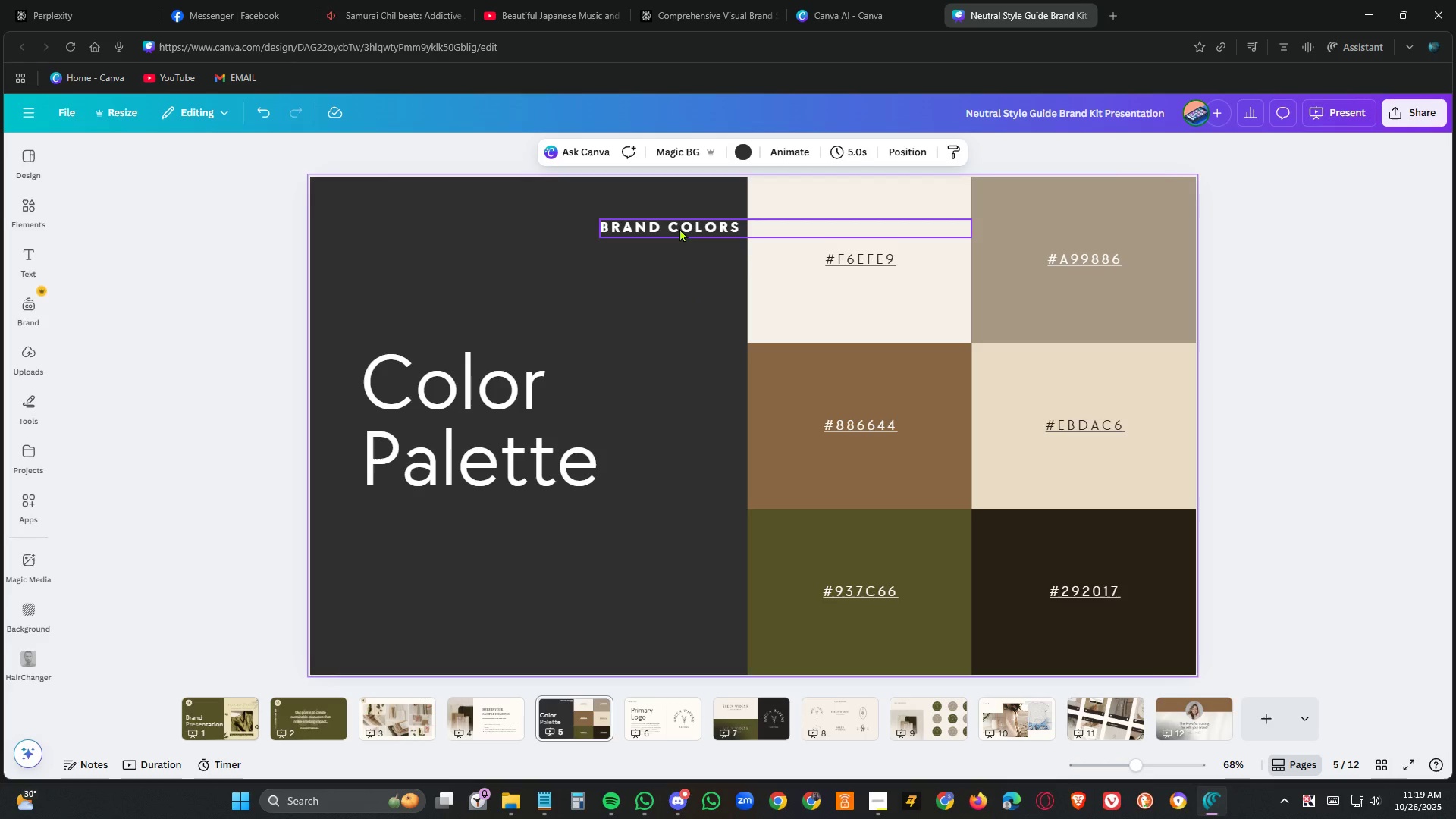 
left_click_drag(start_coordinate=[680, 227], to_coordinate=[658, 227])
 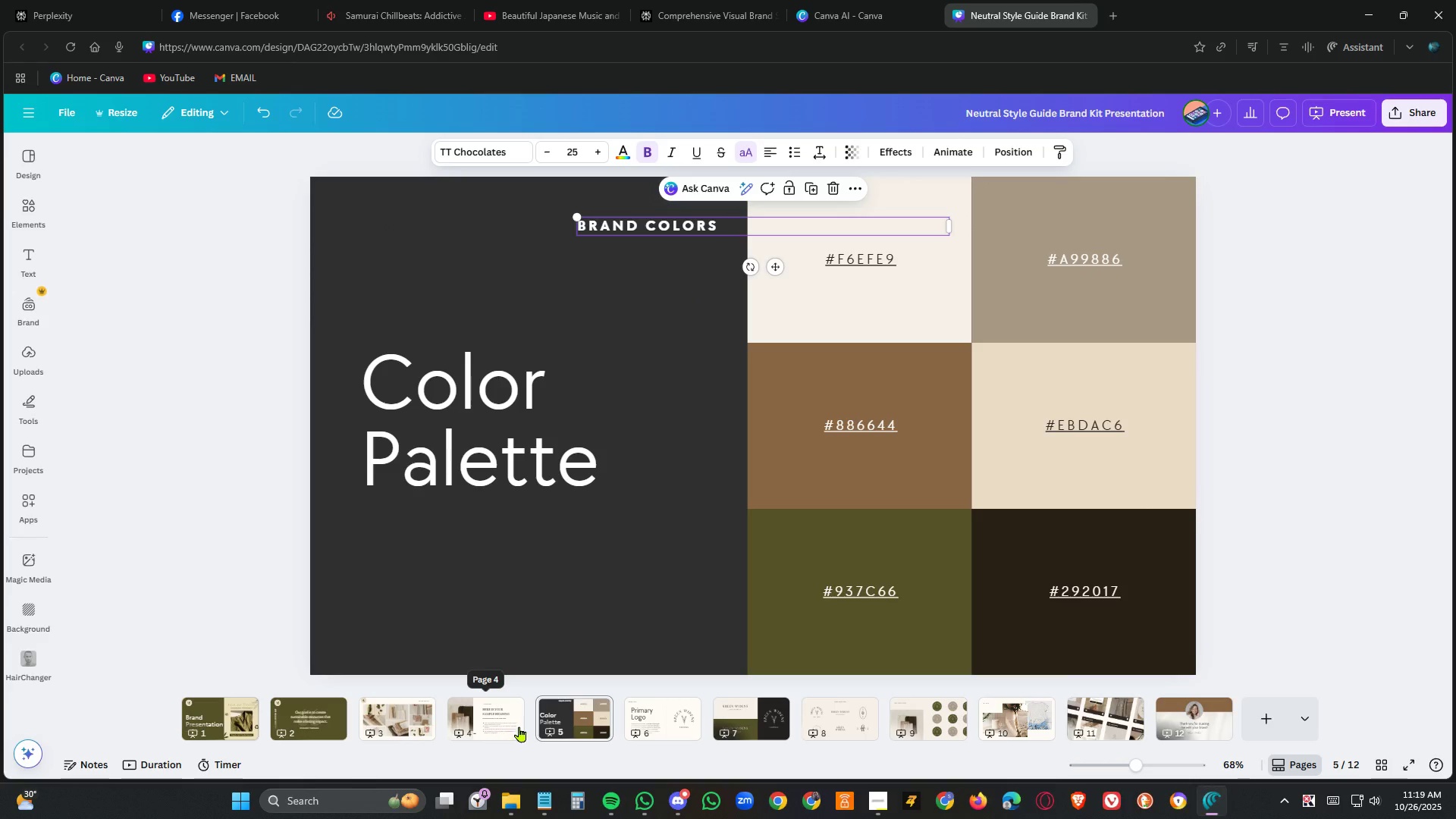 
left_click([504, 720])
 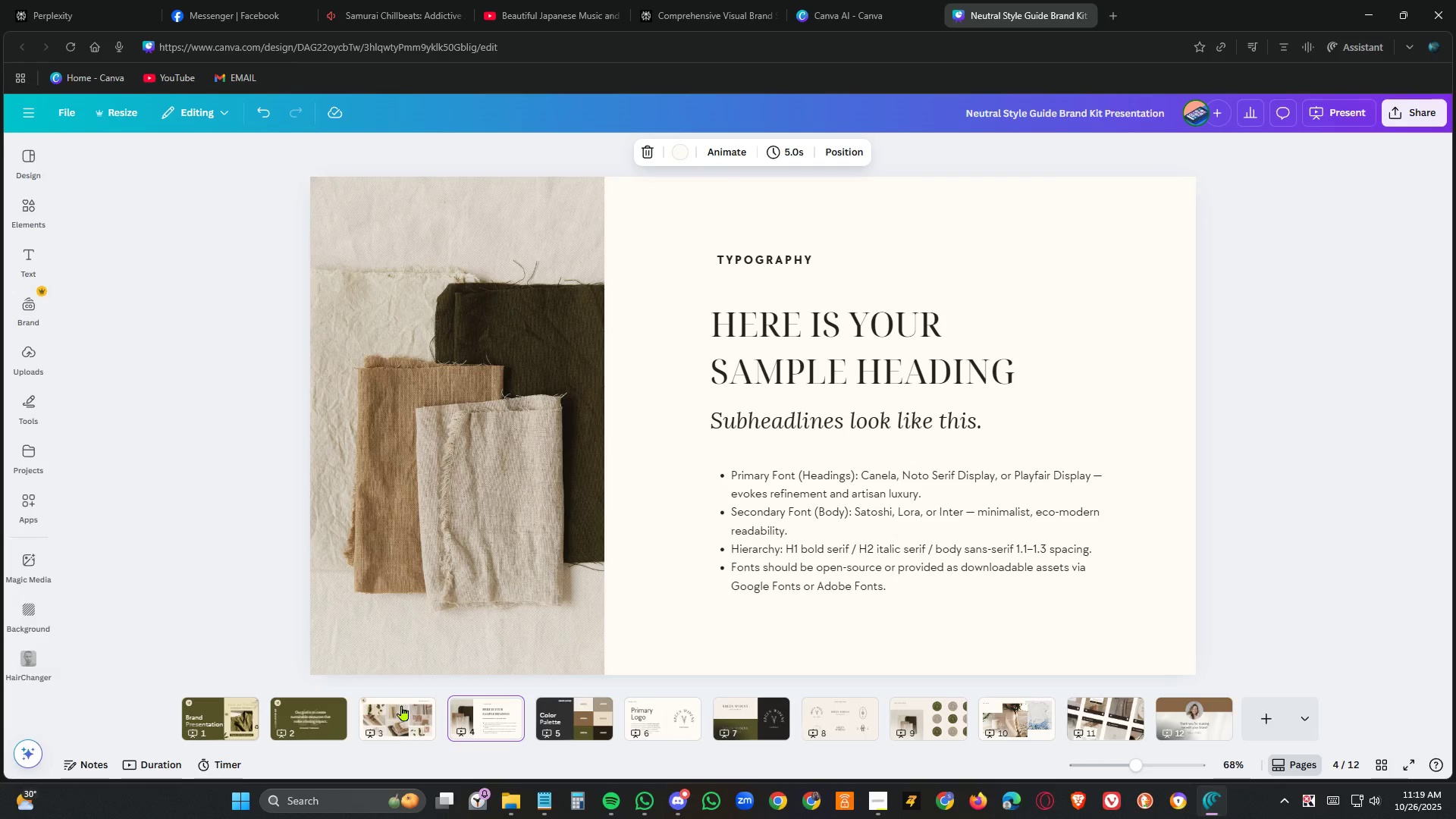 
left_click([401, 705])
 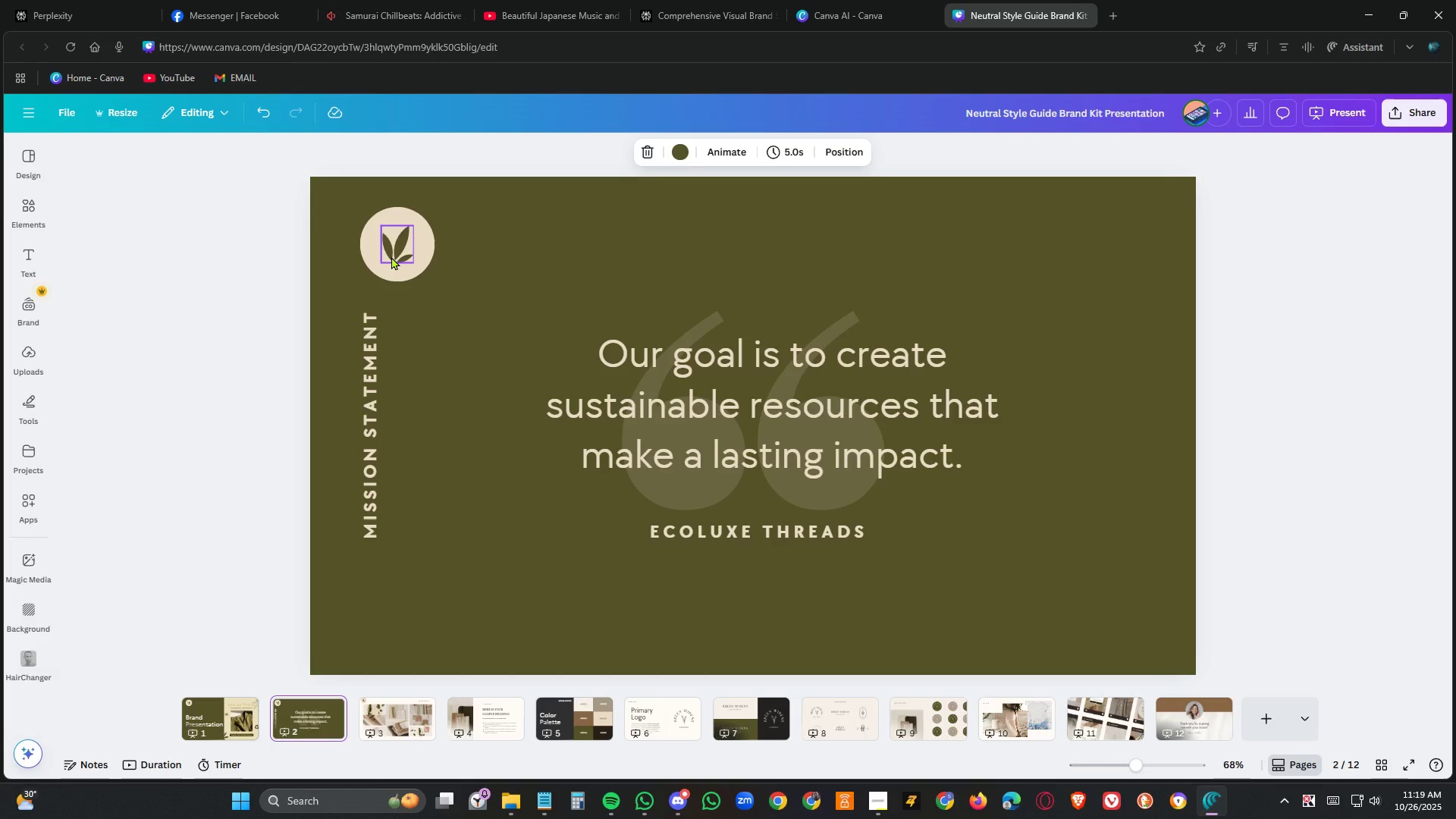 
left_click([362, 256])
 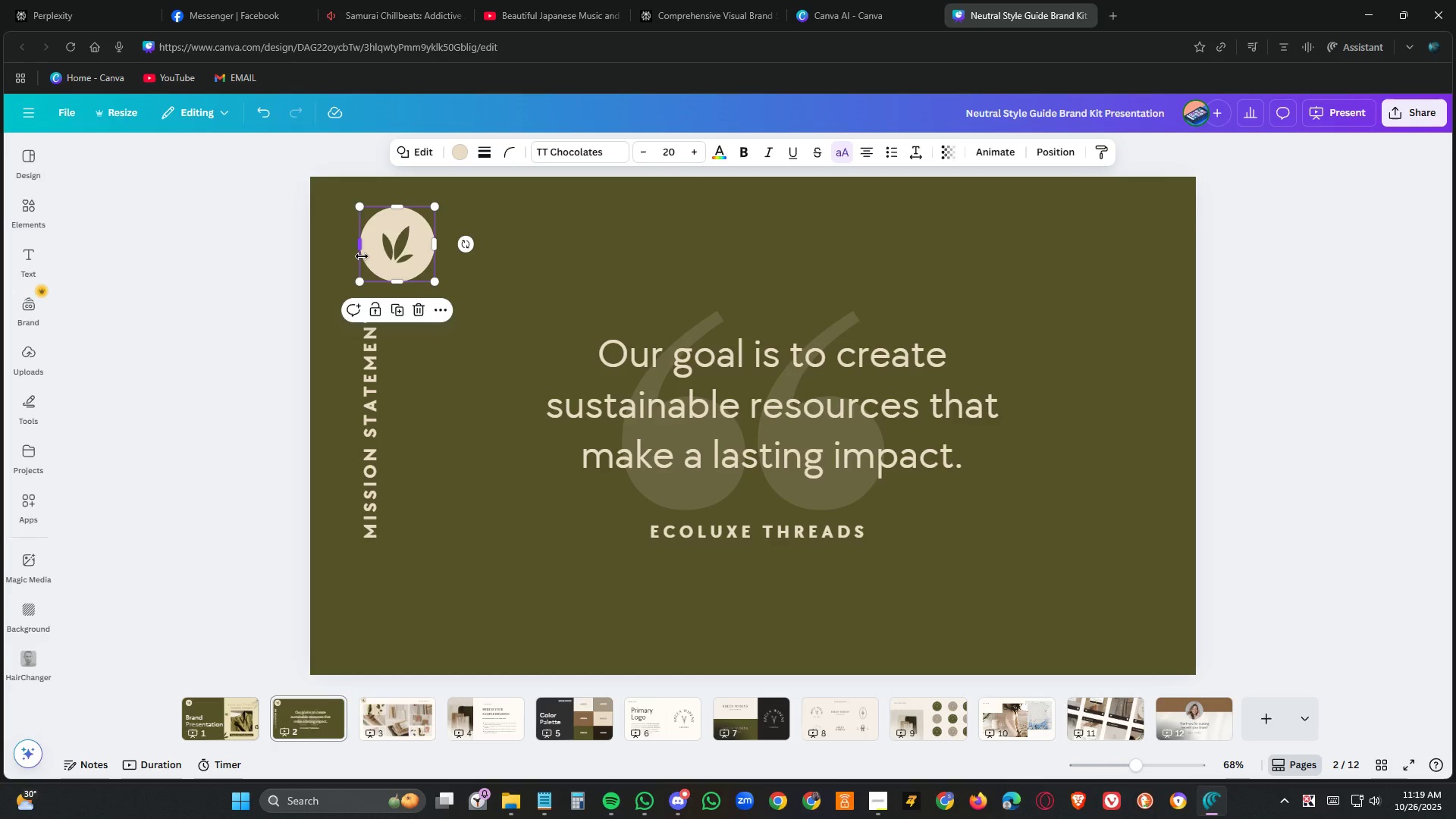 
key(Control+C)
 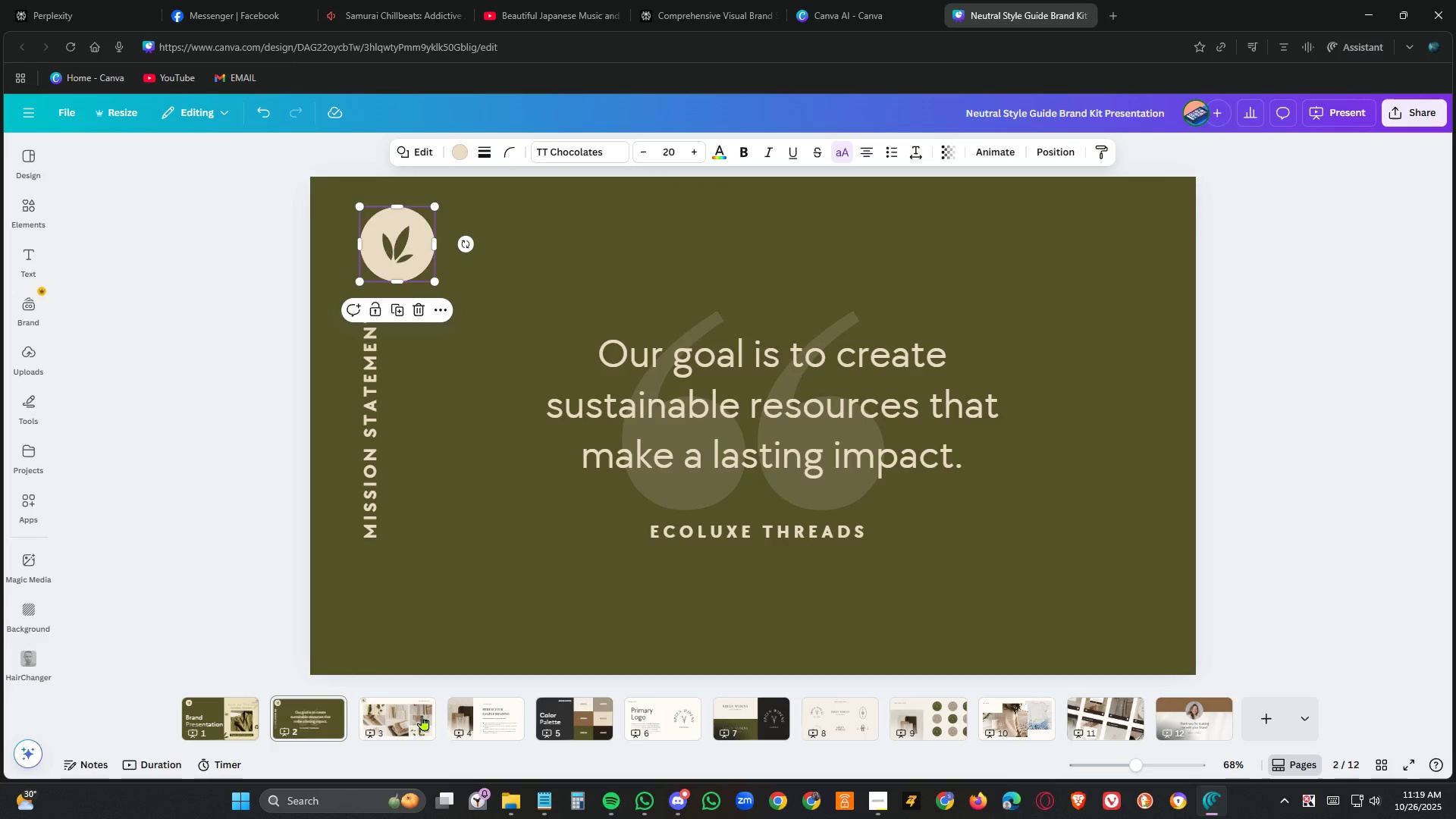 
left_click([422, 715])
 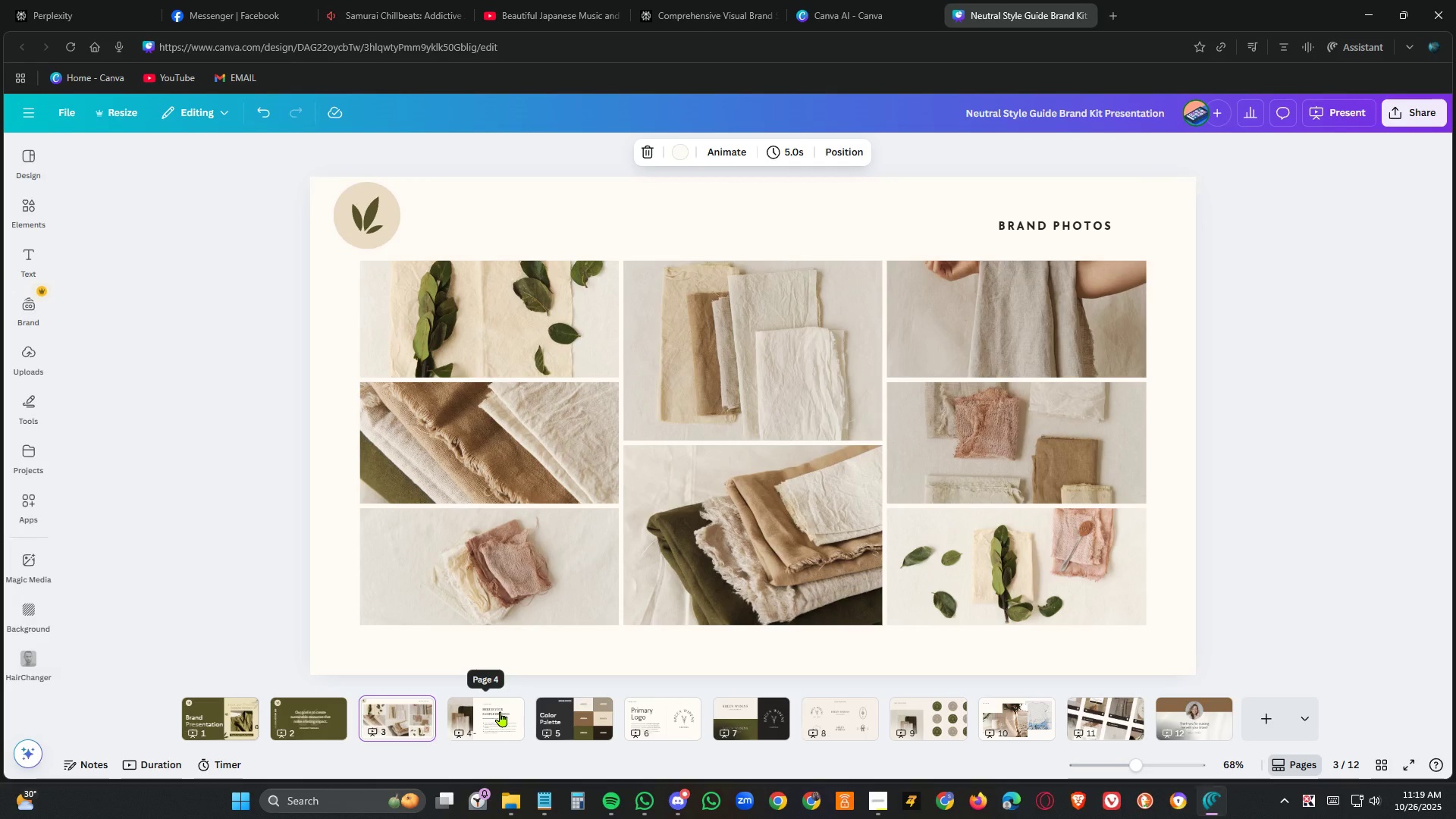 
left_click([500, 711])
 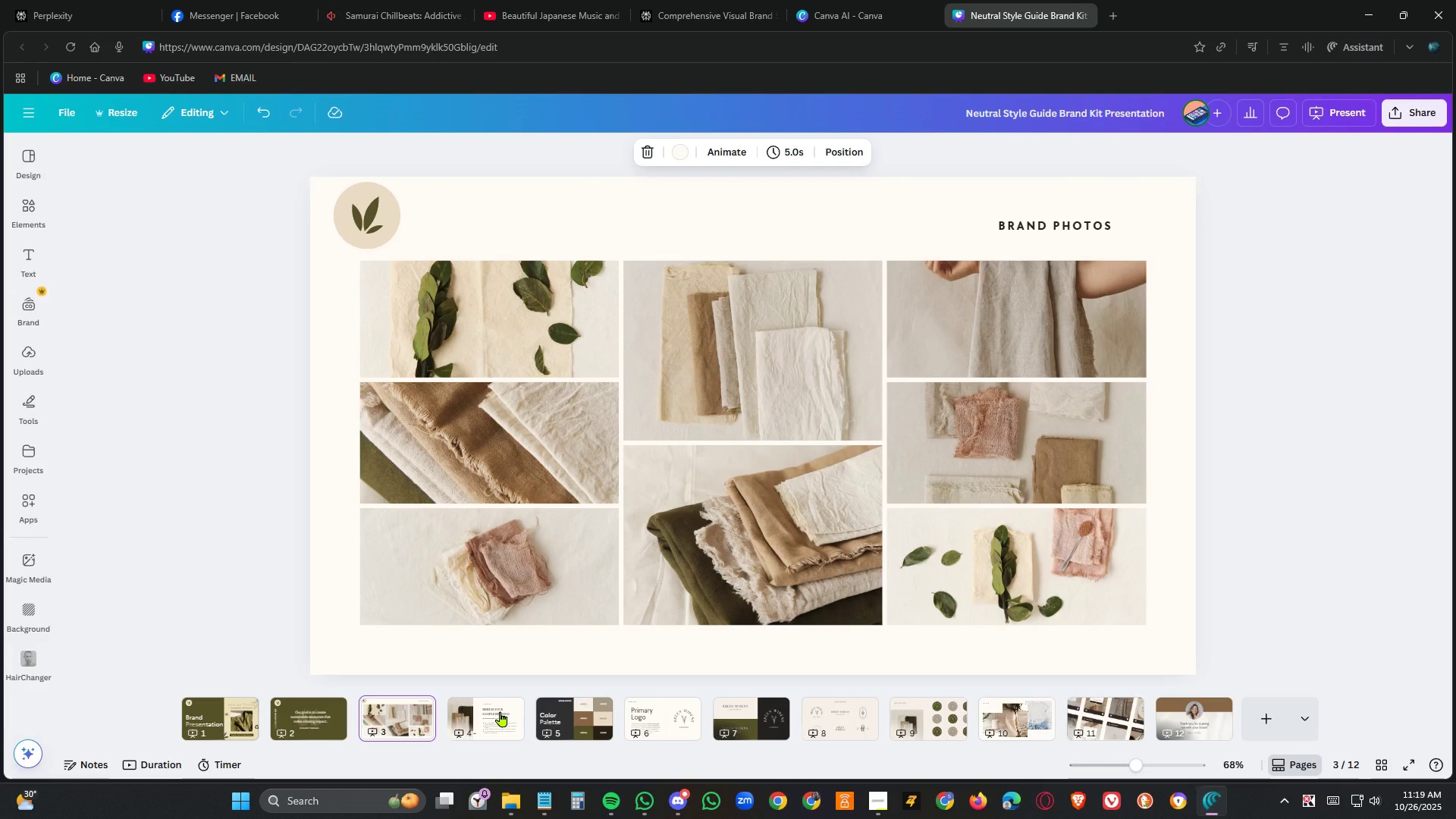 
key(Control+ControlLeft)
 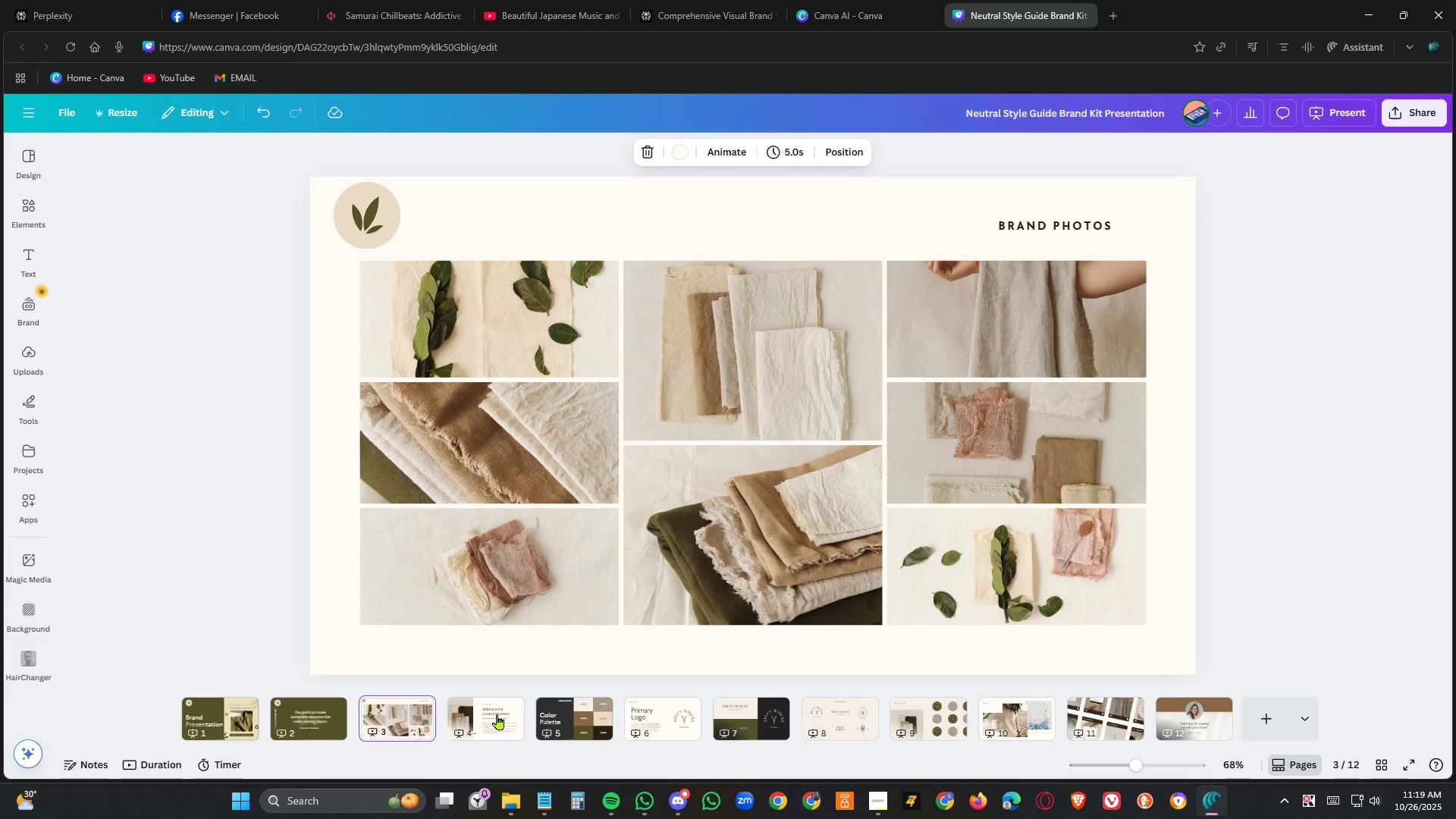 
left_click([497, 714])
 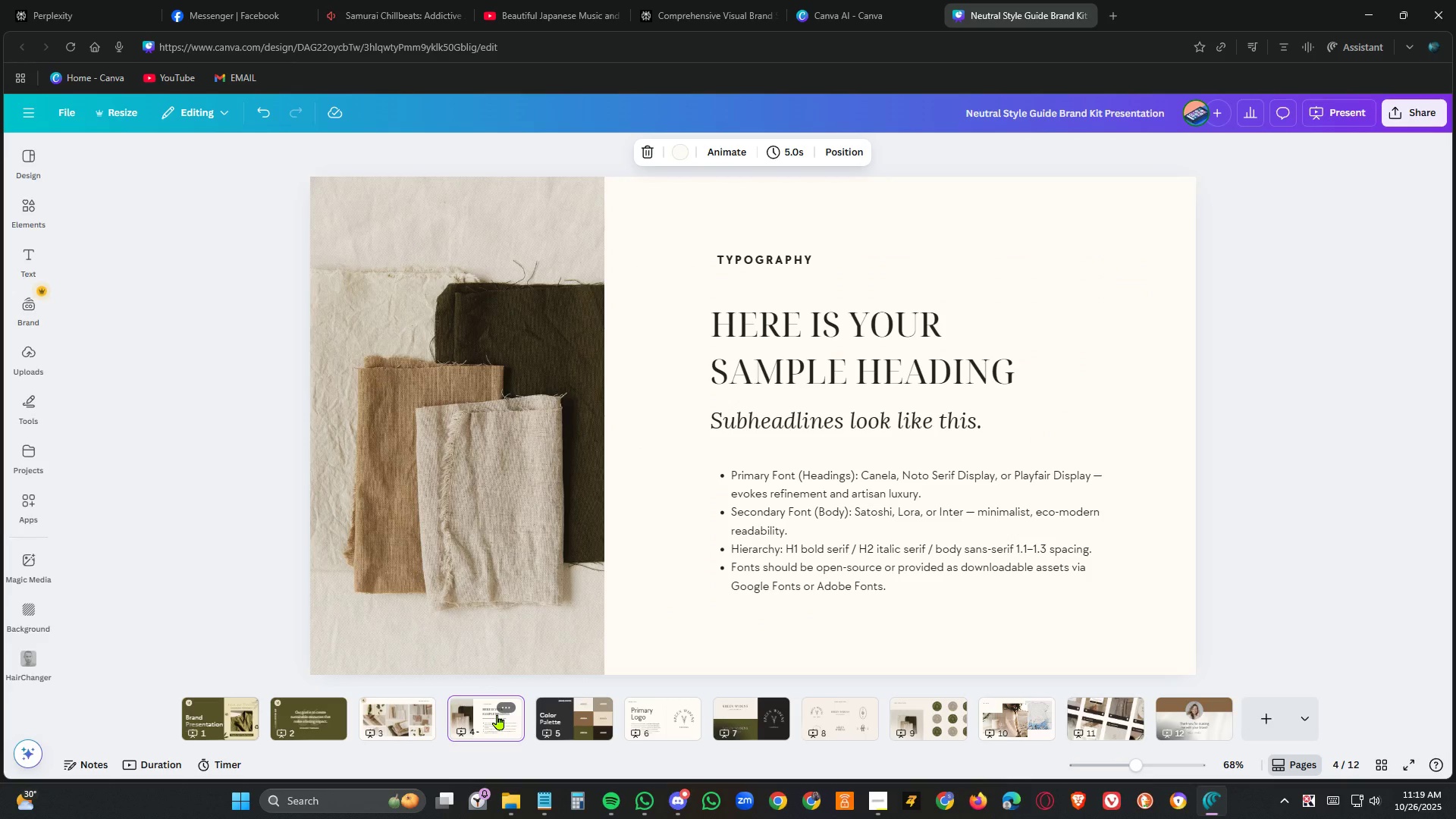 
key(Control+V)
 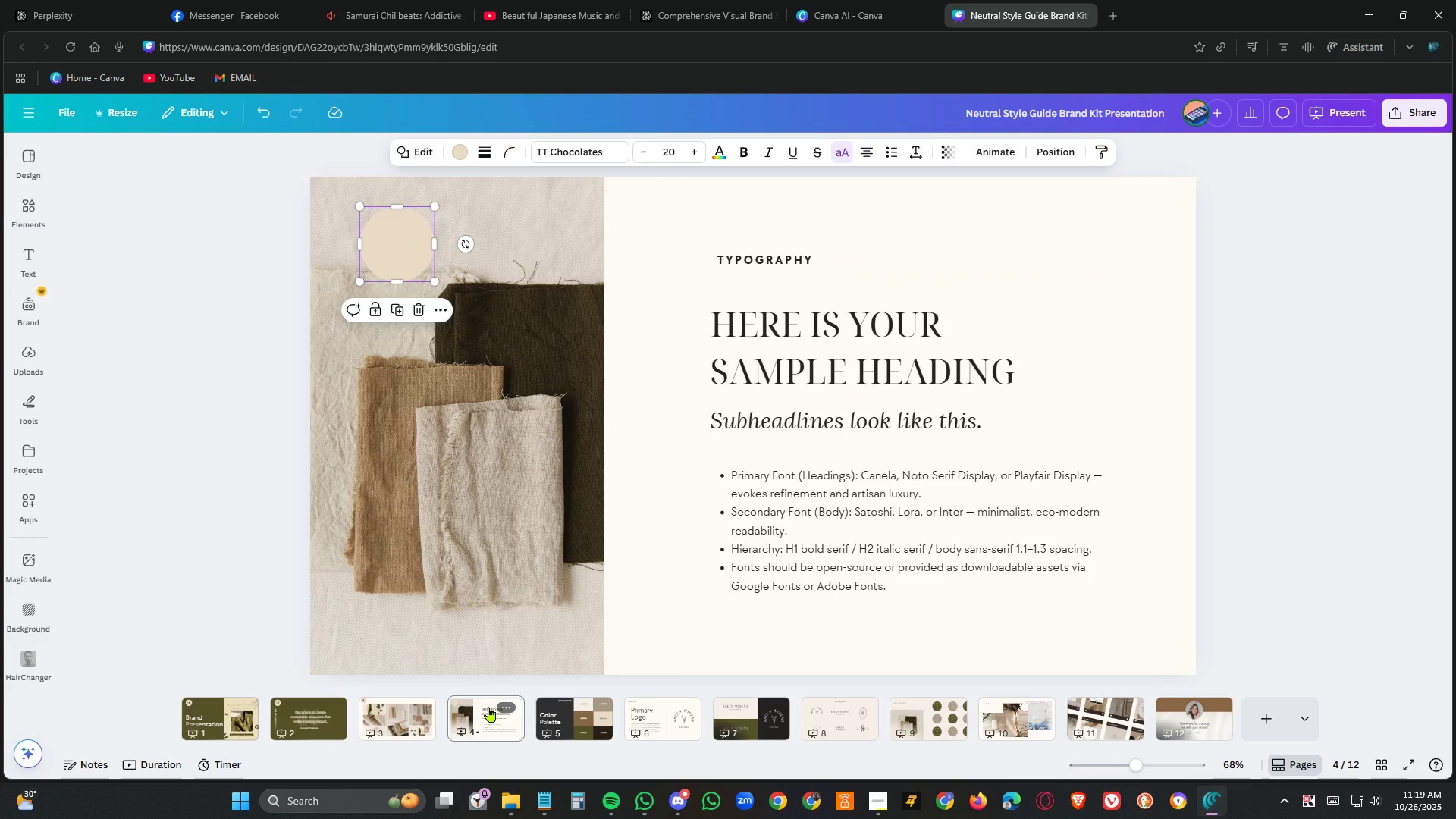 
left_click([327, 714])
 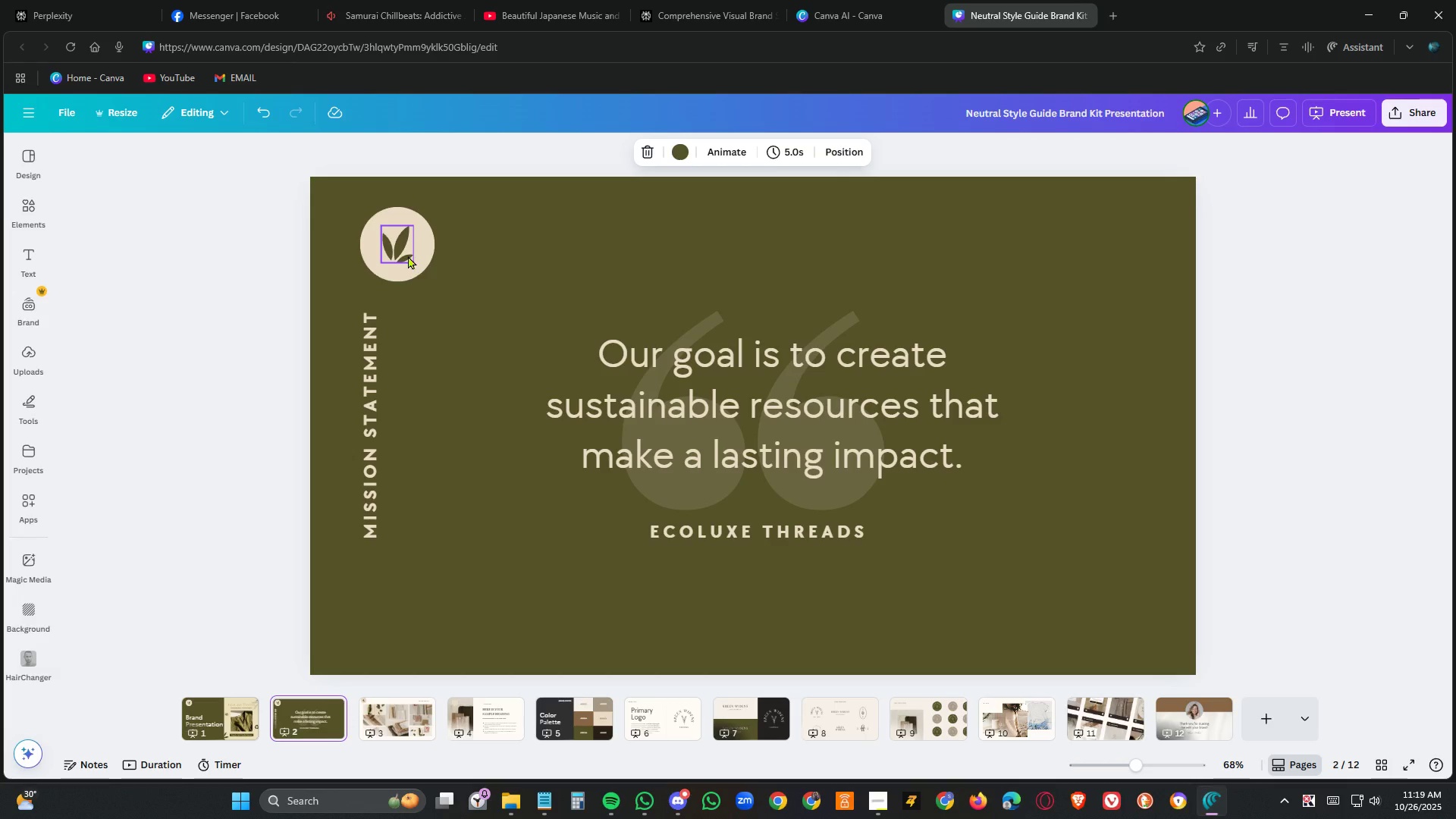 
left_click([408, 256])
 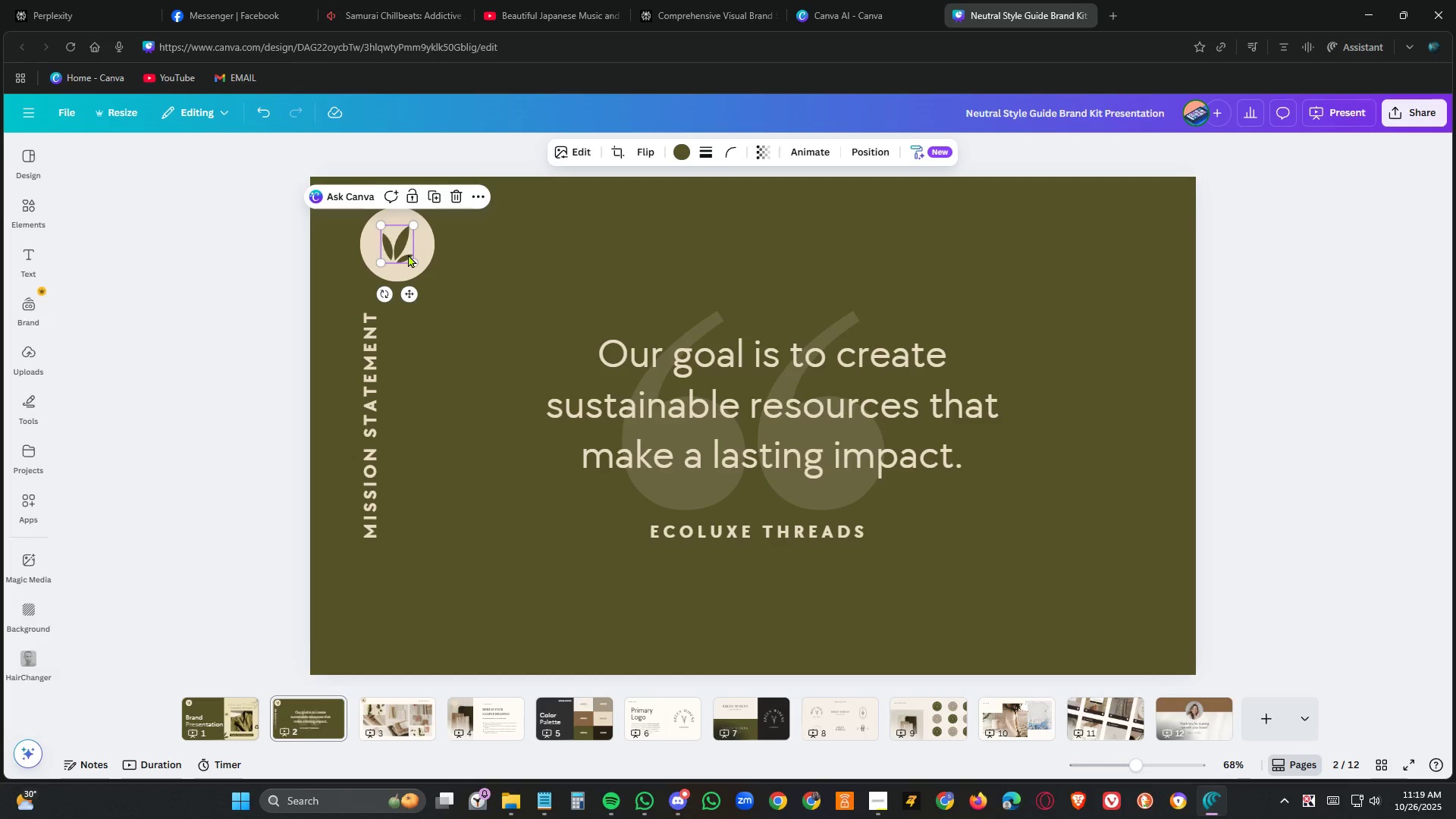 
key(Control+C)
 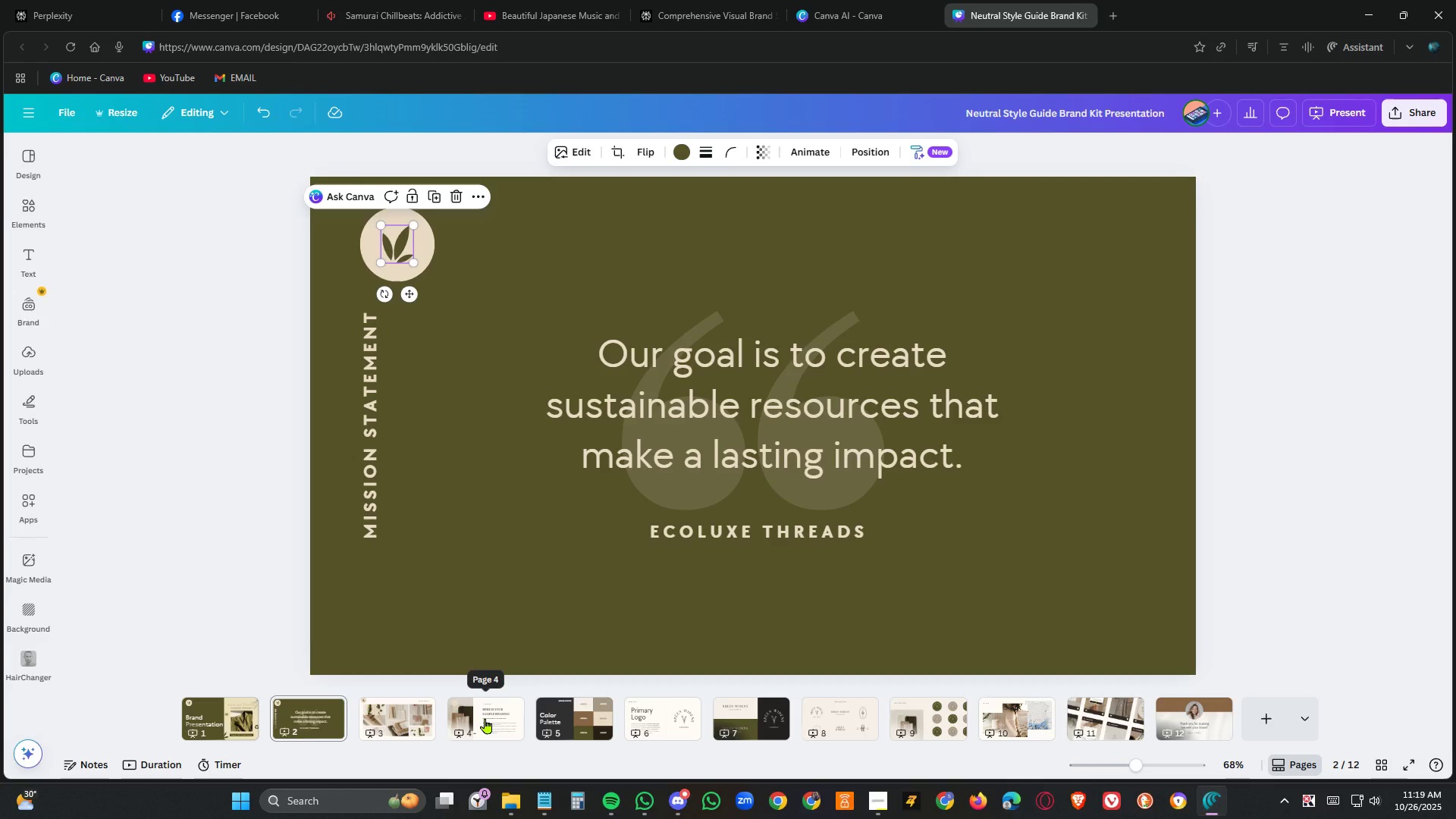 
left_click([485, 718])
 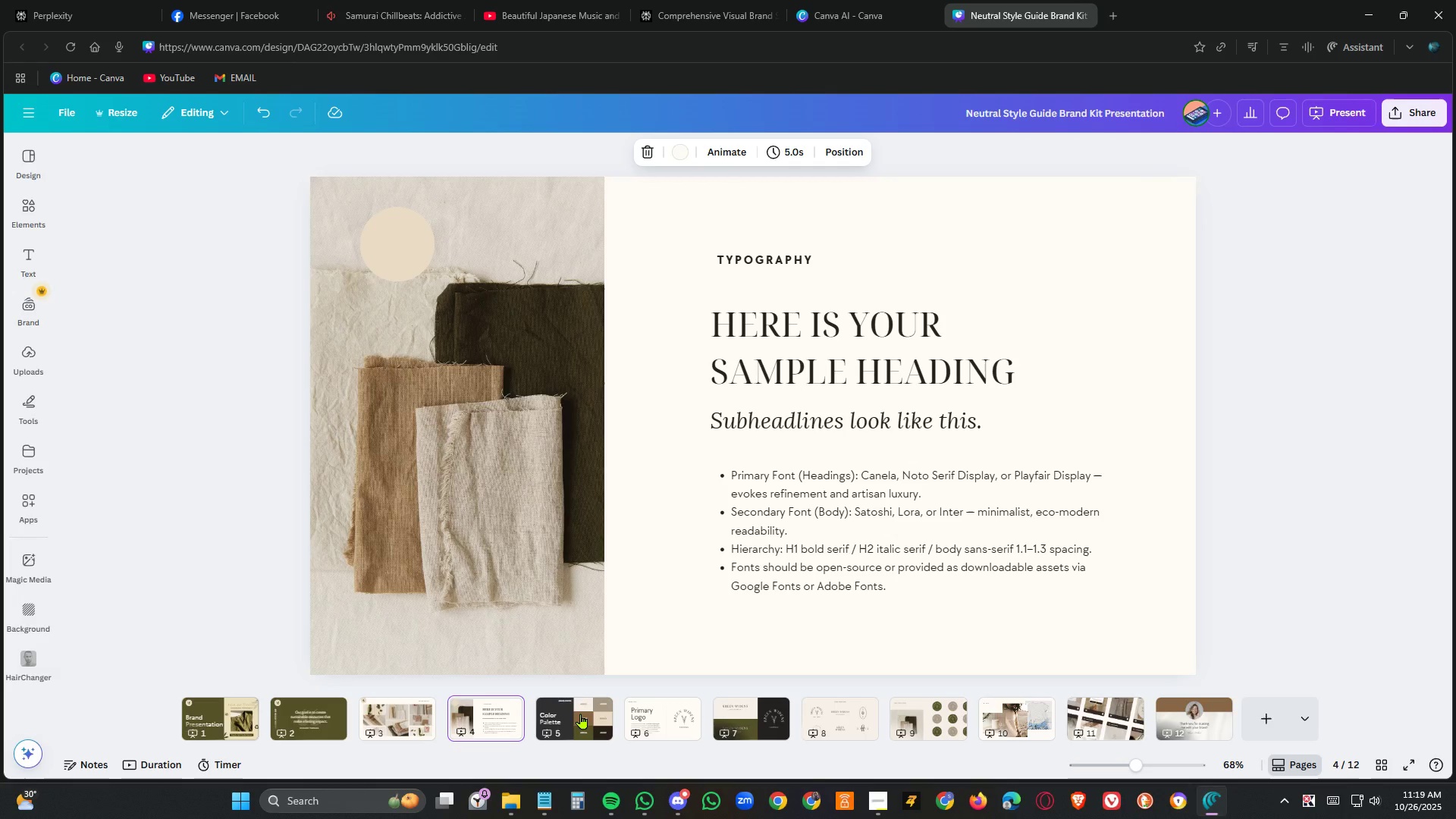 
left_click([581, 714])
 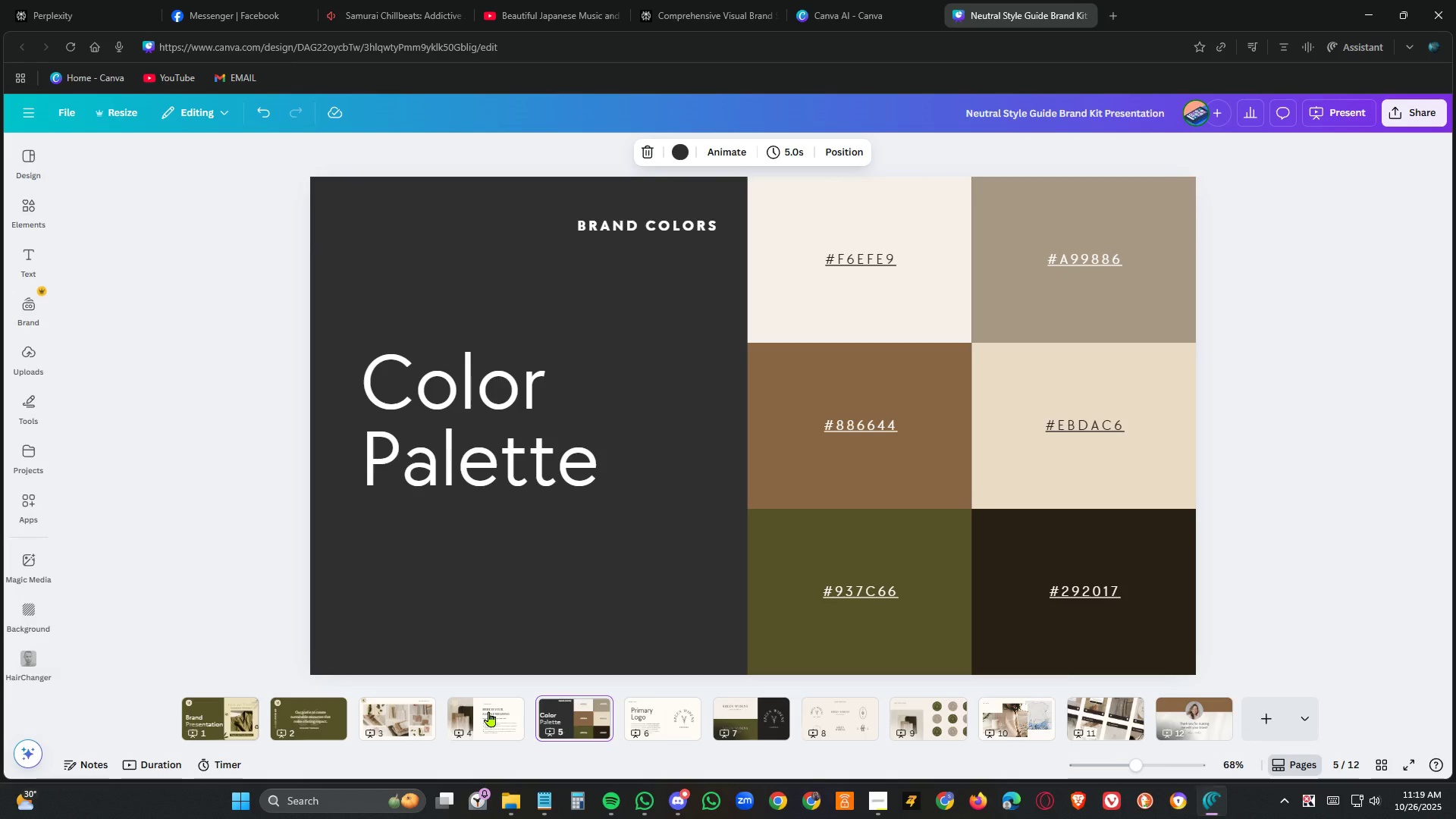 
left_click([489, 711])
 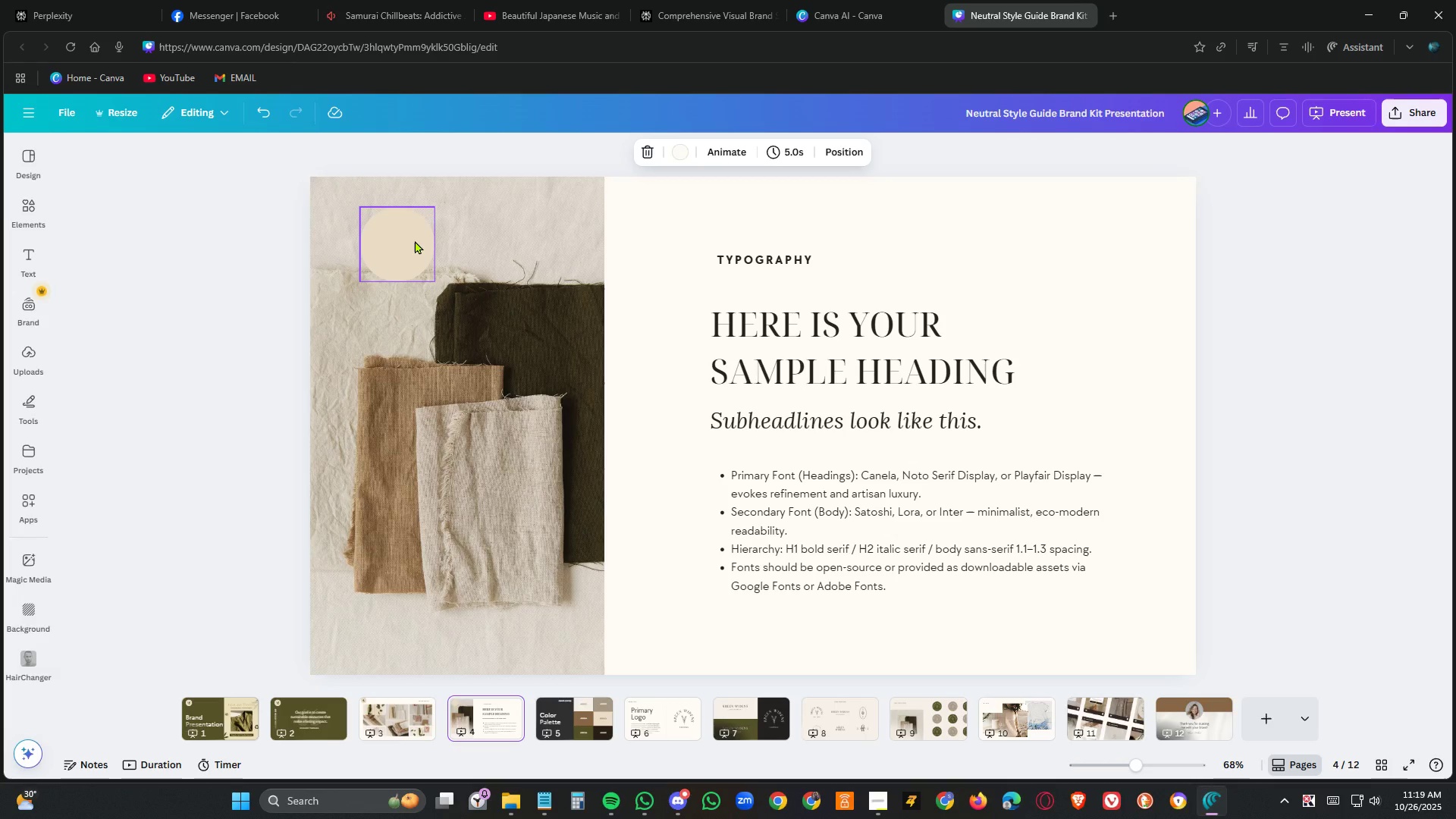 
left_click([415, 240])
 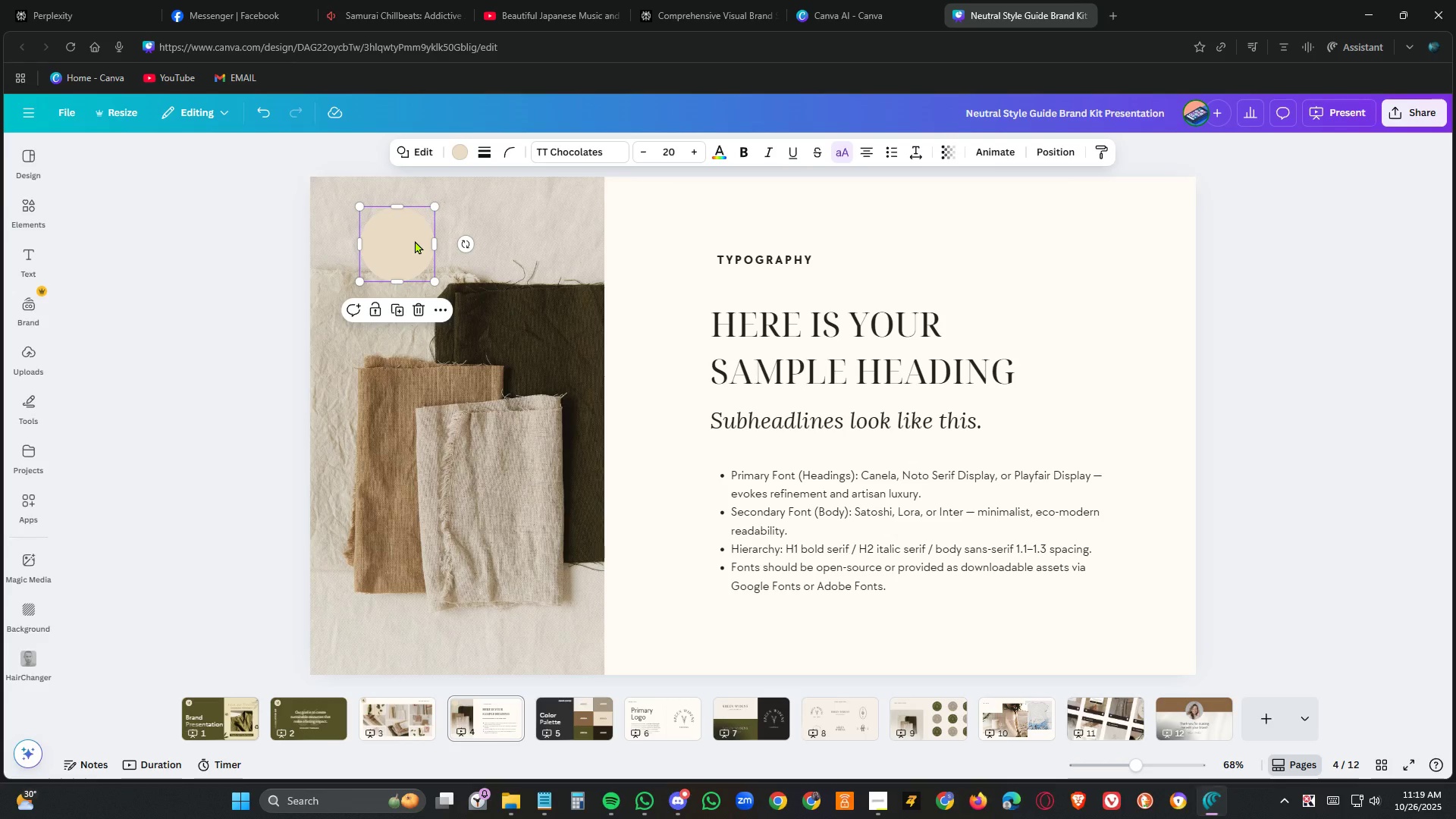 
key(Control+V)
 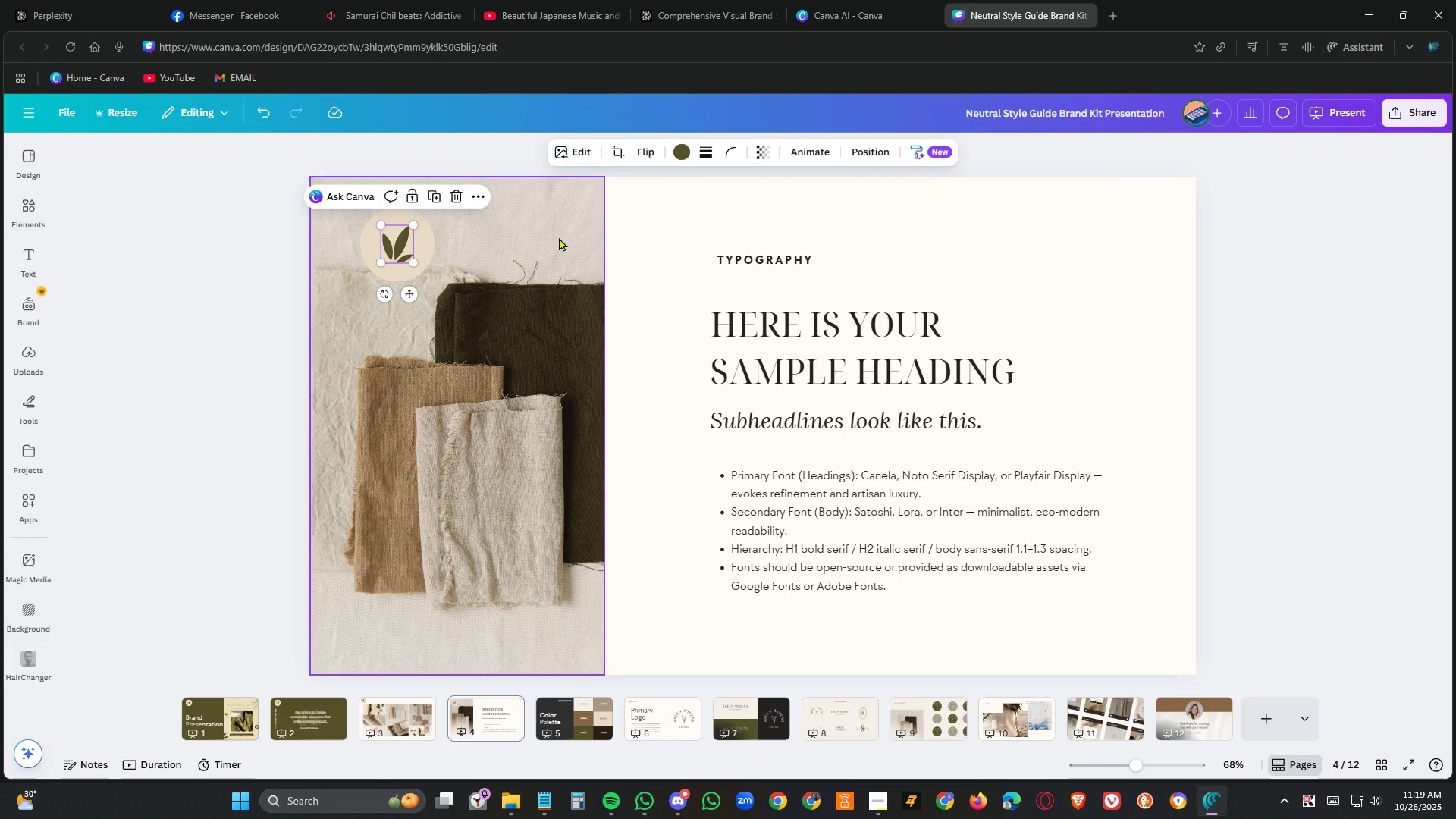 
left_click([559, 237])
 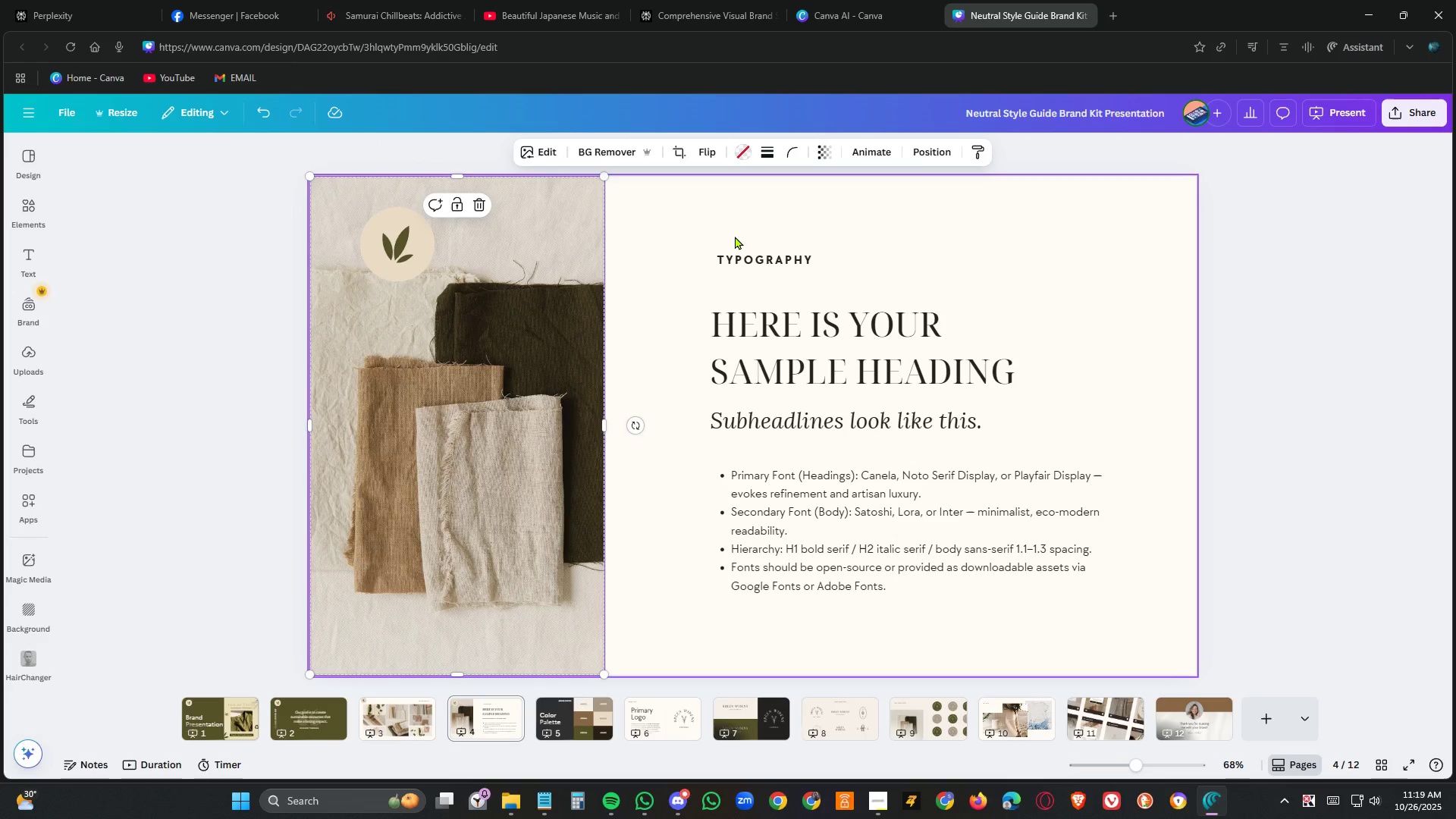 
left_click([735, 236])
 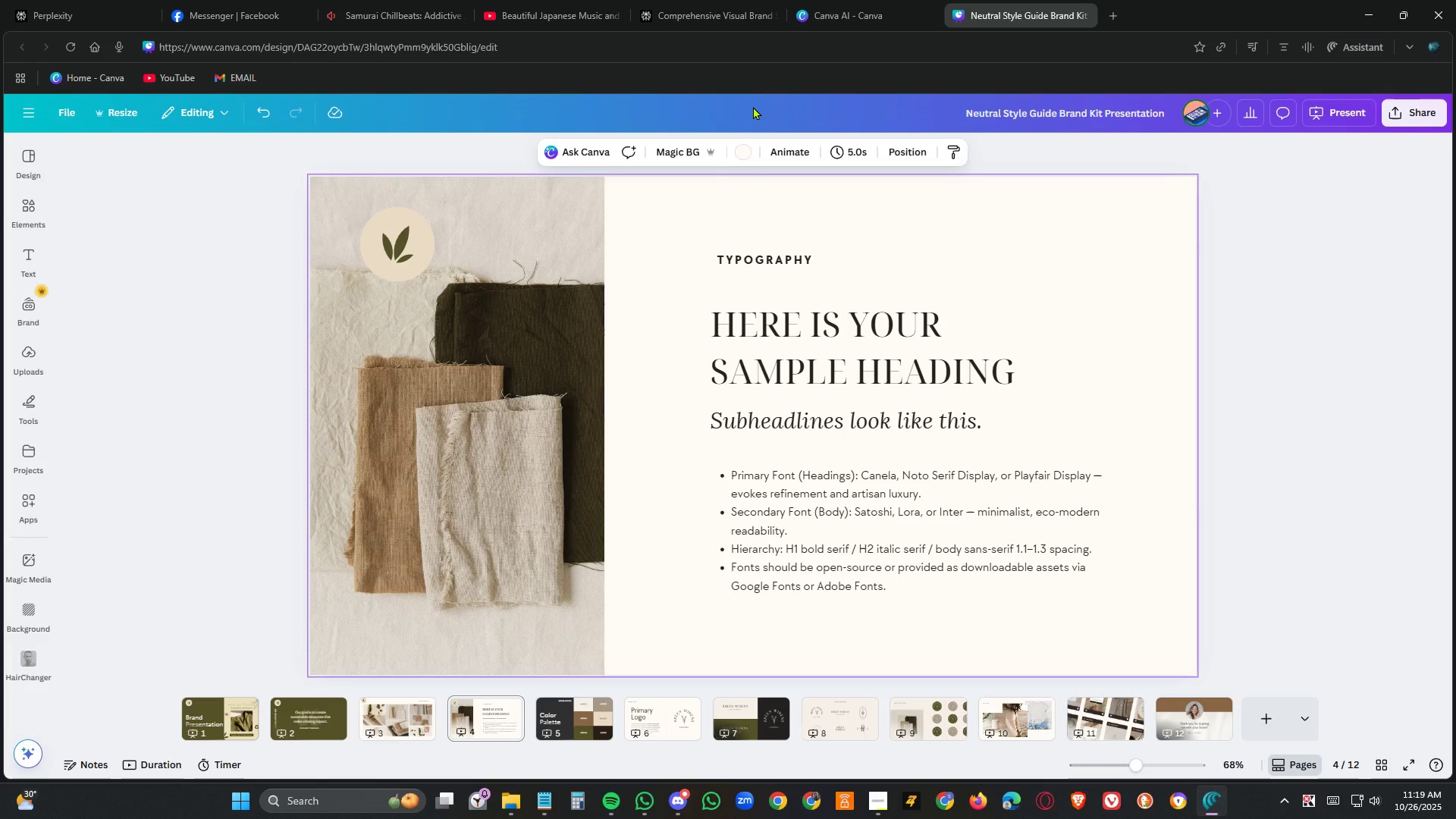 
wait(8.44)
 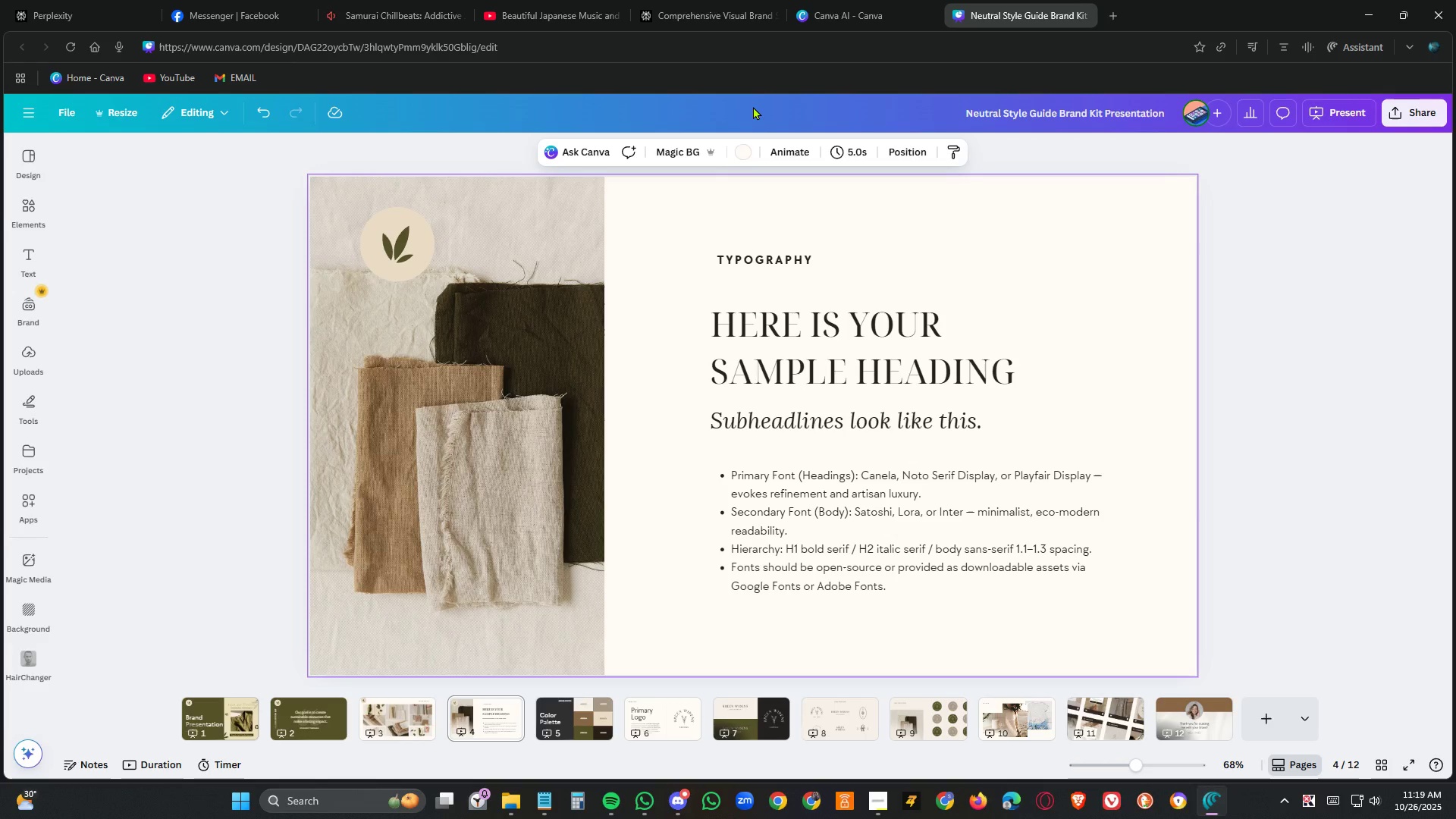 
left_click([204, 723])
 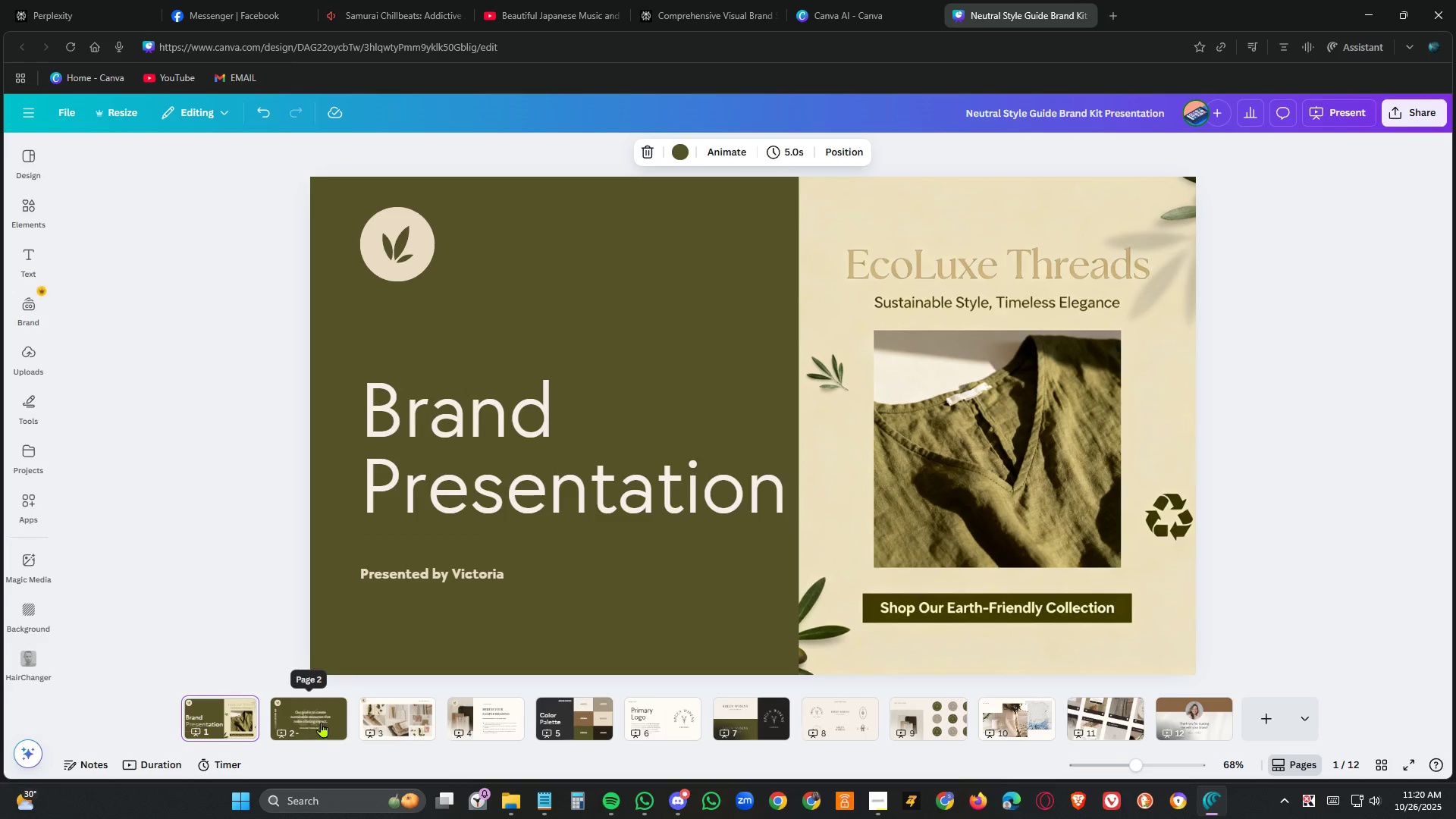 
key(ArrowRight)
 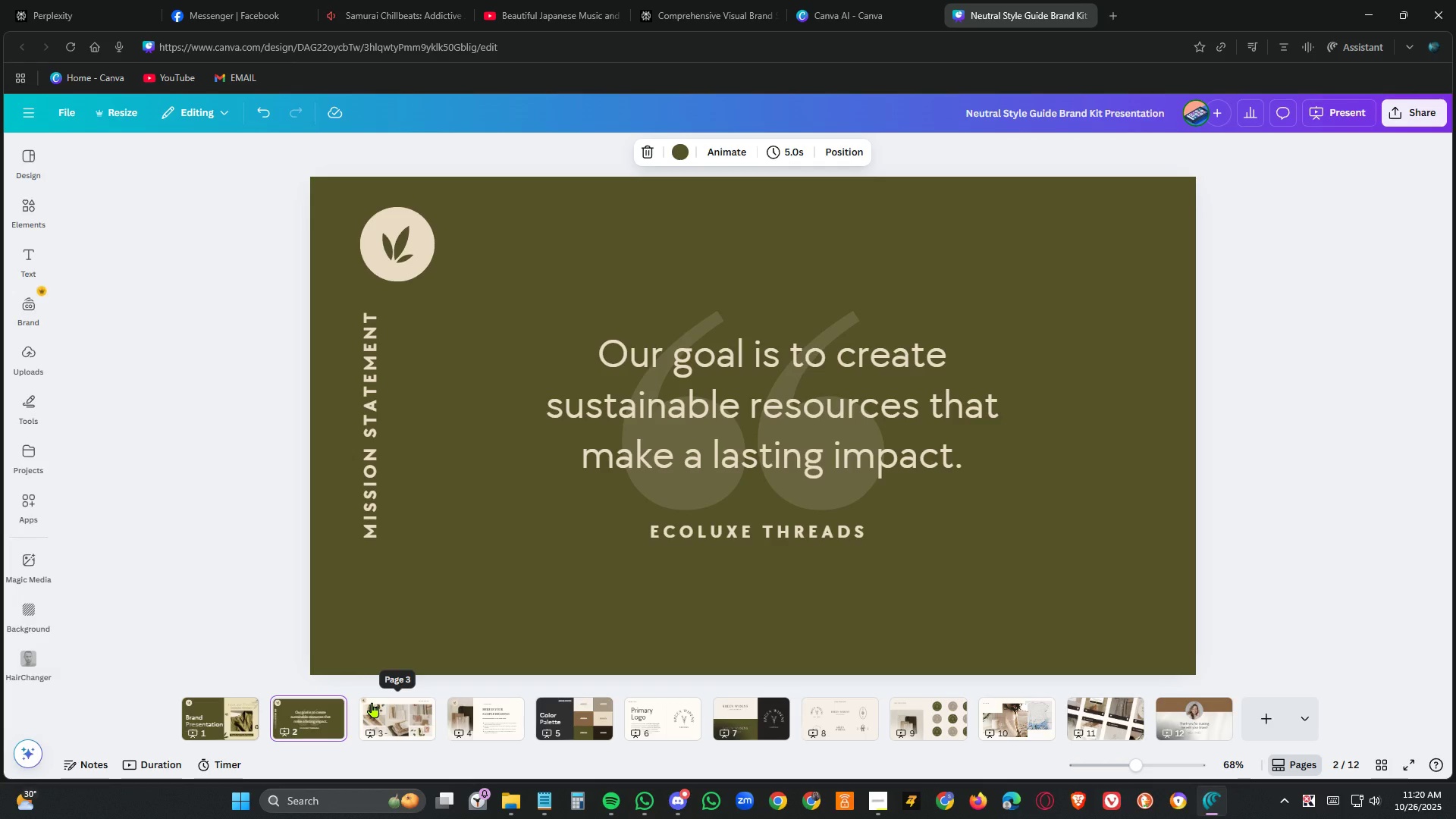 
key(ArrowRight)
 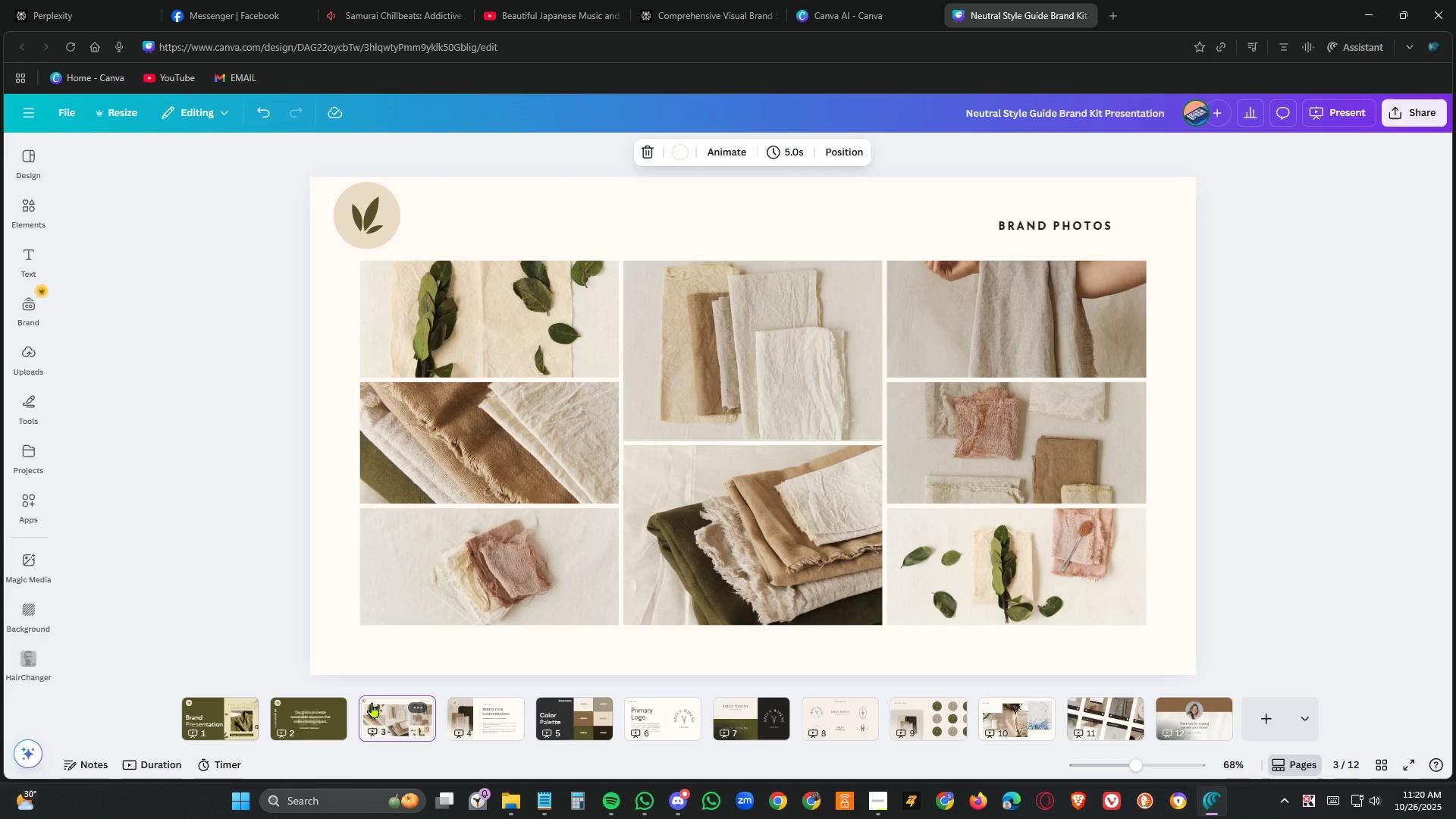 
key(ArrowLeft)
 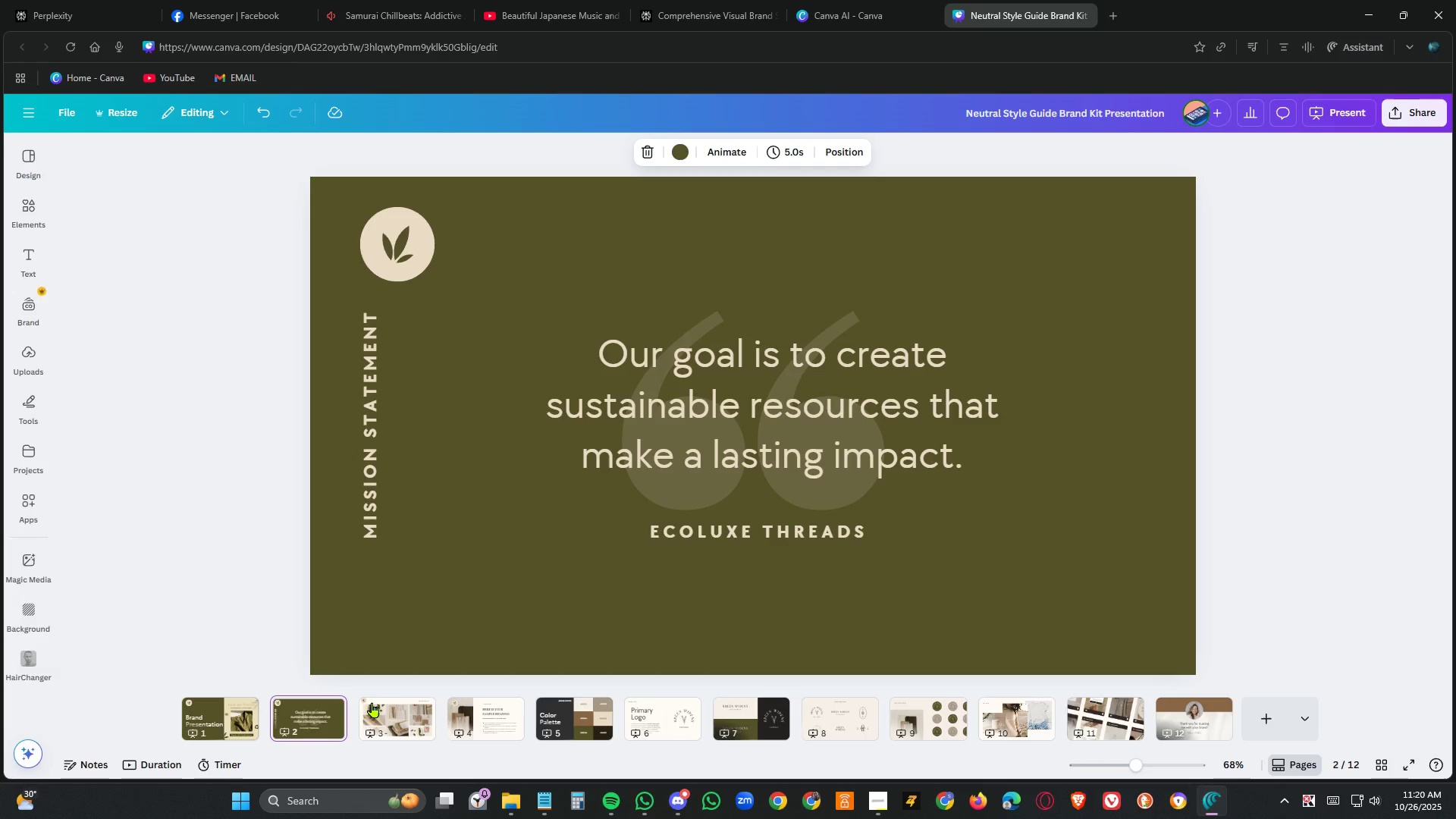 
key(ArrowRight)
 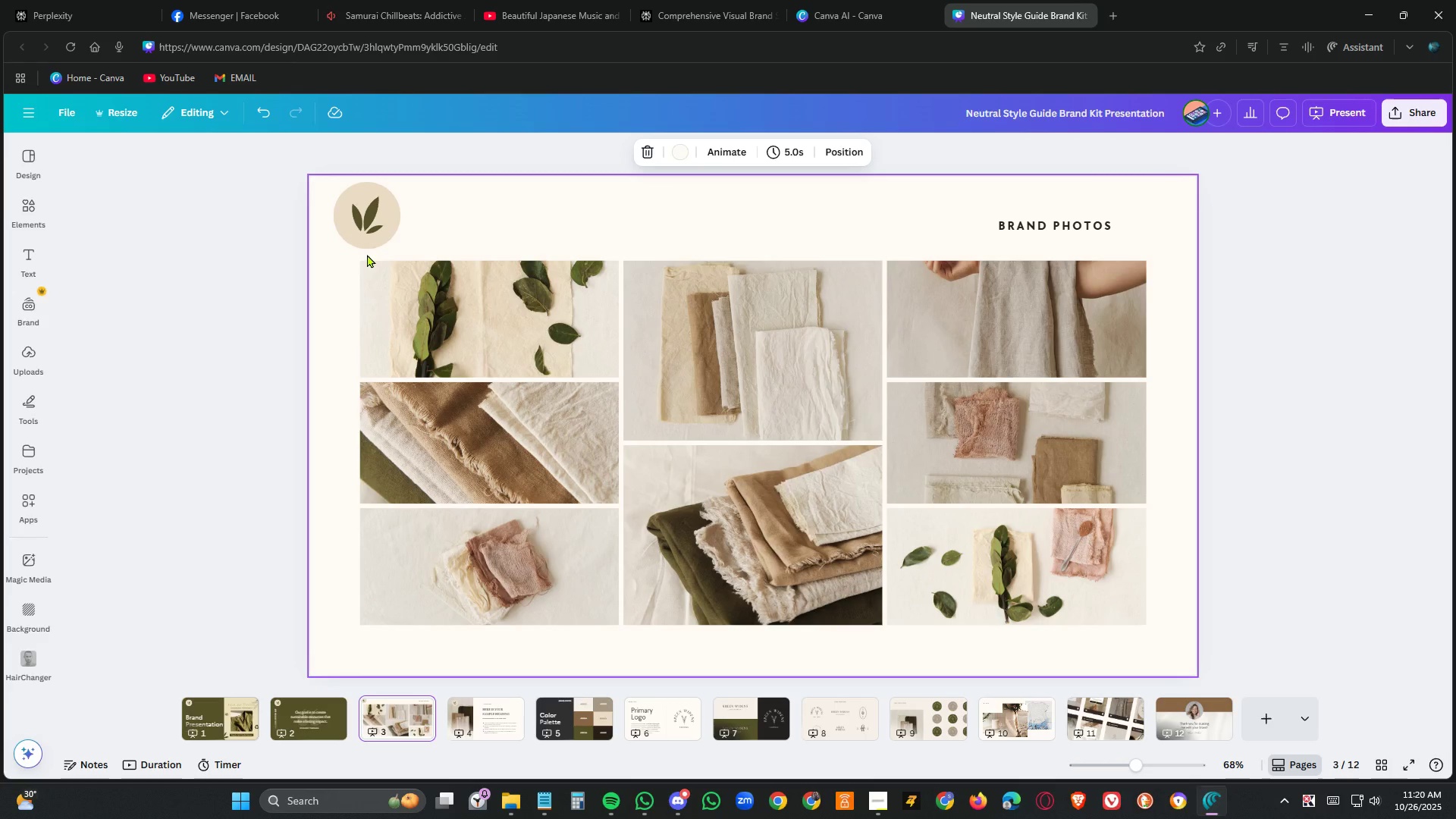 
left_click_drag(start_coordinate=[385, 222], to_coordinate=[391, 224])
 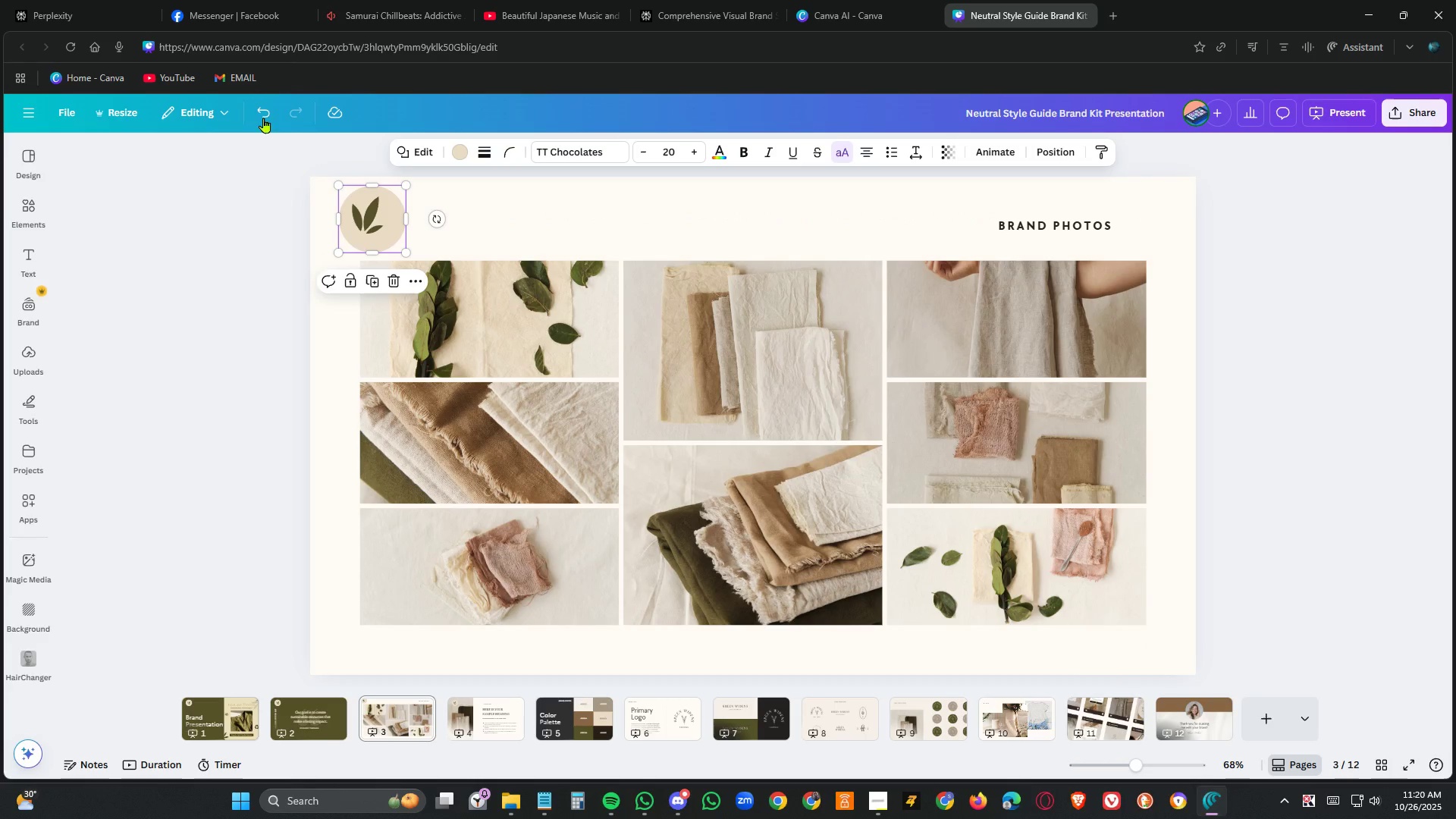 
left_click([265, 115])
 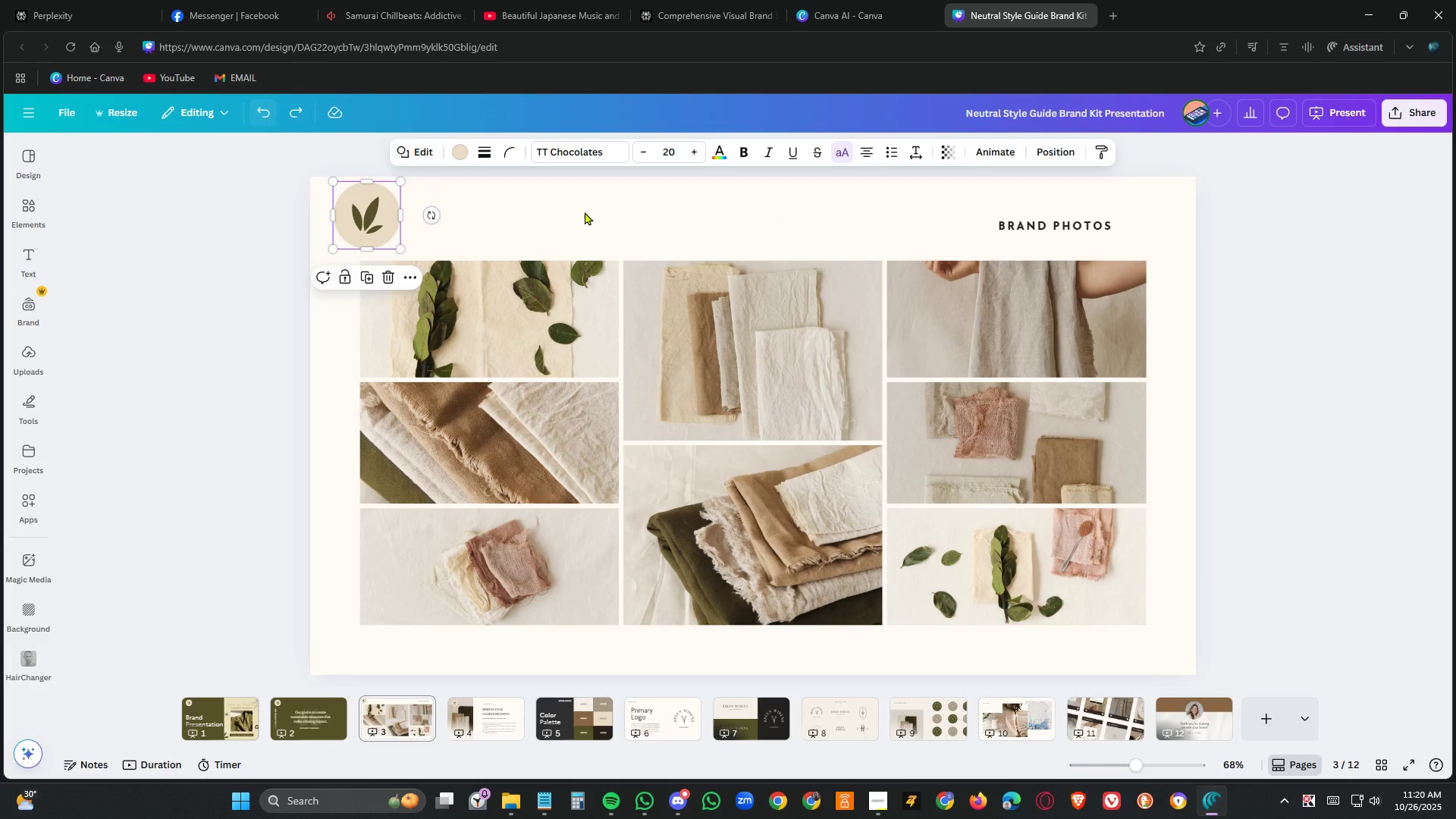 
left_click([601, 213])
 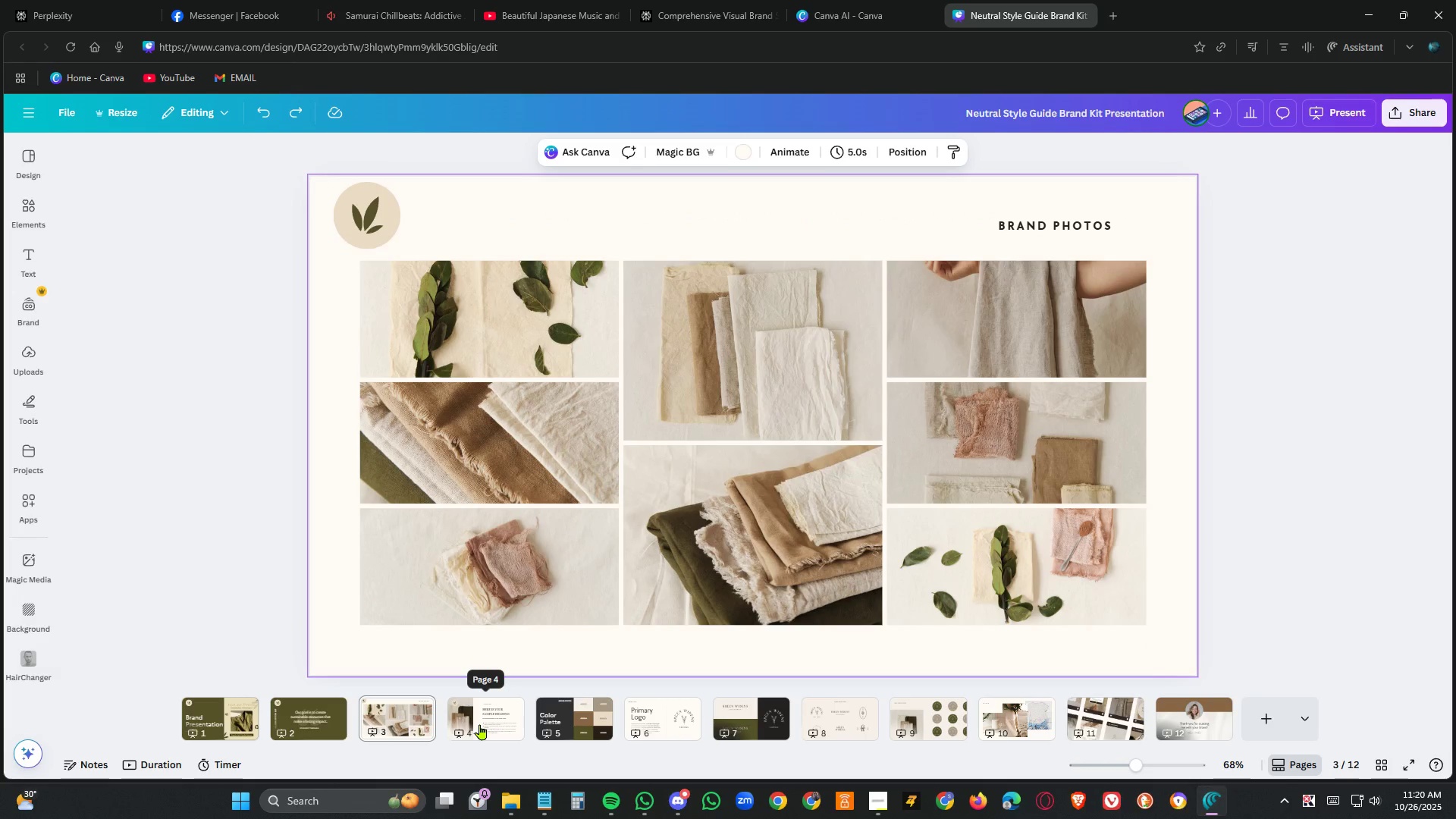 
left_click([480, 724])
 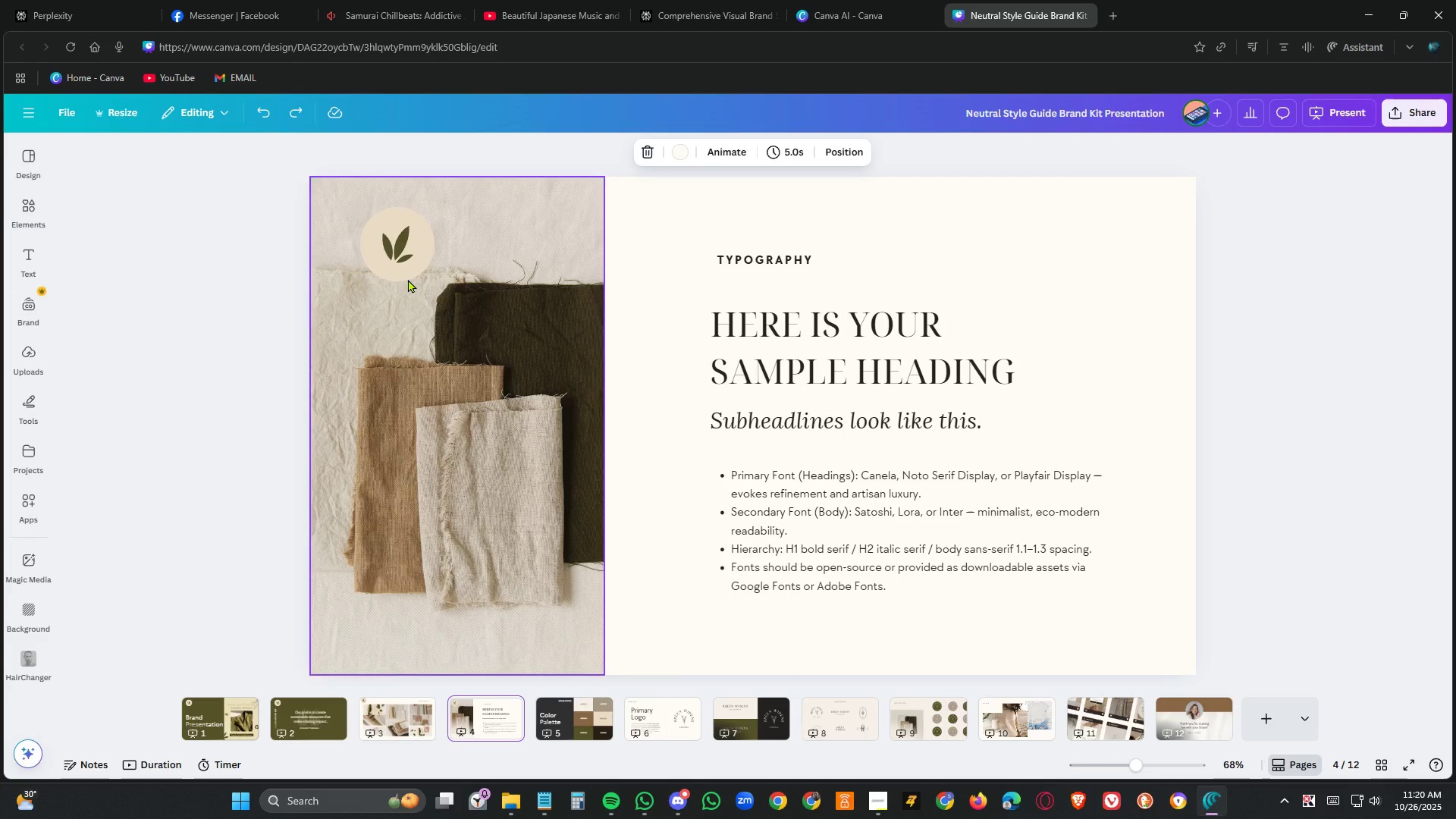 
wait(7.41)
 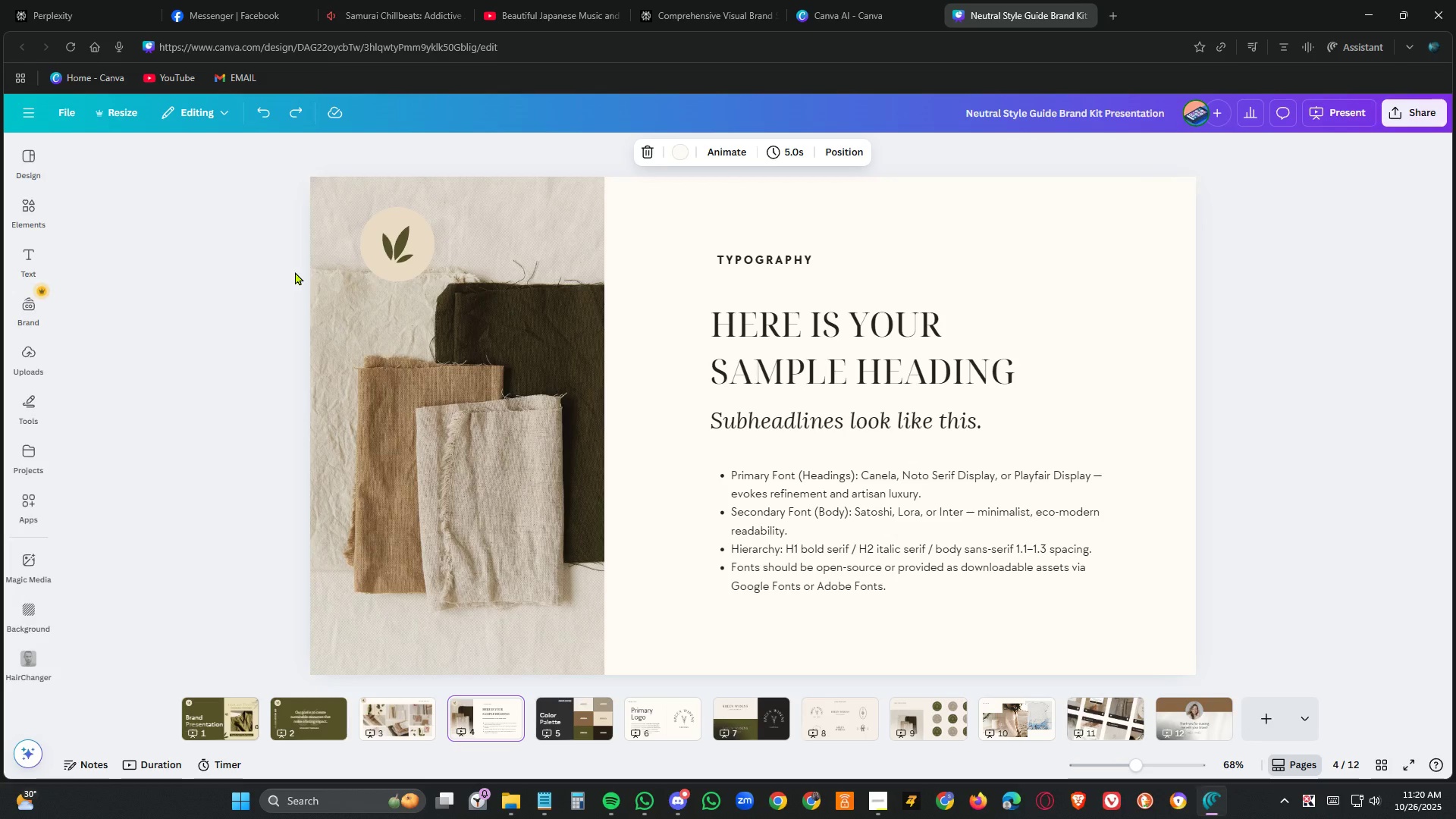 
left_click_drag(start_coordinate=[408, 275], to_coordinate=[1137, 268])
 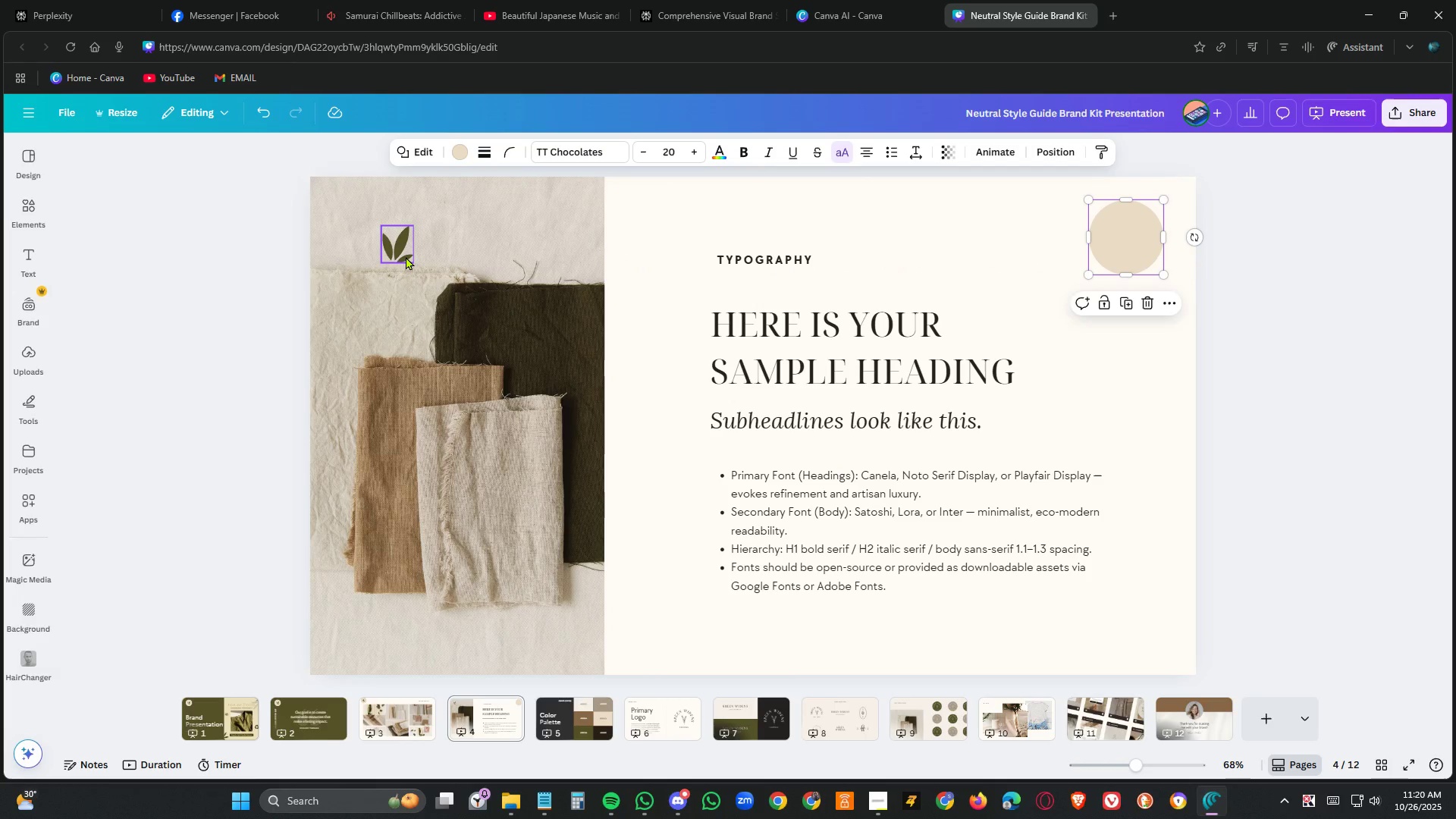 
left_click_drag(start_coordinate=[406, 256], to_coordinate=[1137, 248])
 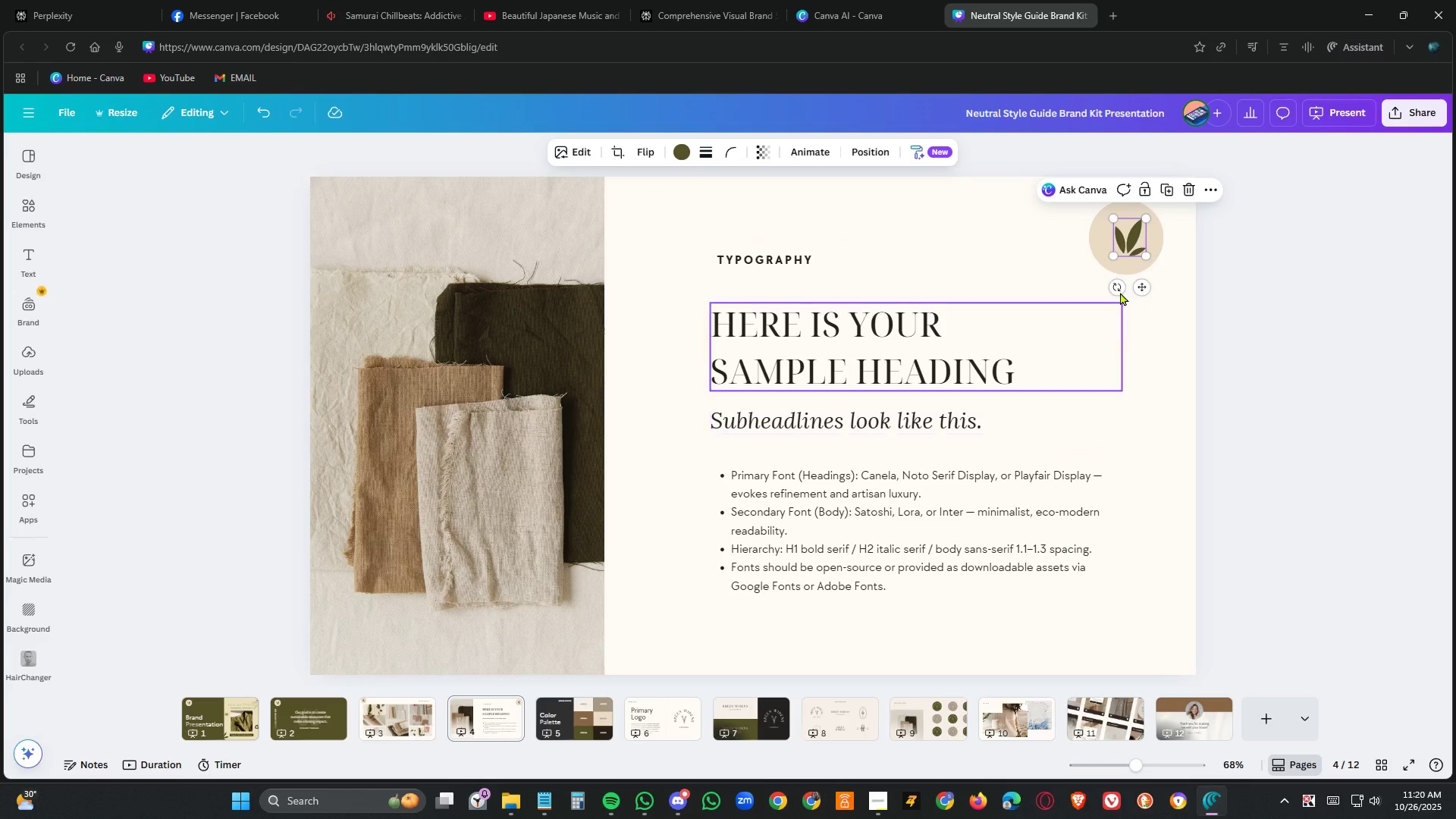 
left_click([1149, 373])
 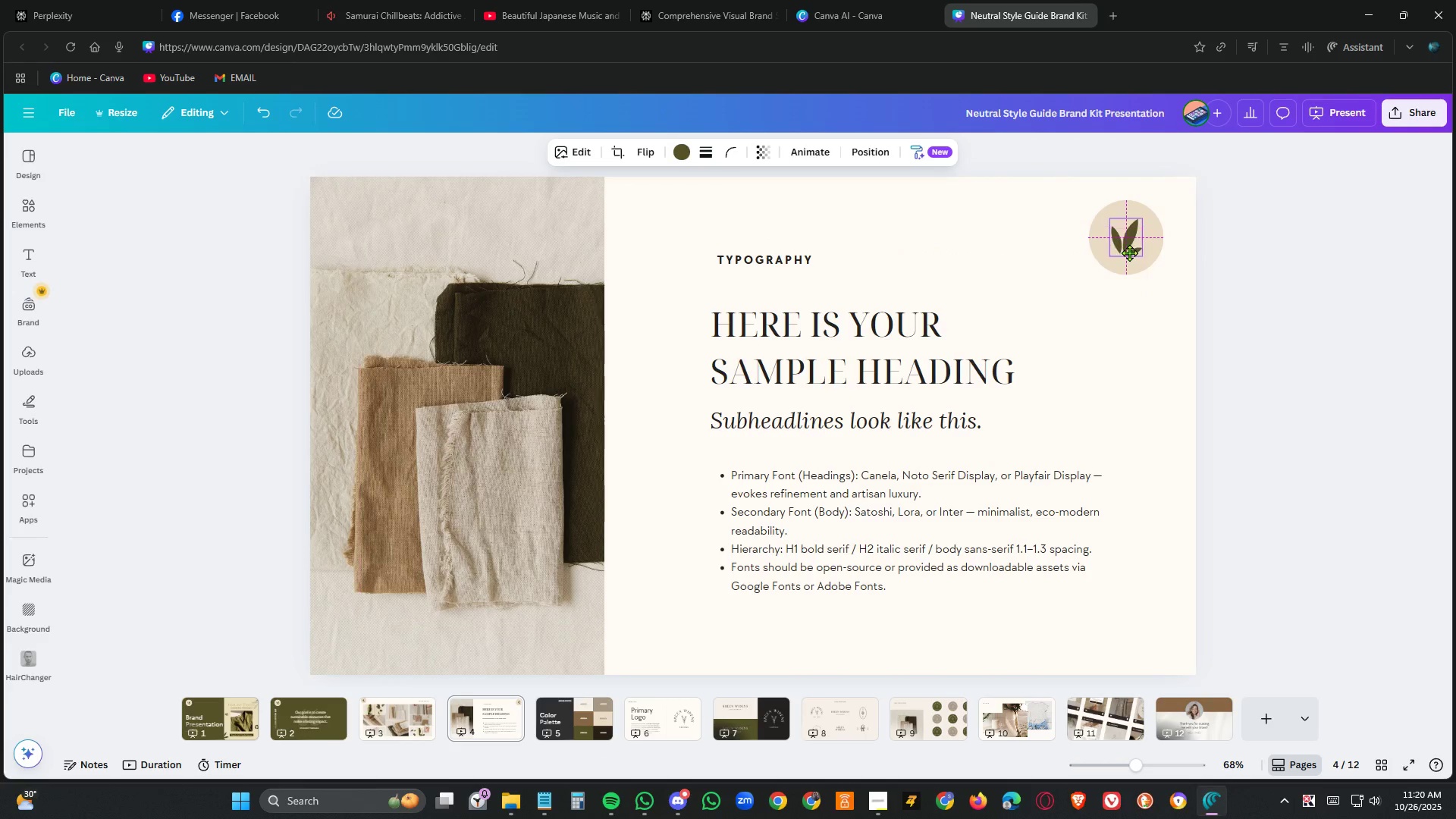 
wait(5.62)
 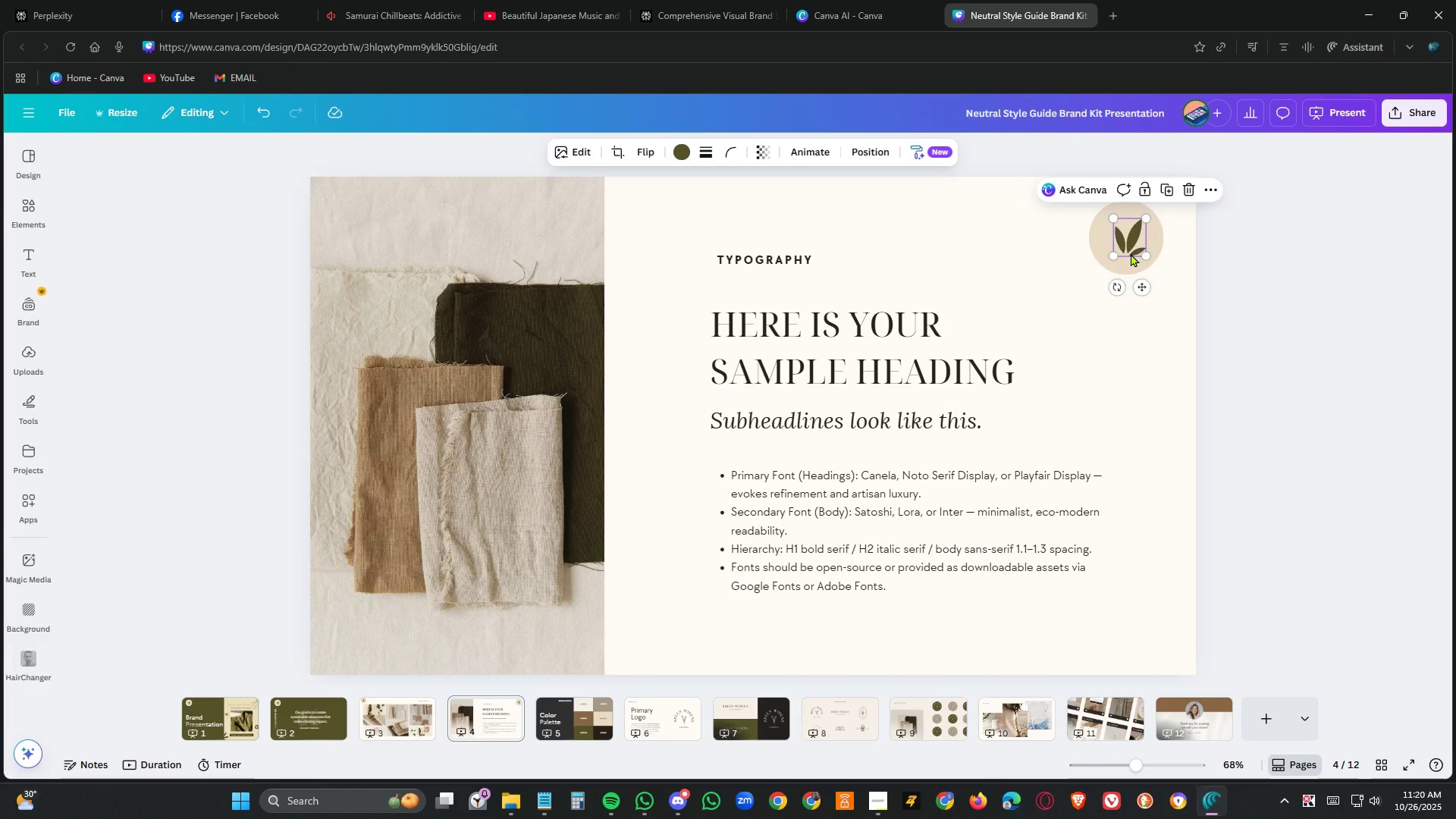 
left_click([1136, 425])
 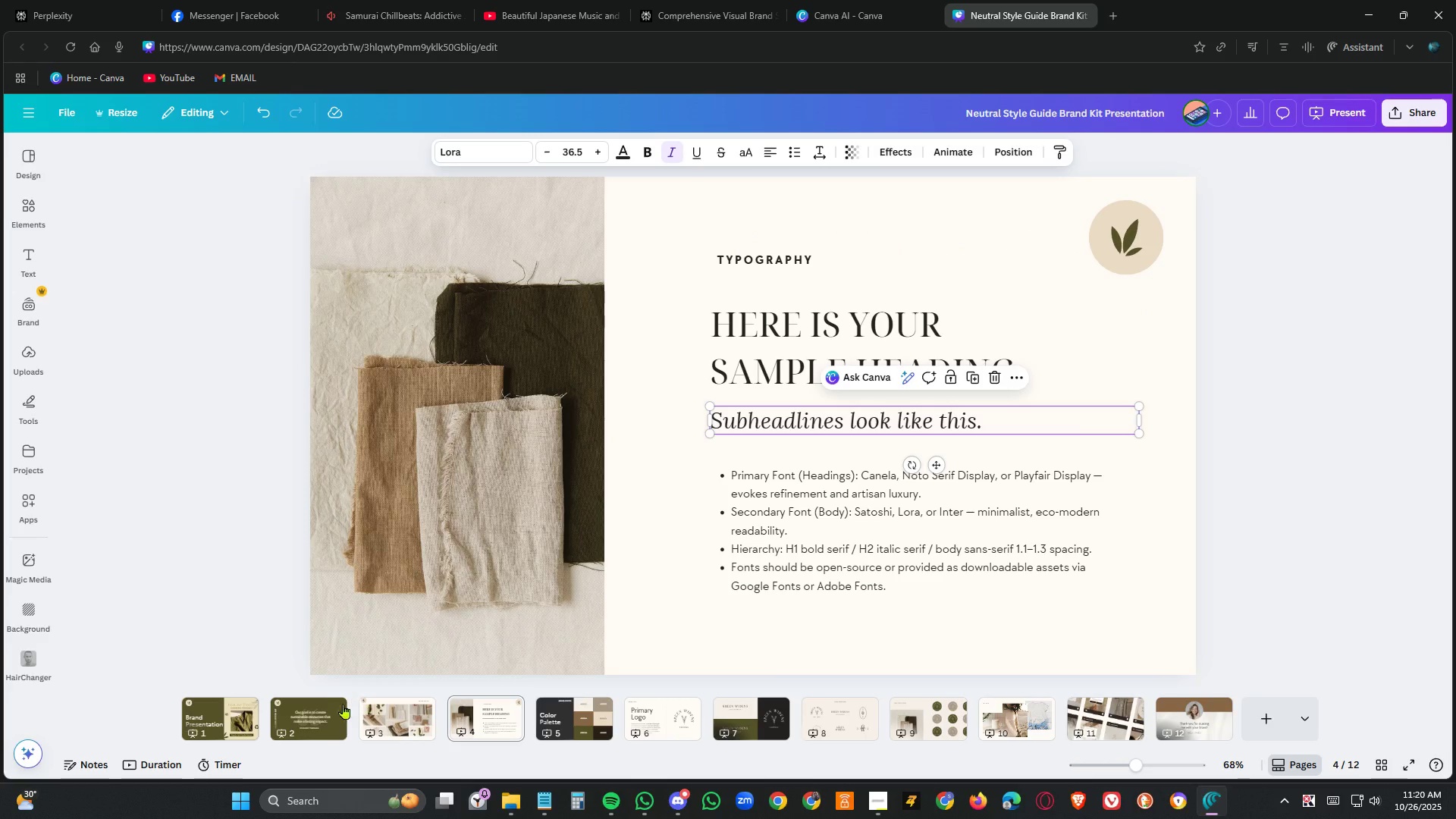 
left_click([324, 708])
 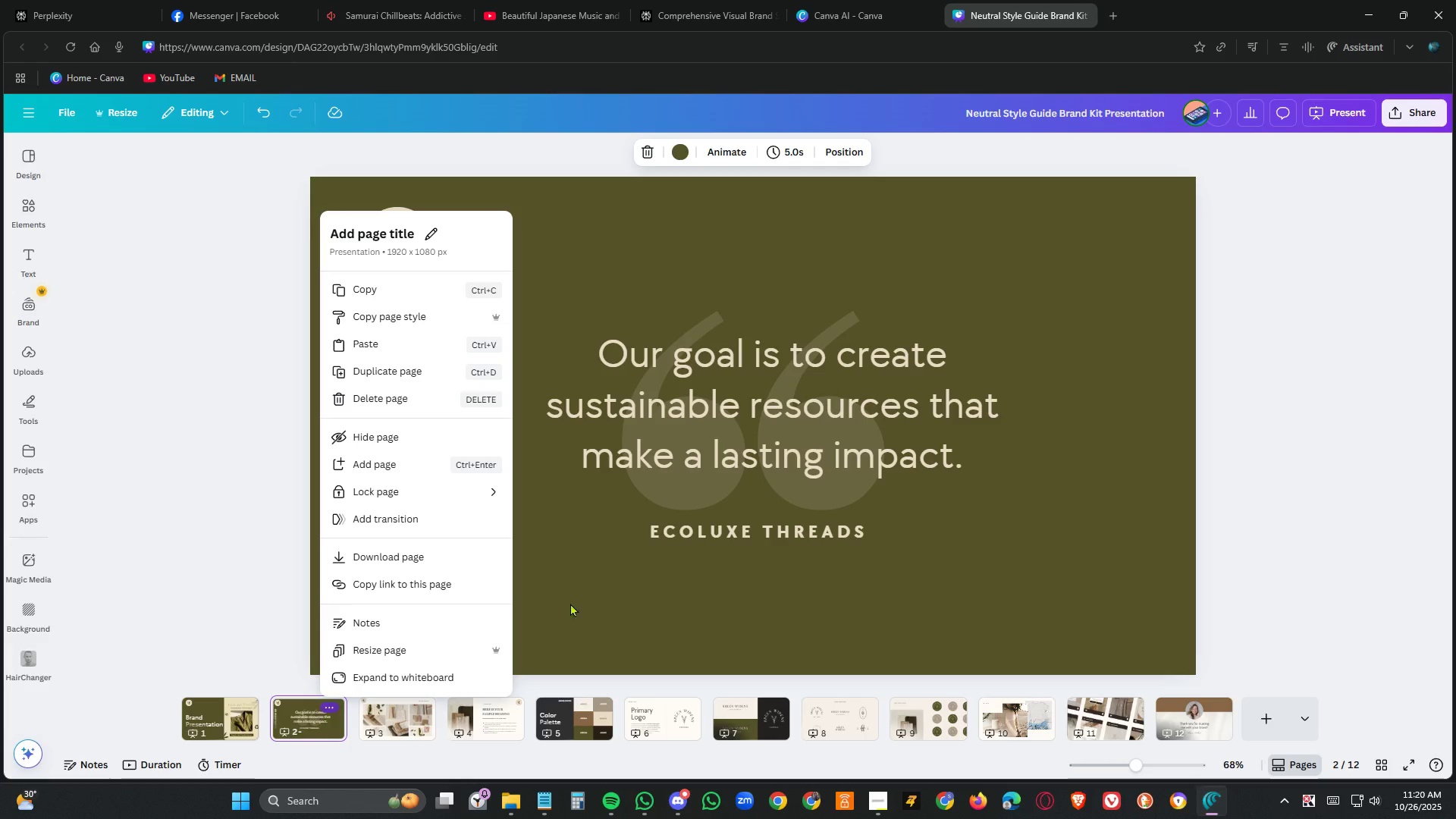 
left_click([667, 560])
 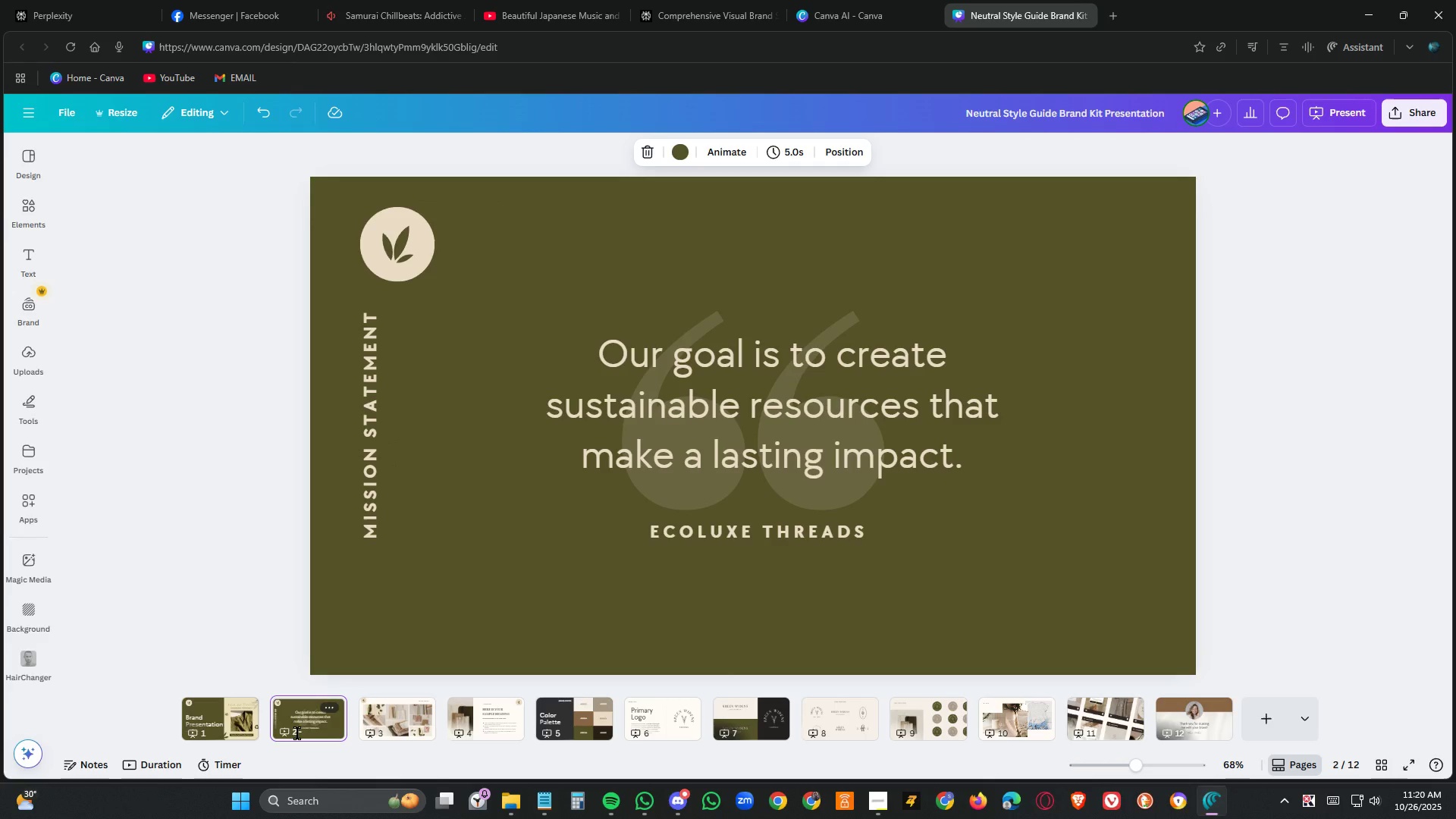 
left_click([224, 719])
 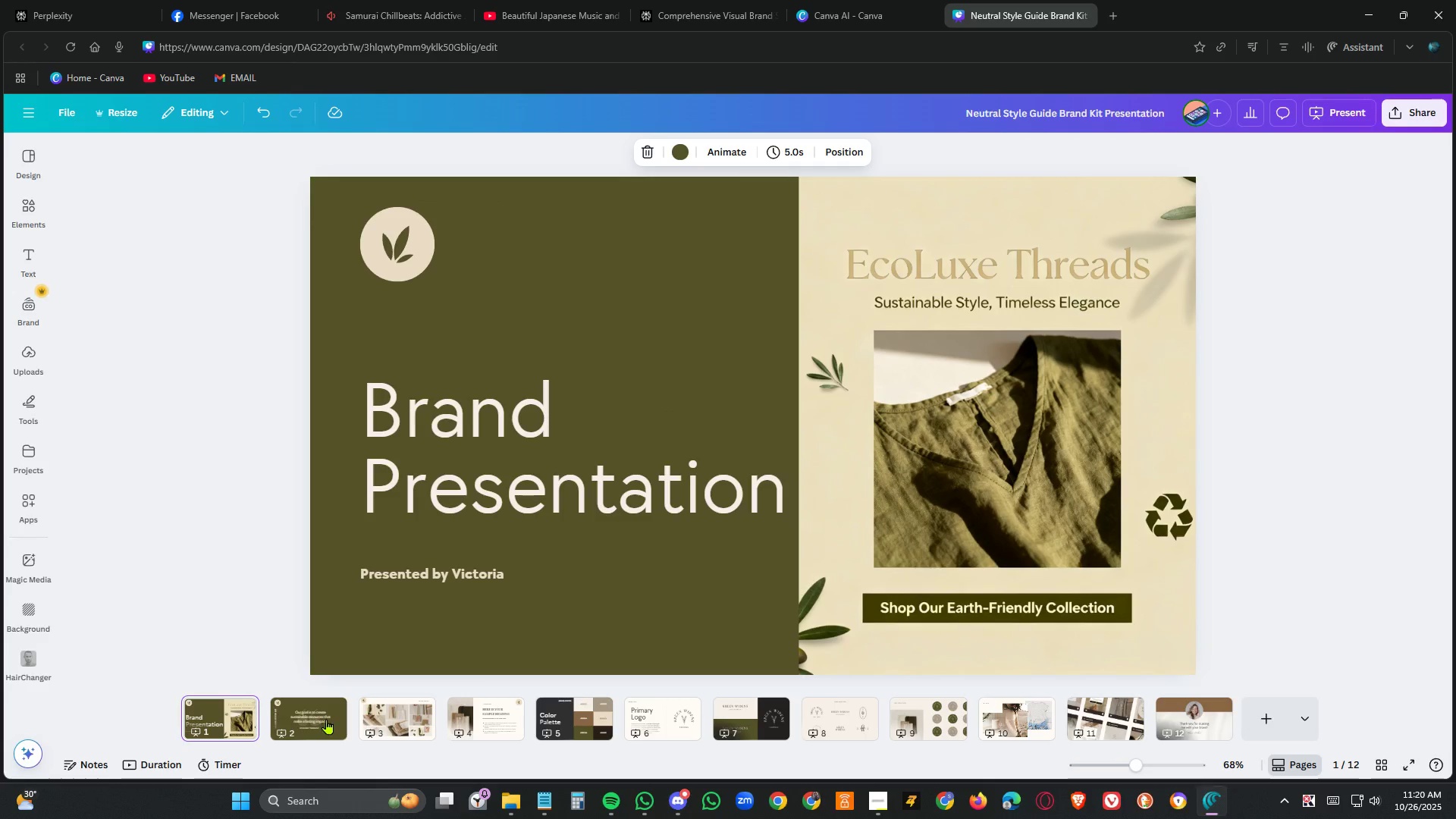 
left_click([327, 719])
 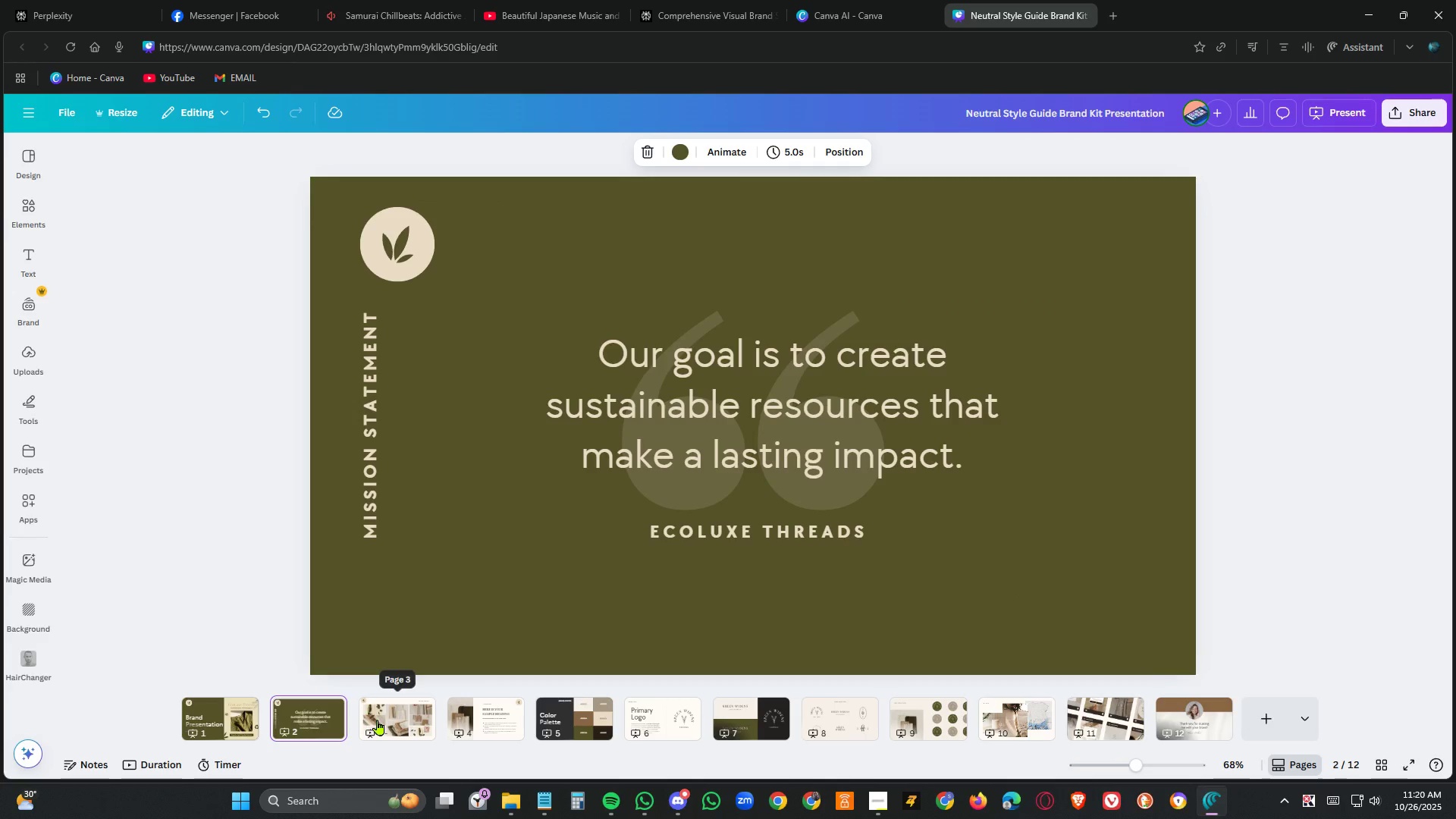 
left_click([378, 720])
 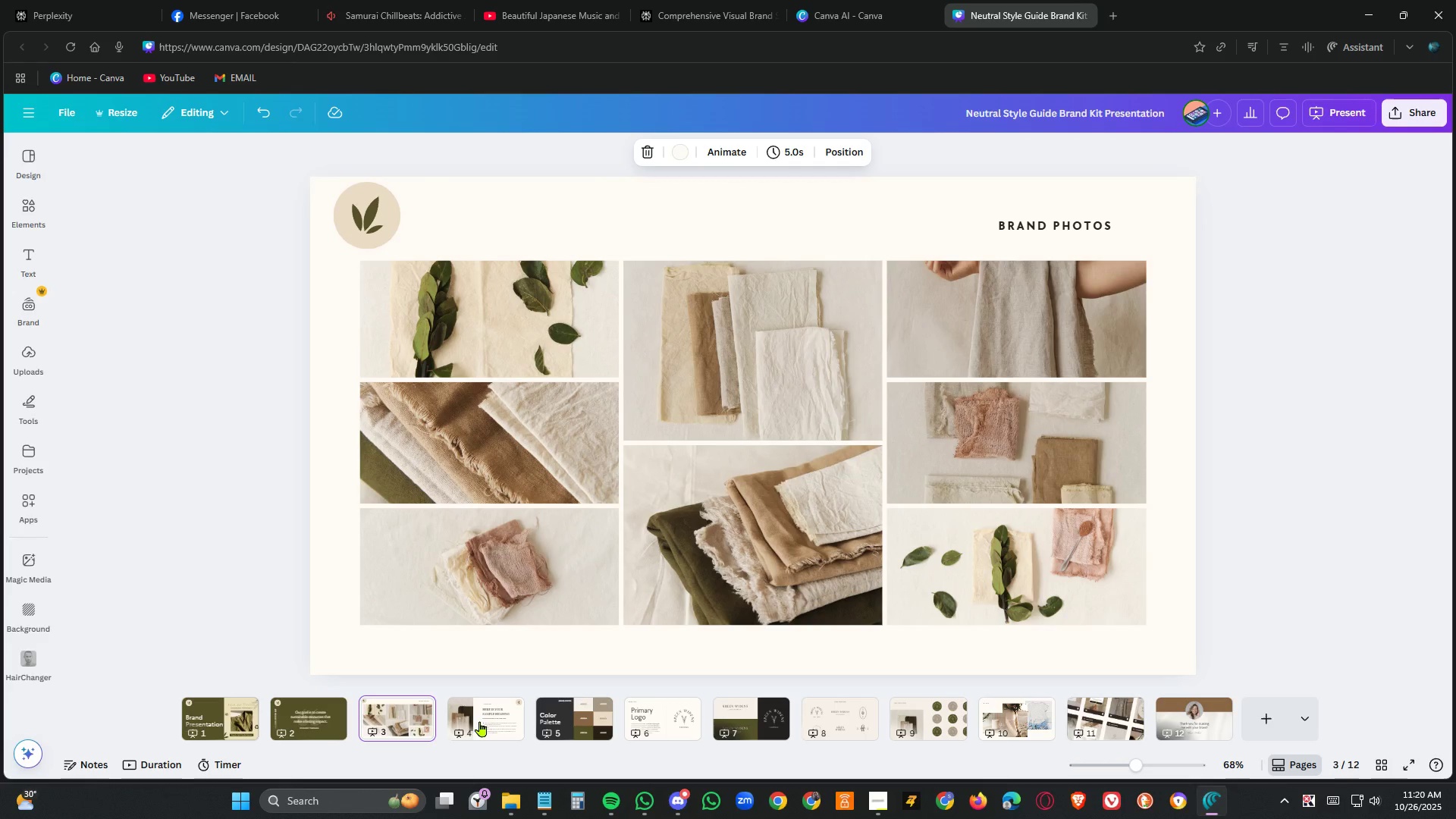 
left_click([491, 721])
 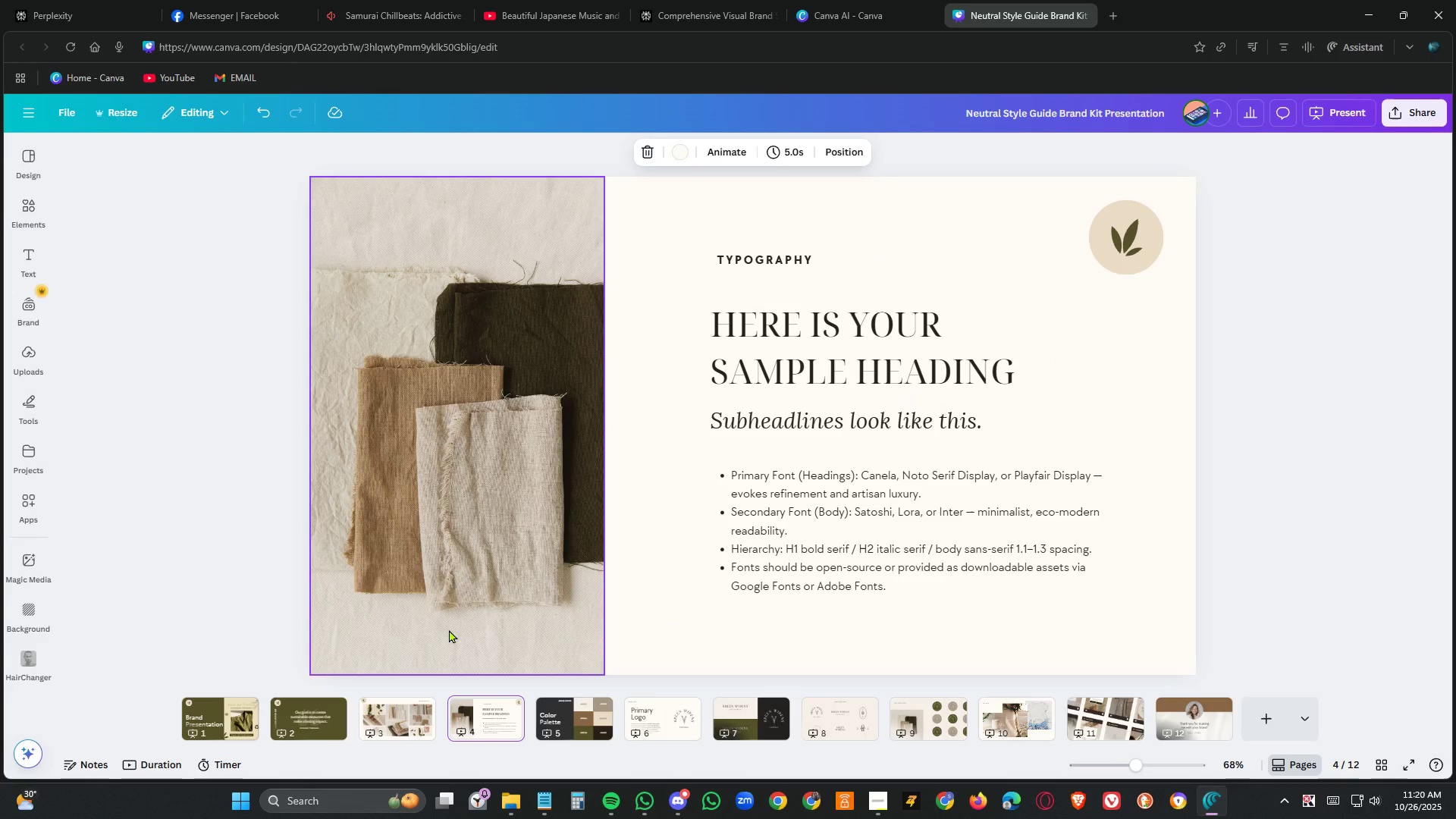 
left_click([574, 726])
 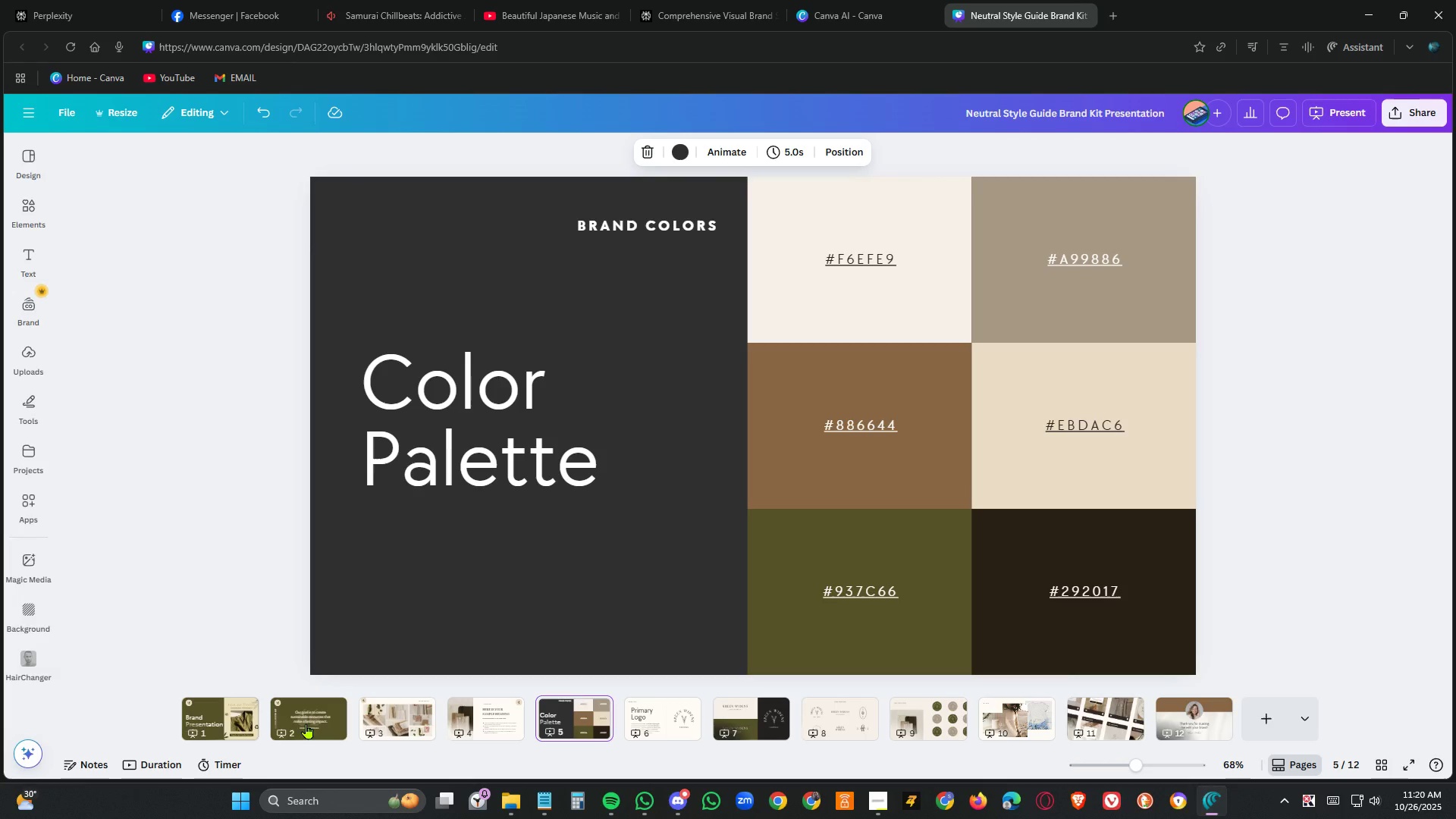 
left_click([282, 716])
 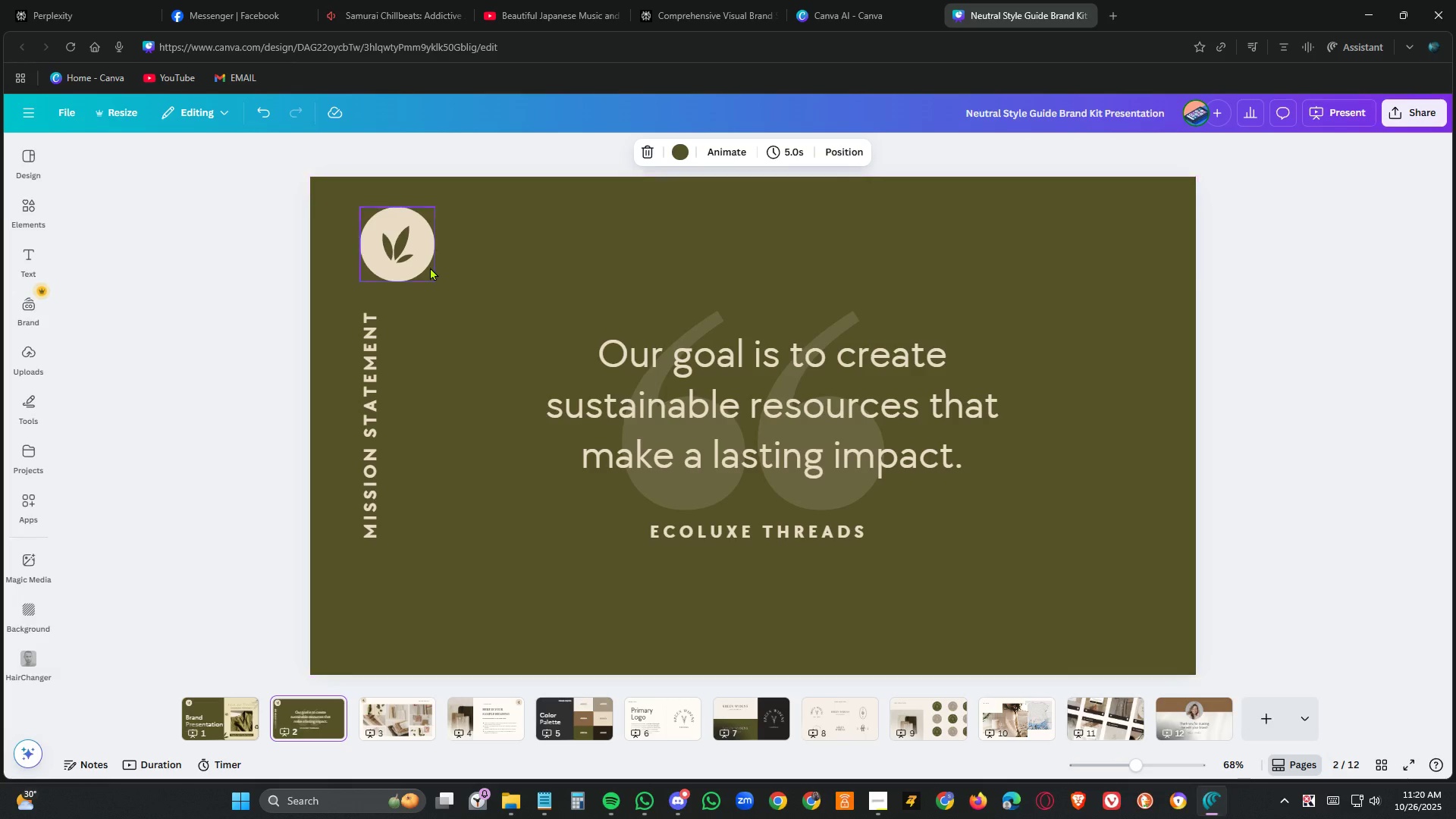 
left_click([423, 265])
 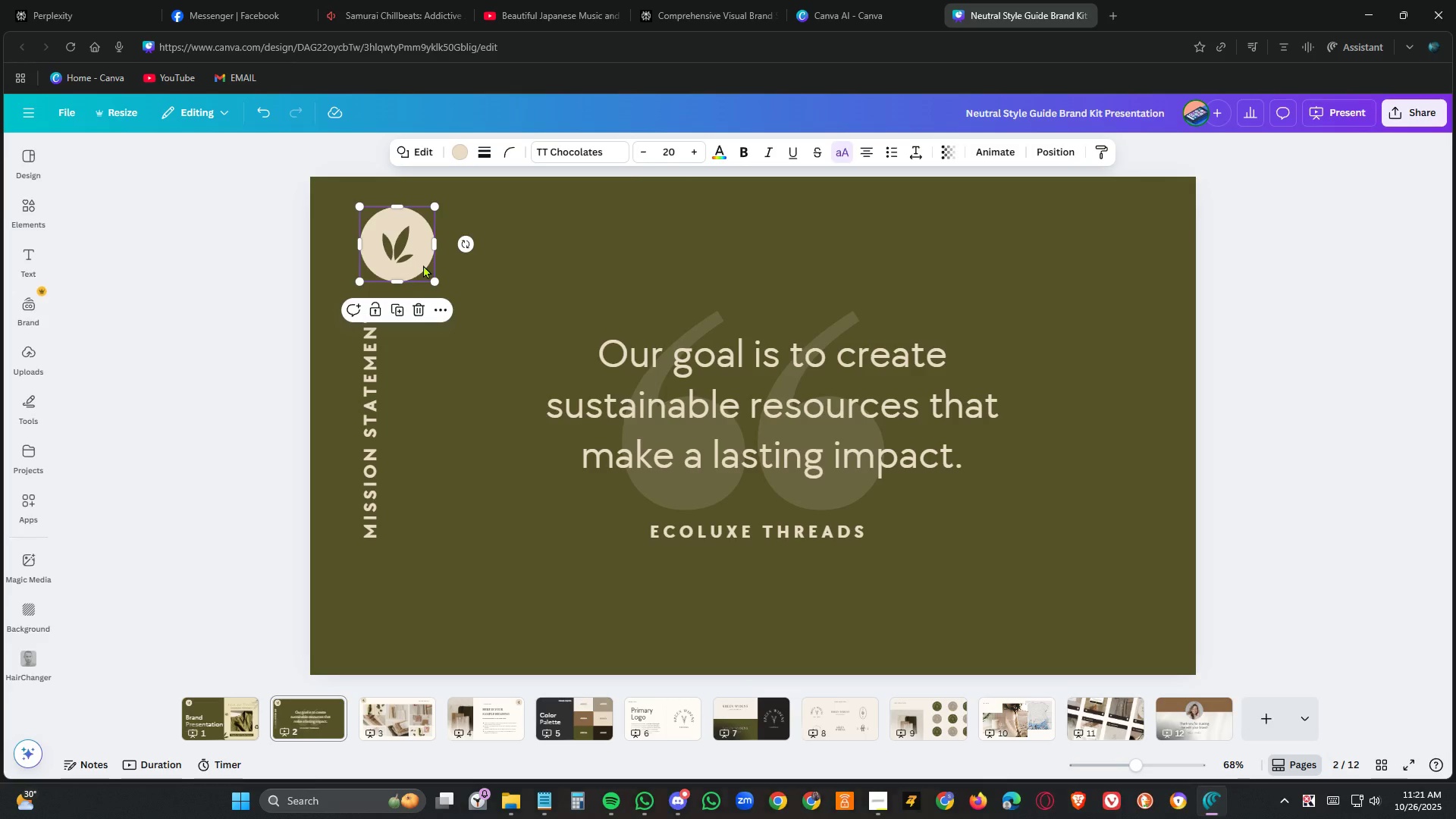 
key(Control+C)
 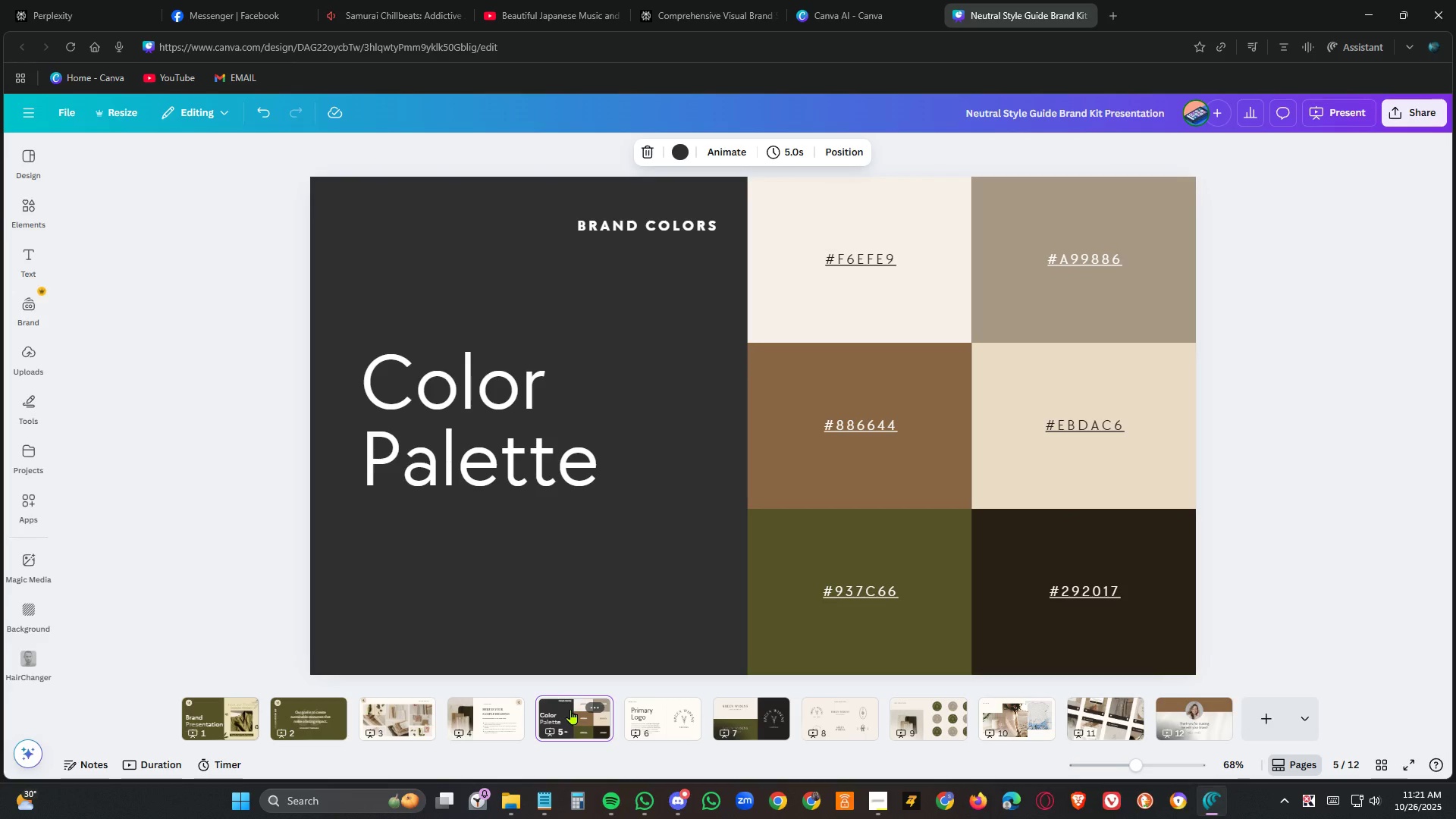 
key(Control+V)
 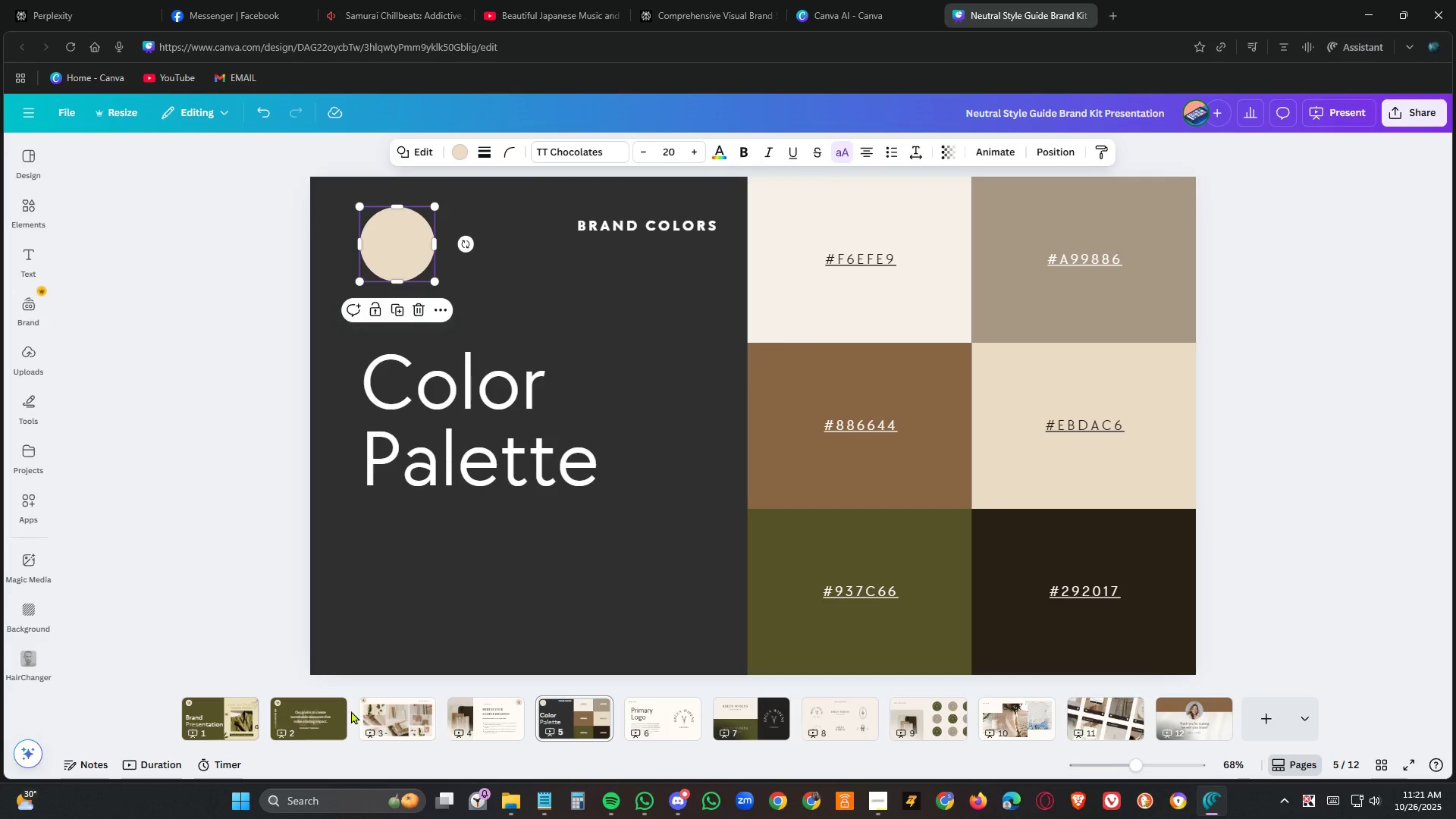 
left_click([328, 711])
 